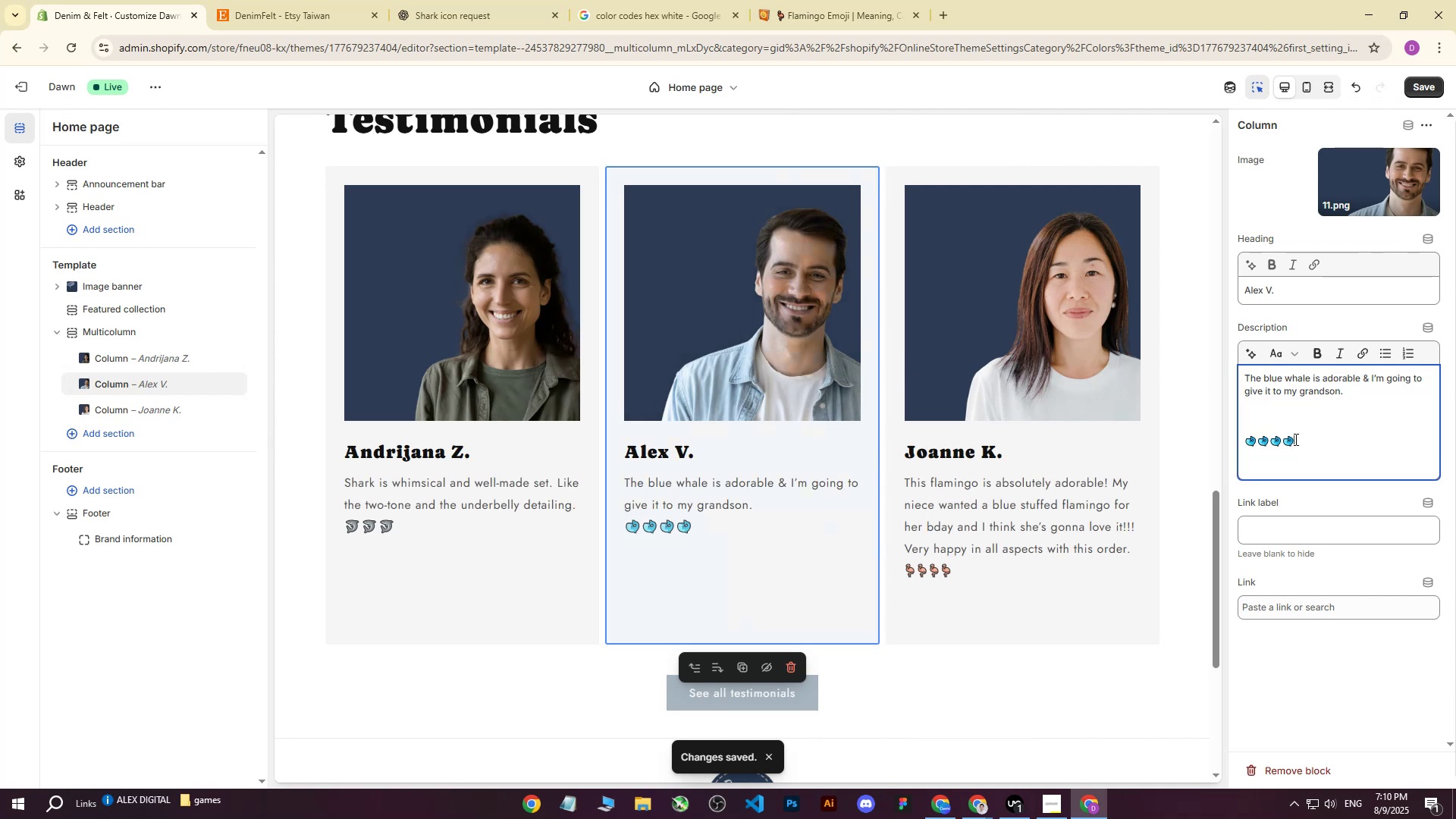 
left_click_drag(start_coordinate=[1295, 439], to_coordinate=[1243, 442])
 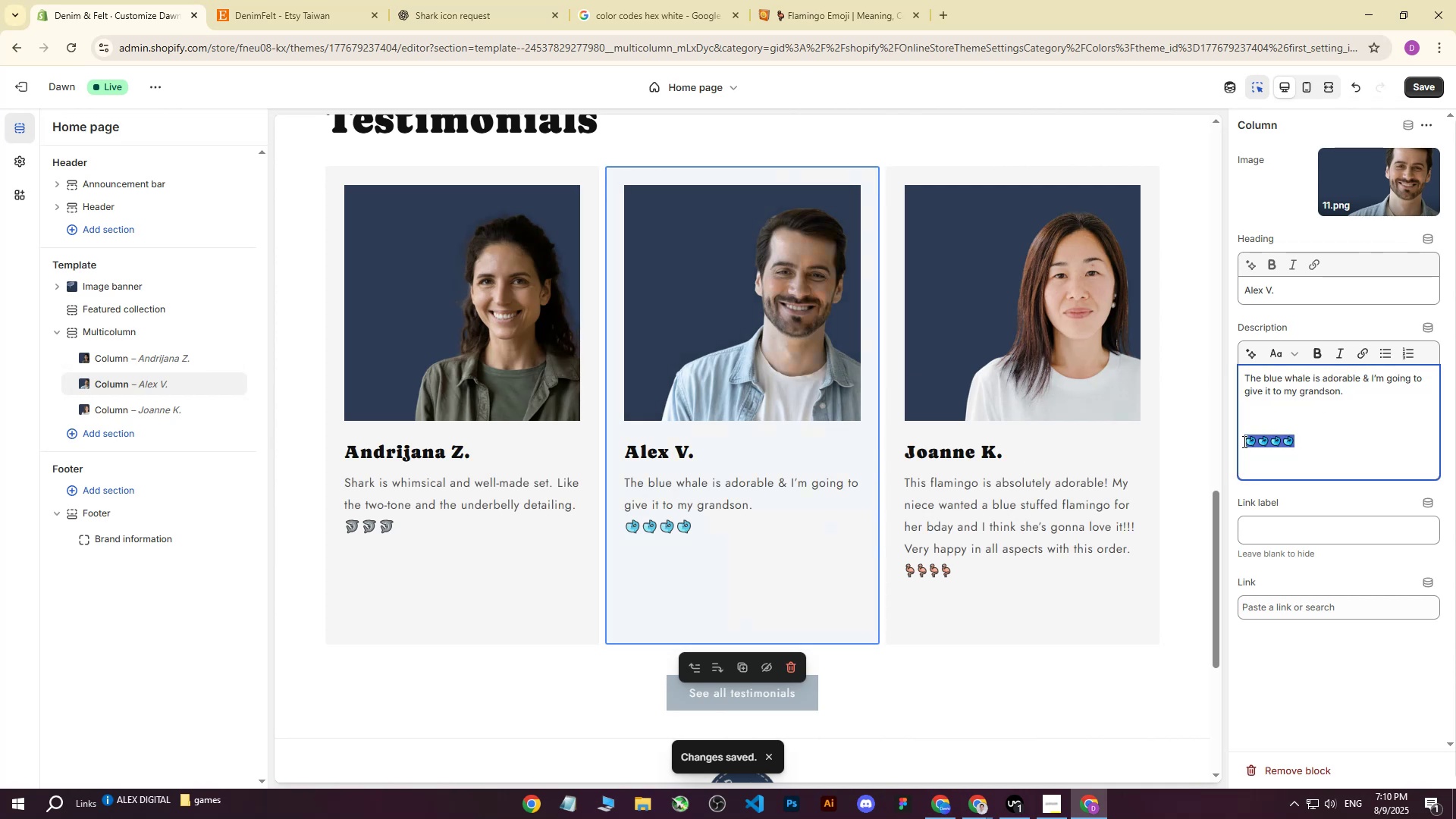 
key(Control+X)
 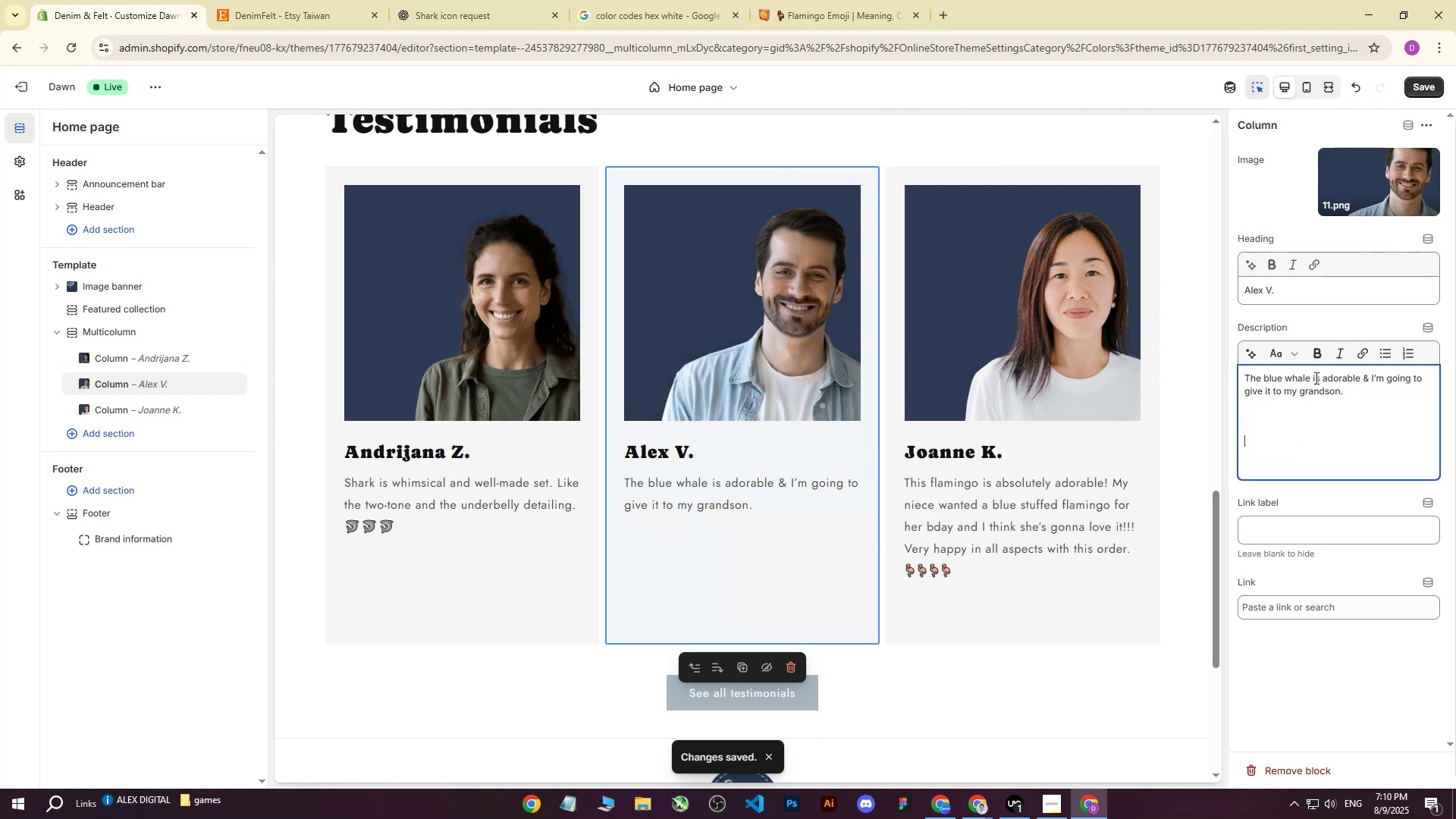 
left_click([1312, 379])
 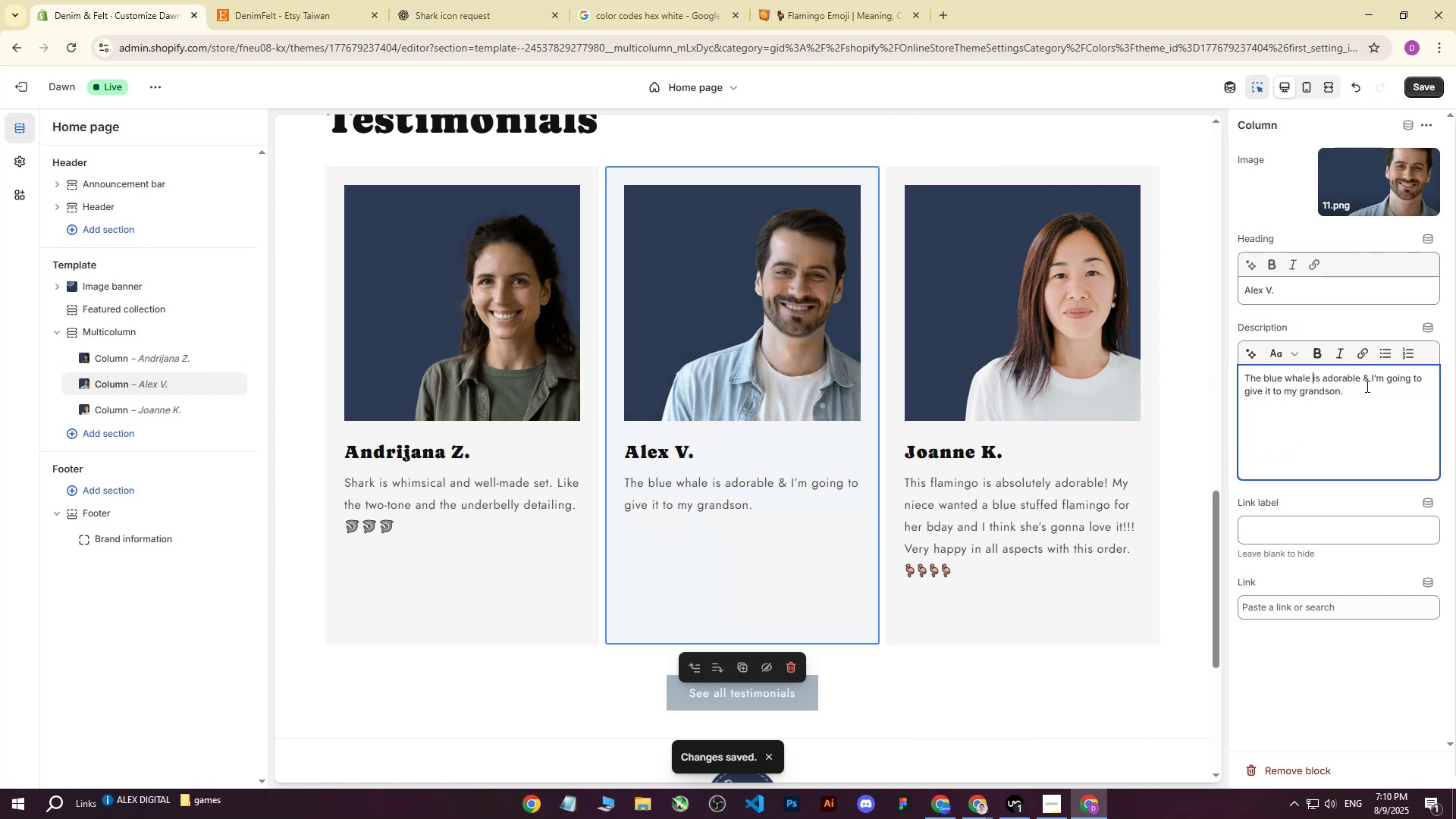 
key(Control+ControlLeft)
 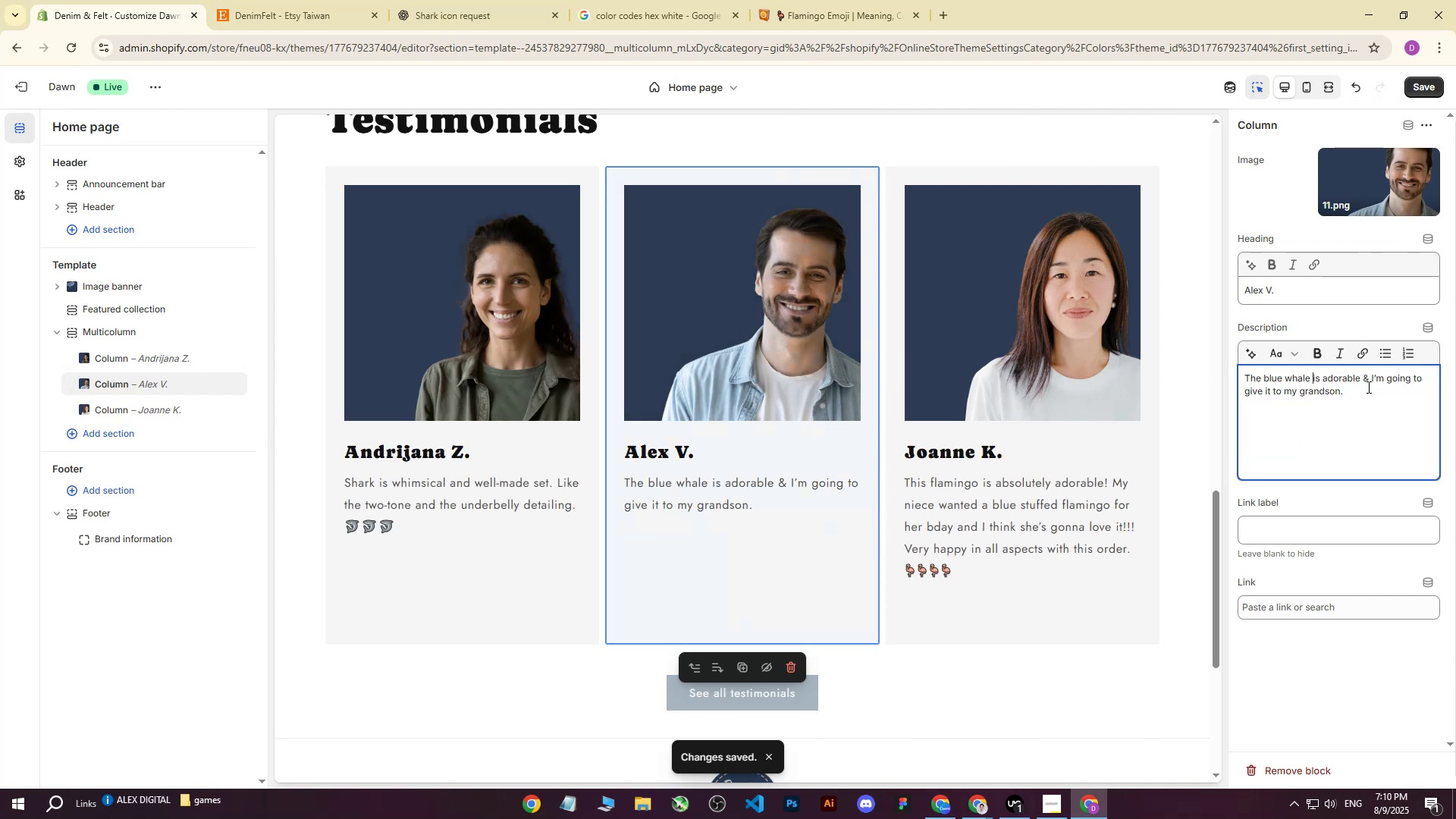 
key(Control+V)
 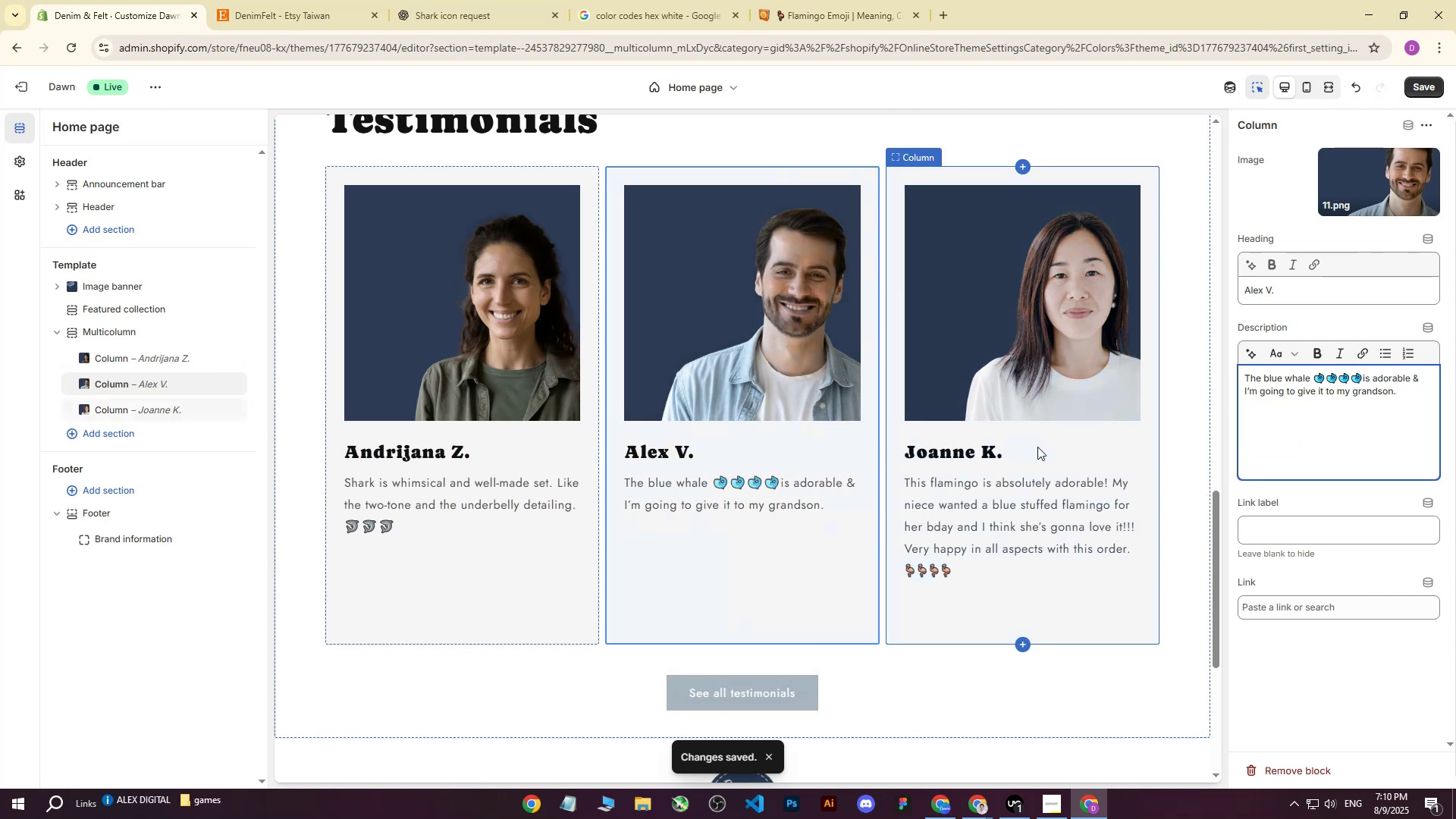 
key(Space)
 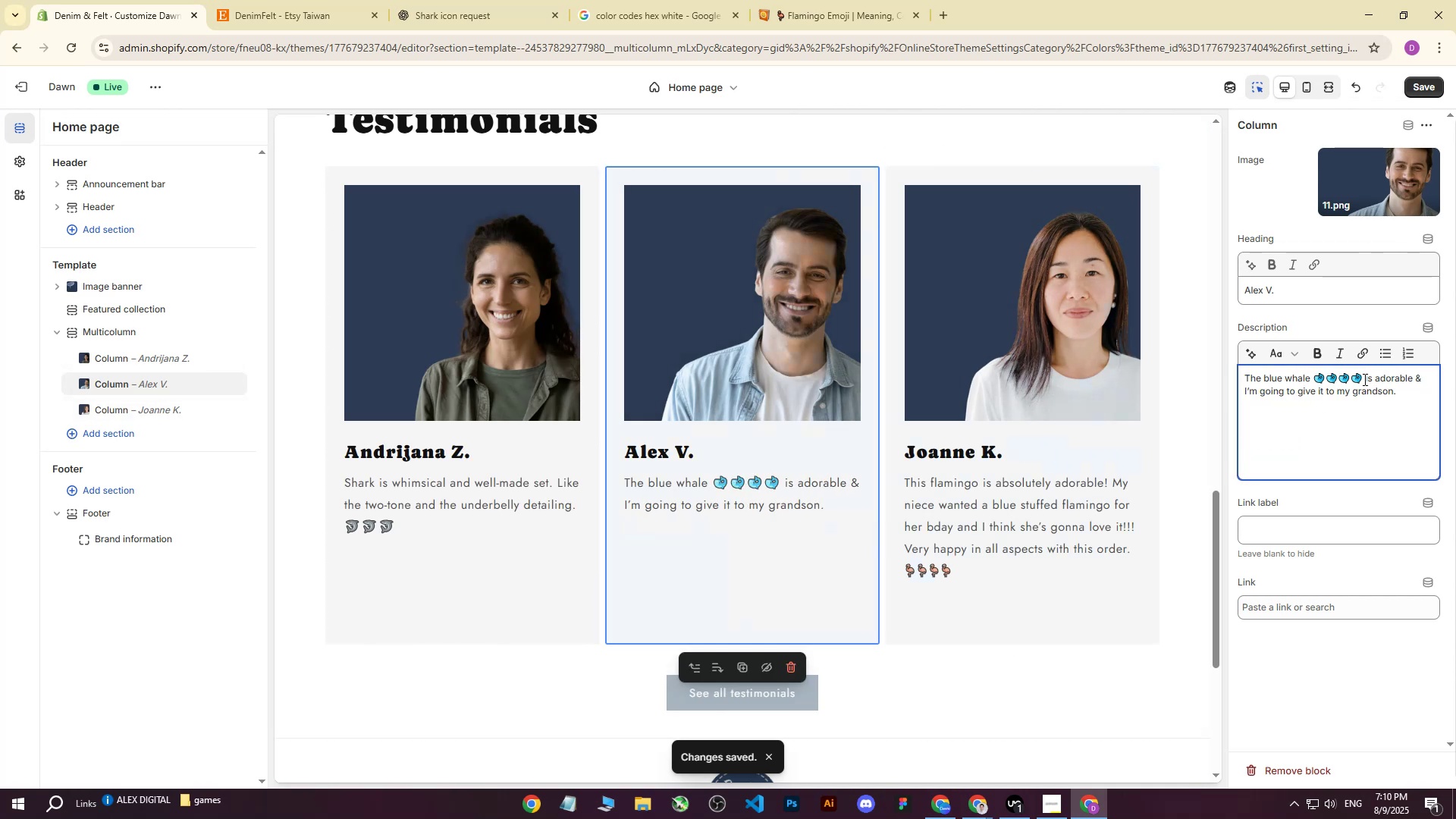 
hold_key(key=Backspace, duration=0.64)
 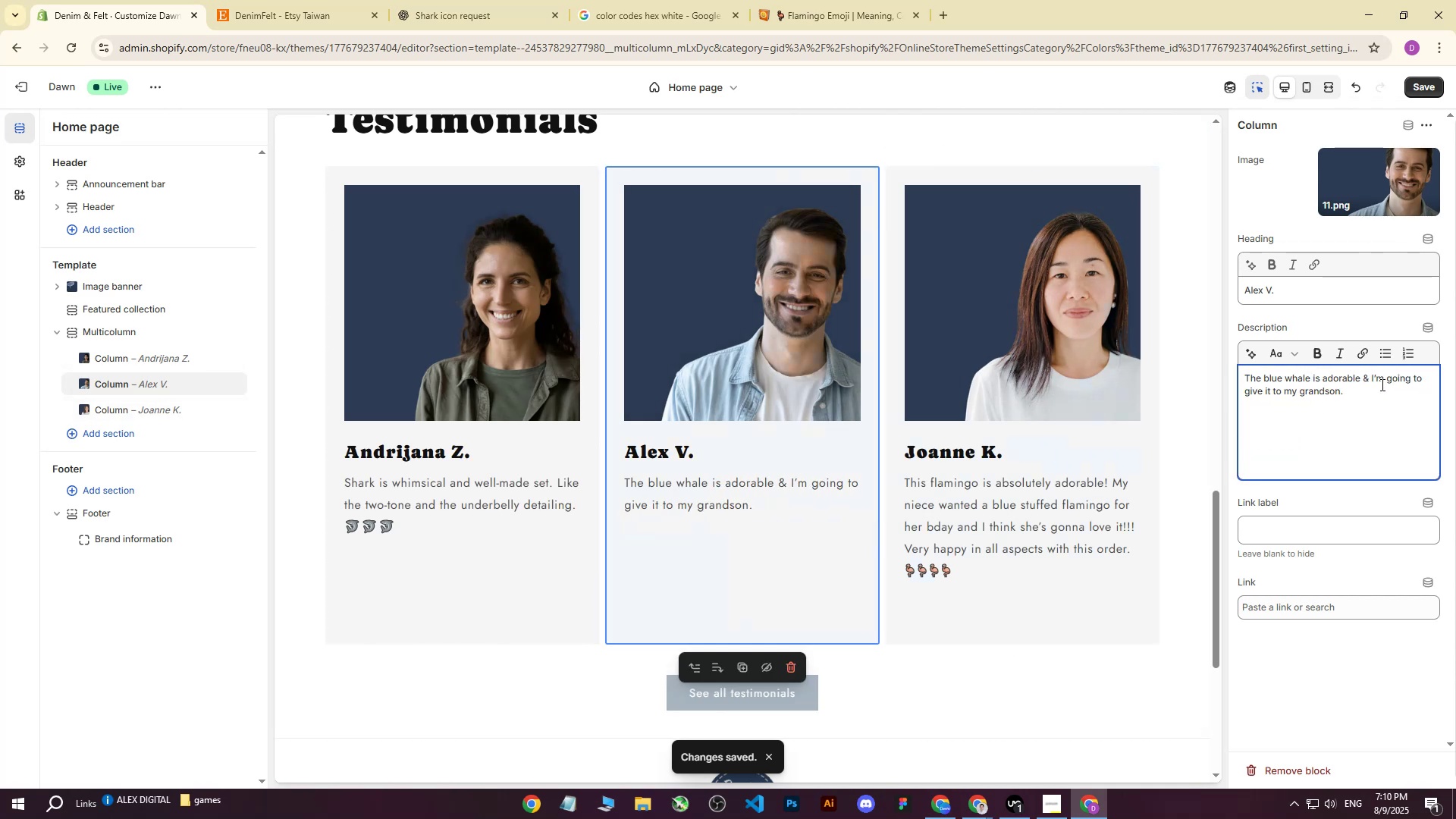 
key(Control+V)
 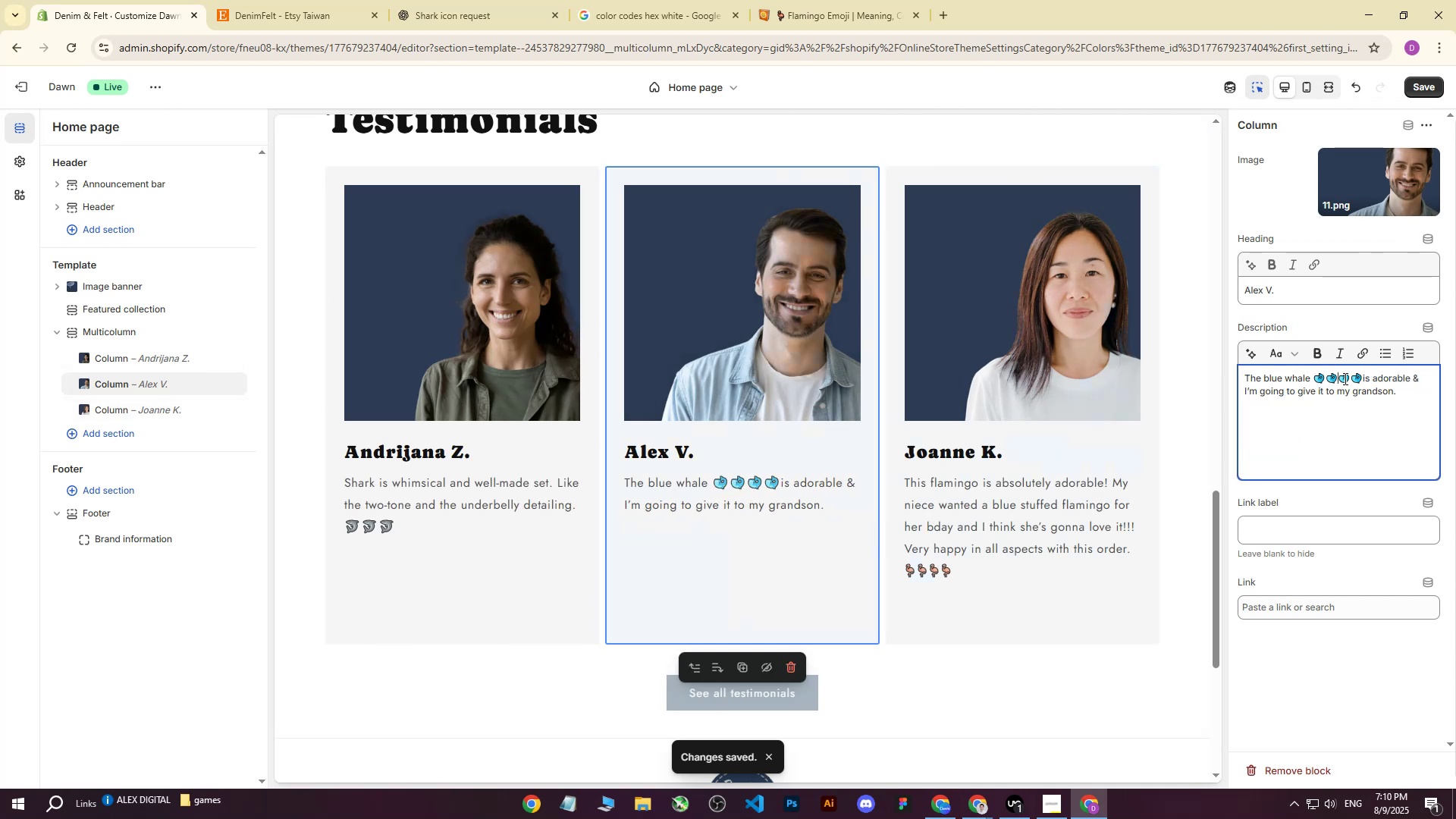 
double_click([1354, 378])
 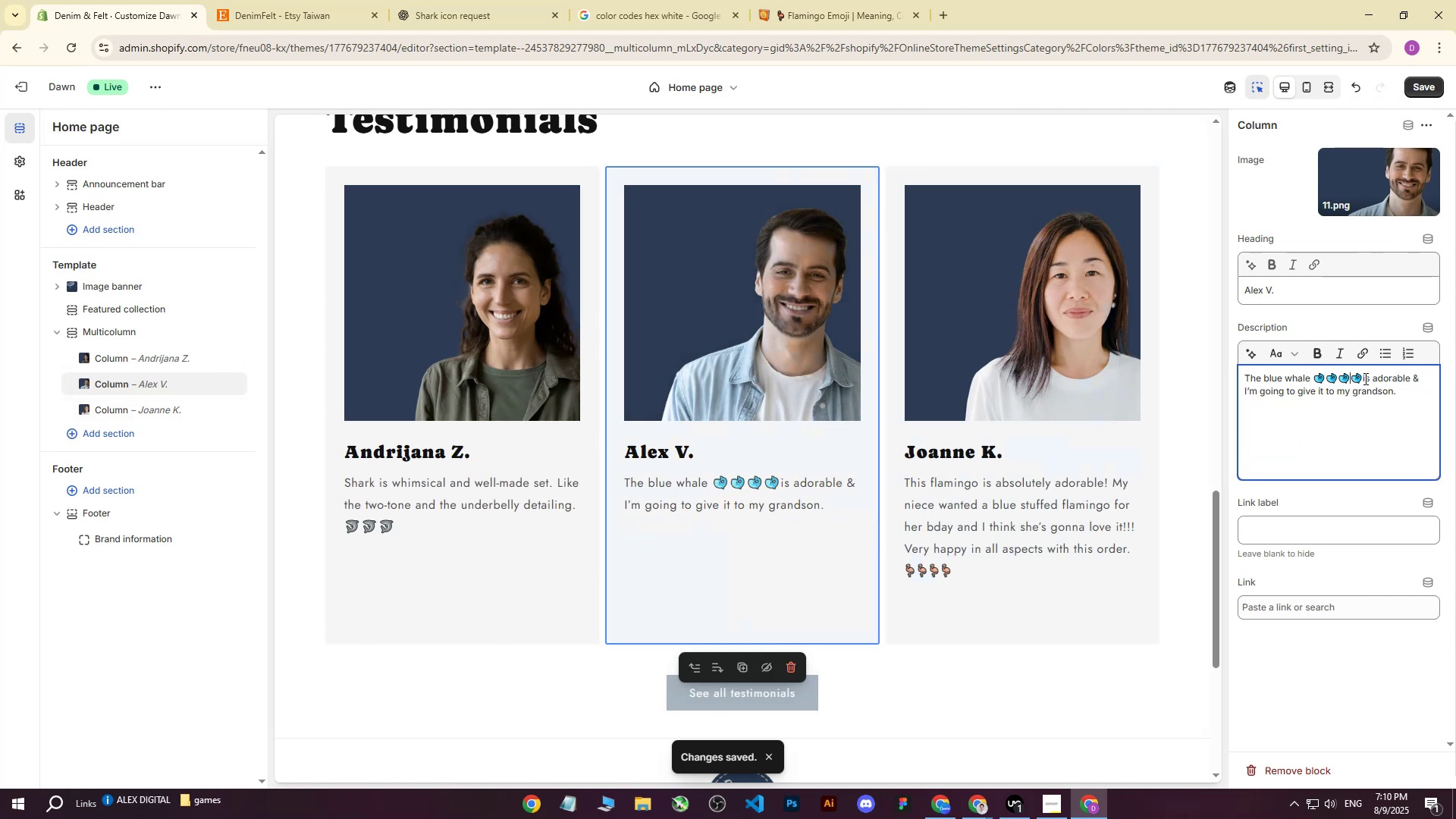 
triple_click([1364, 378])
 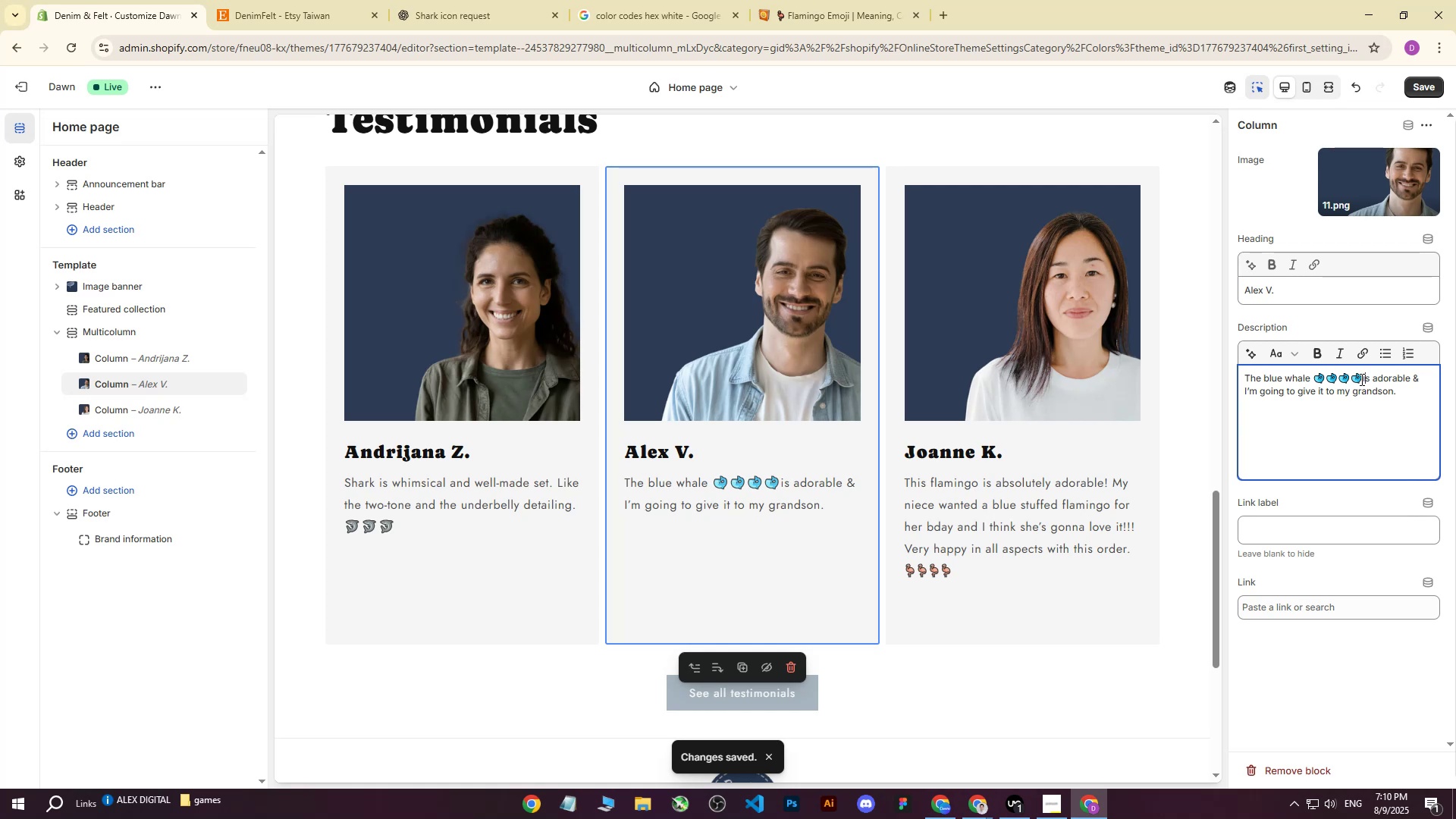 
triple_click([1360, 379])
 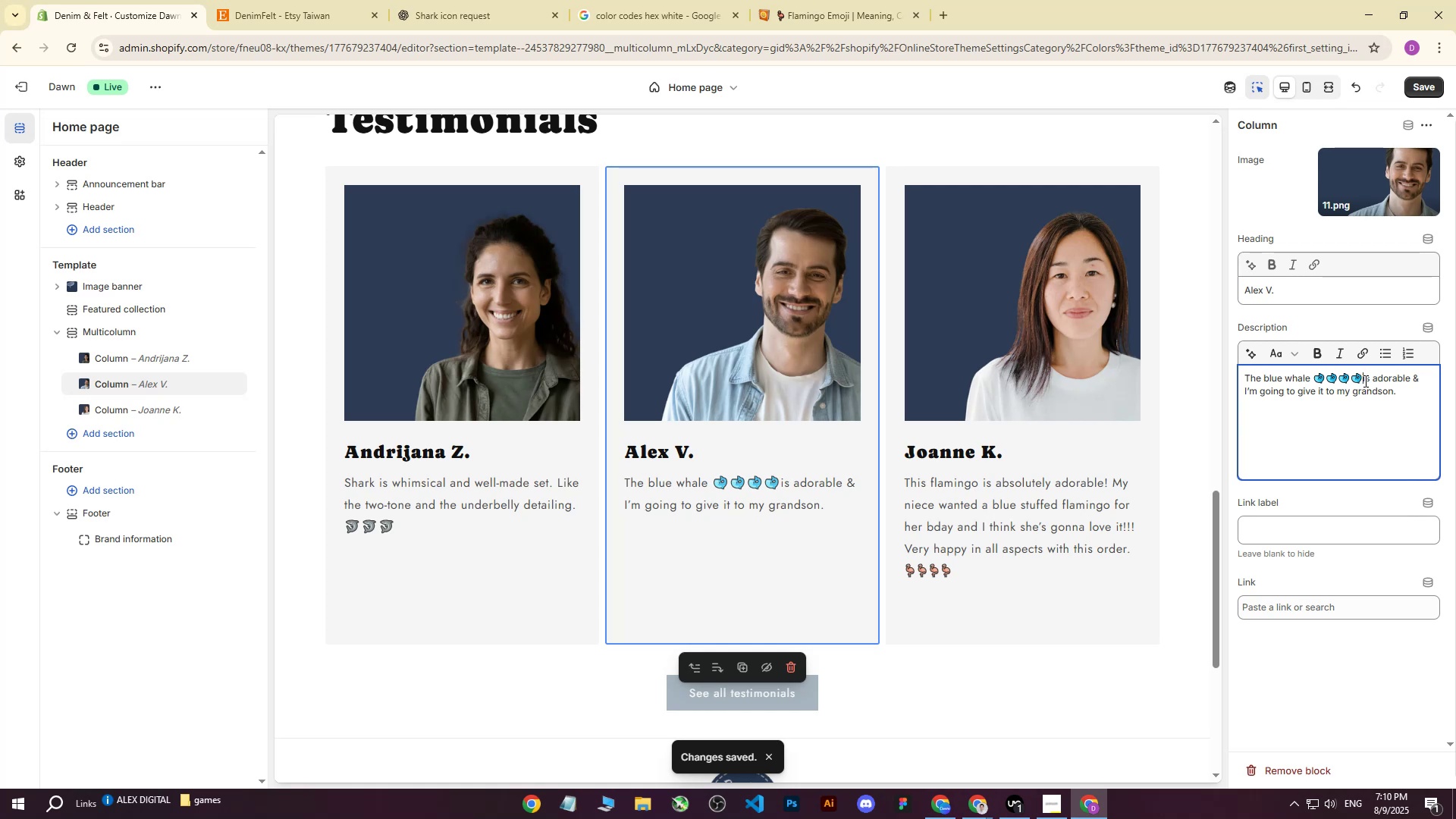 
key(Backspace)
 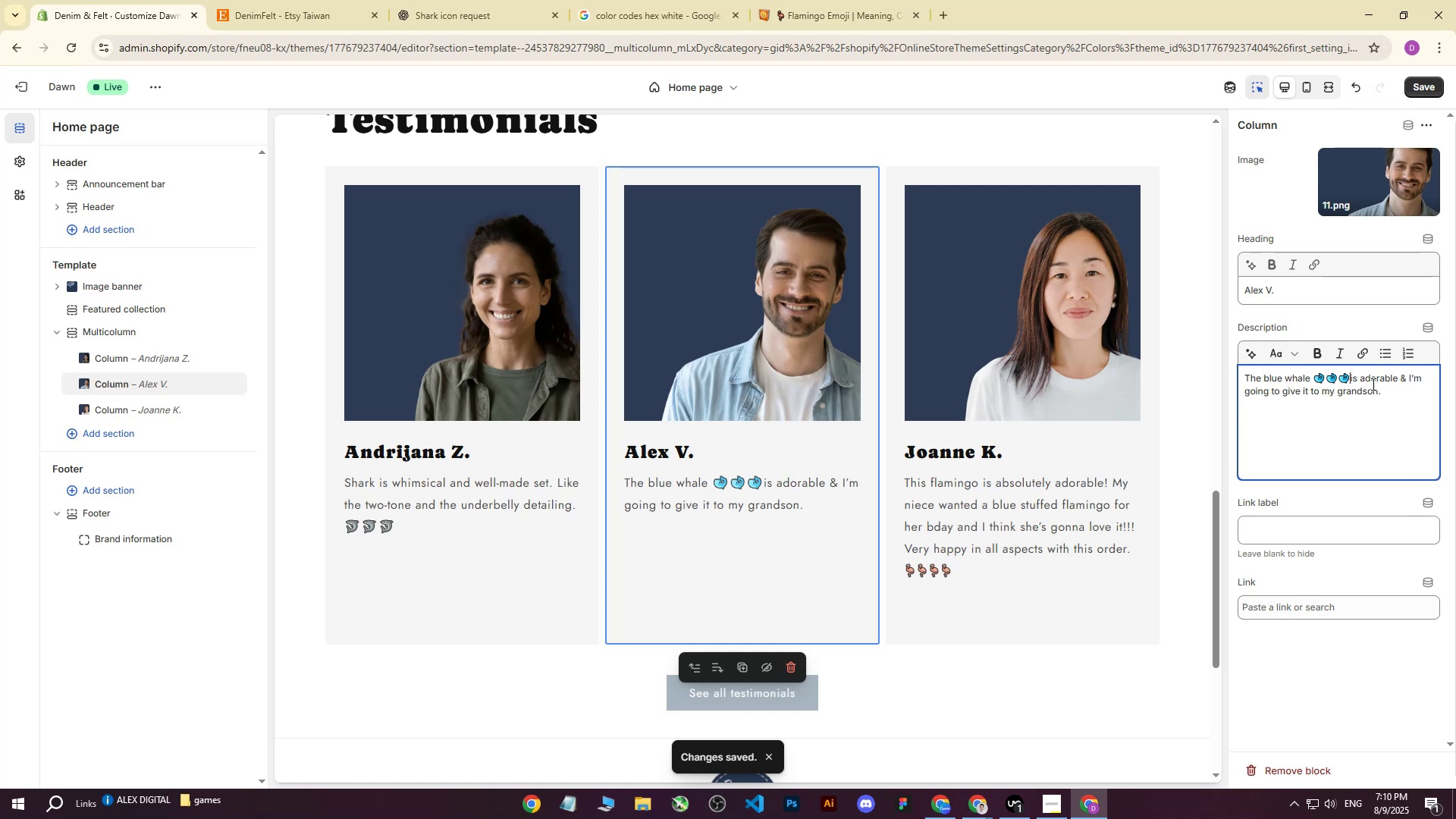 
key(Backspace)
 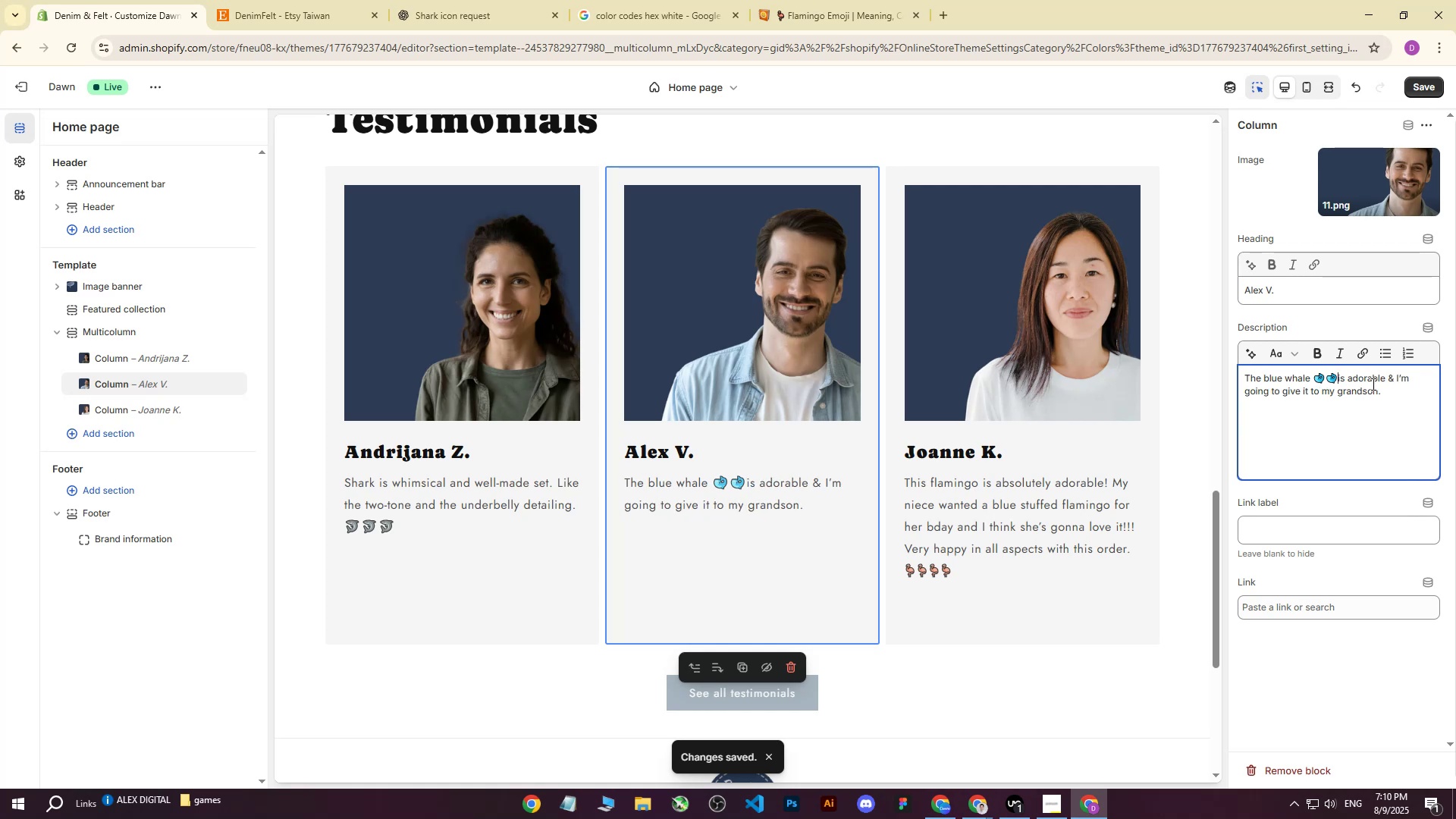 
key(Backspace)
 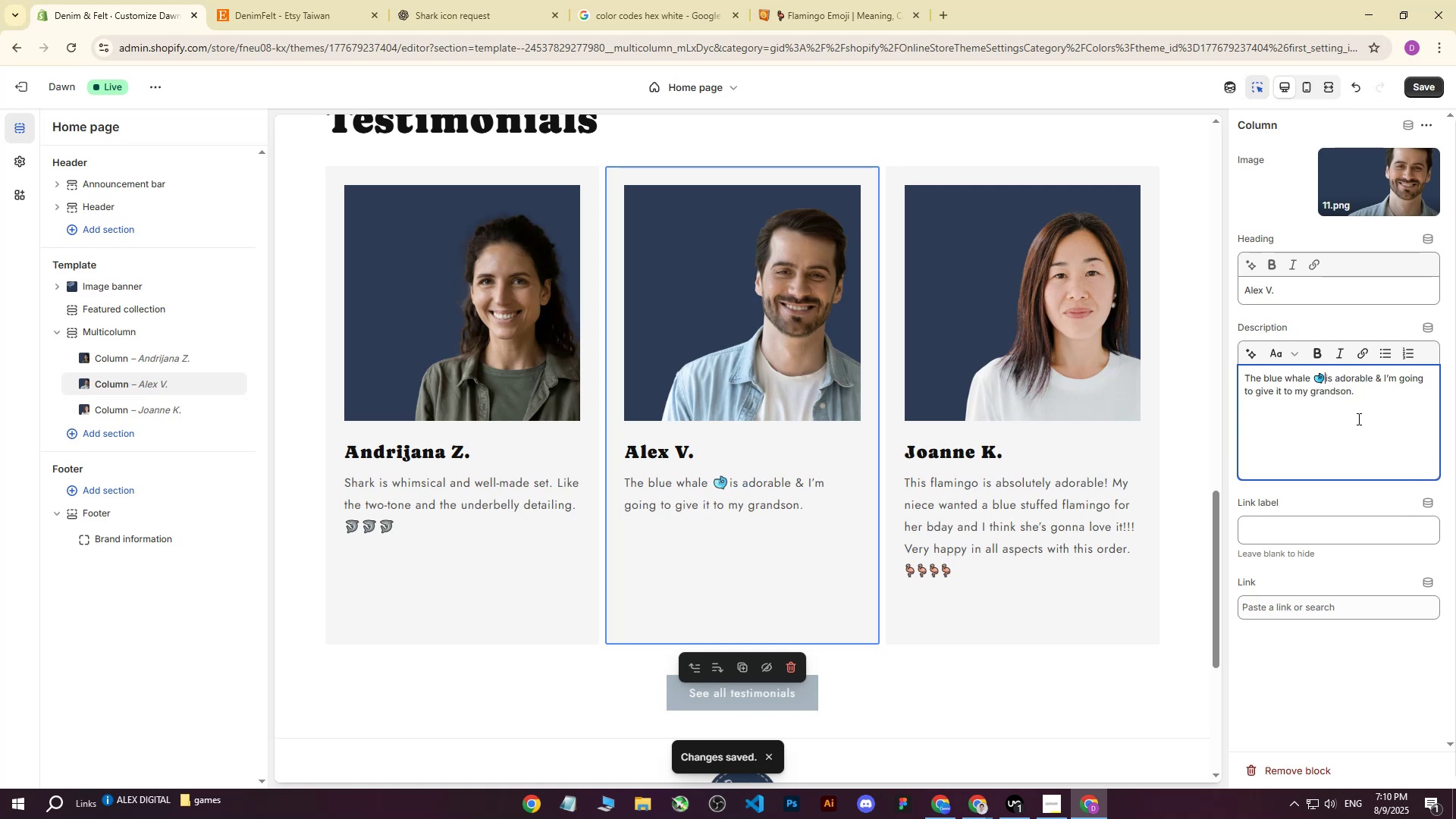 
key(Space)
 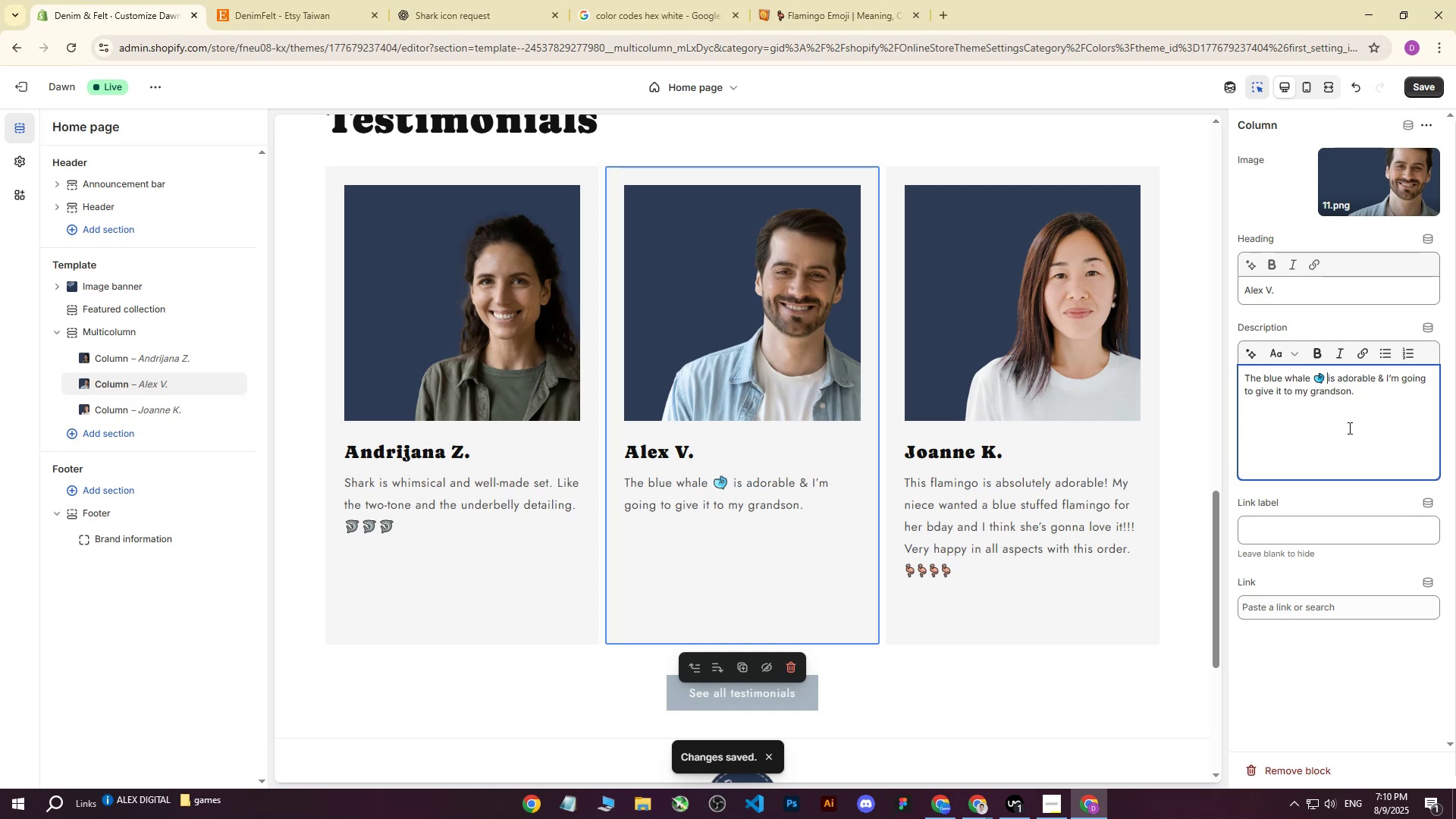 
left_click([1348, 428])
 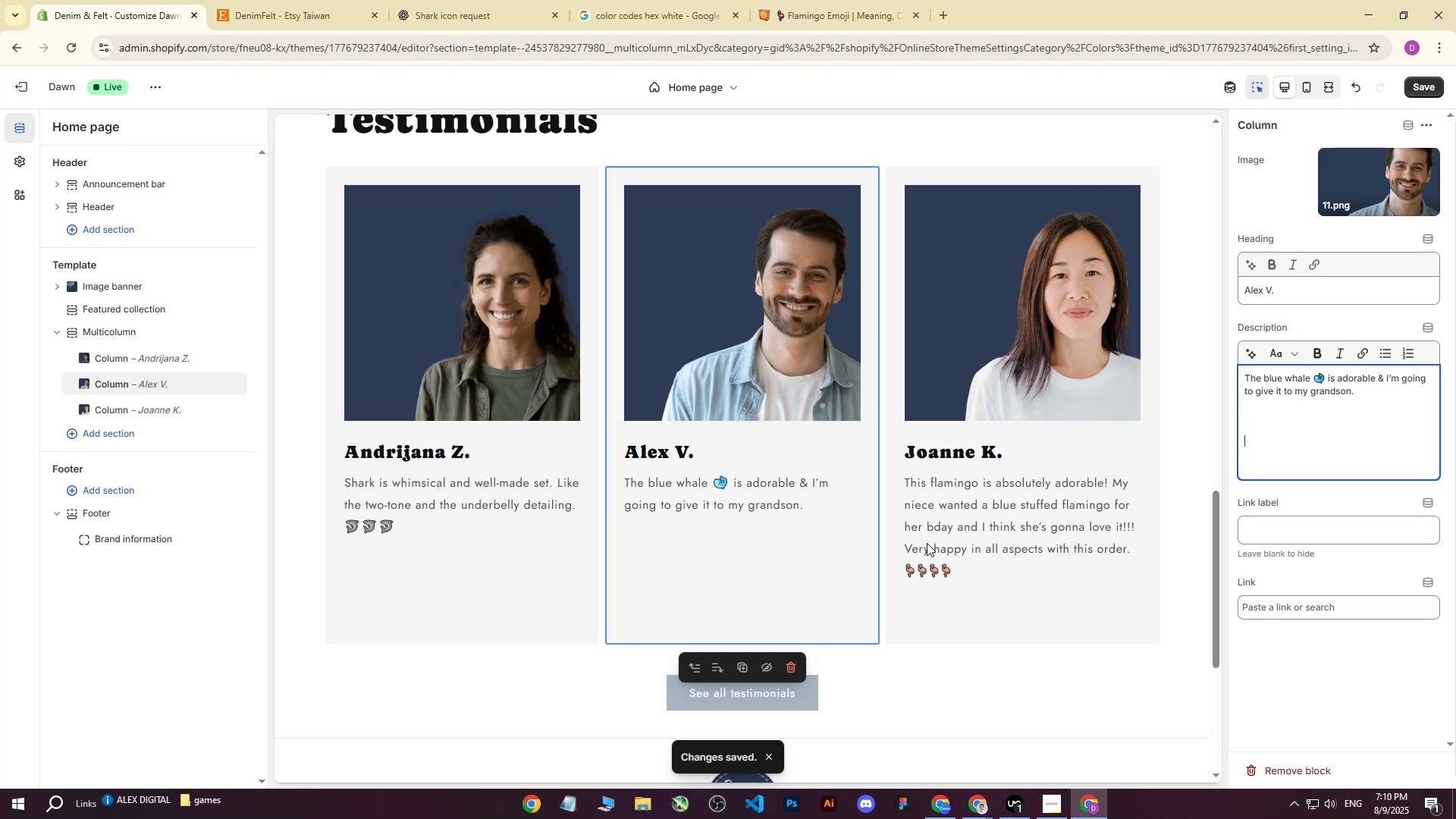 
left_click([937, 561])
 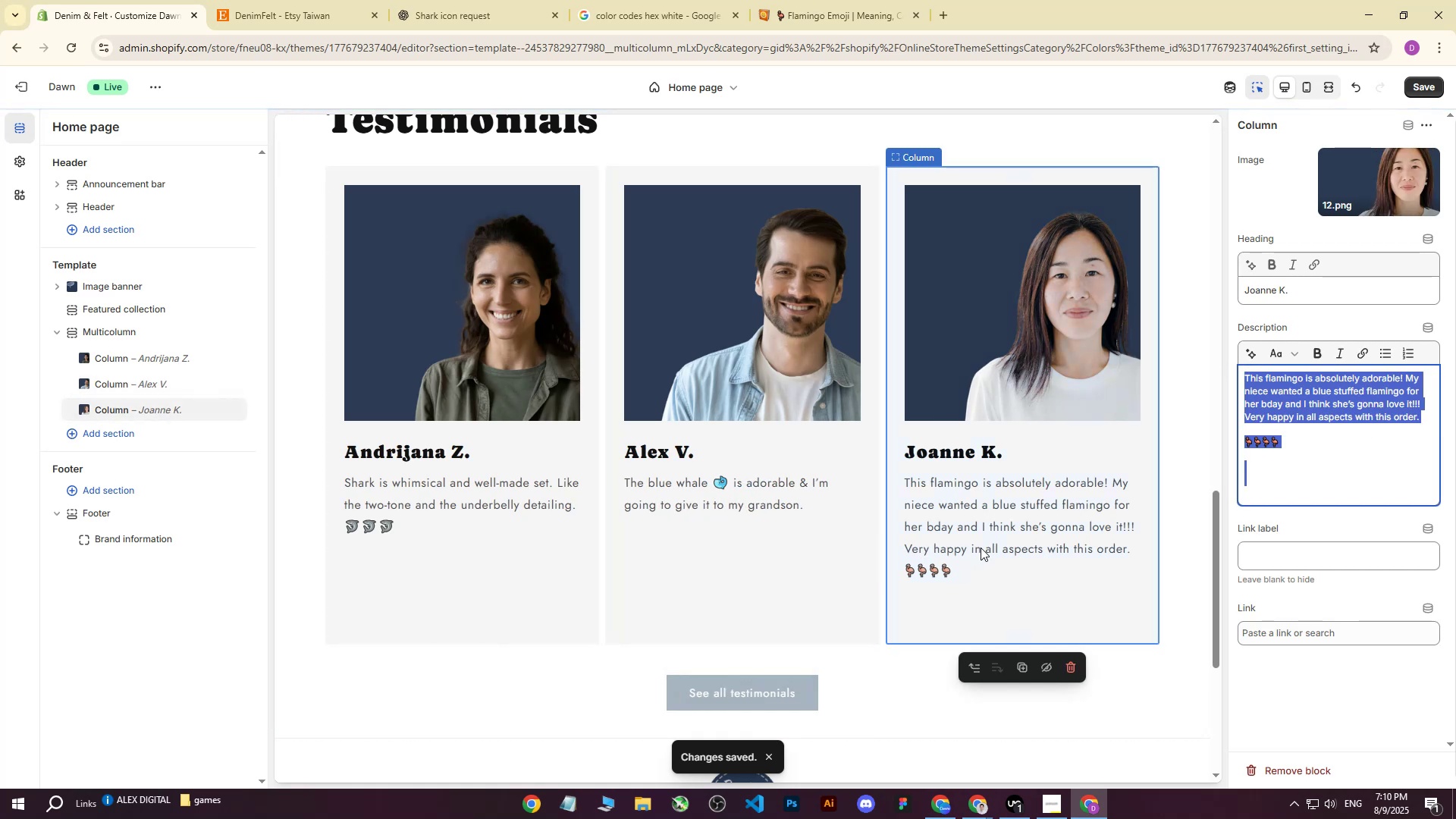 
left_click([1301, 430])
 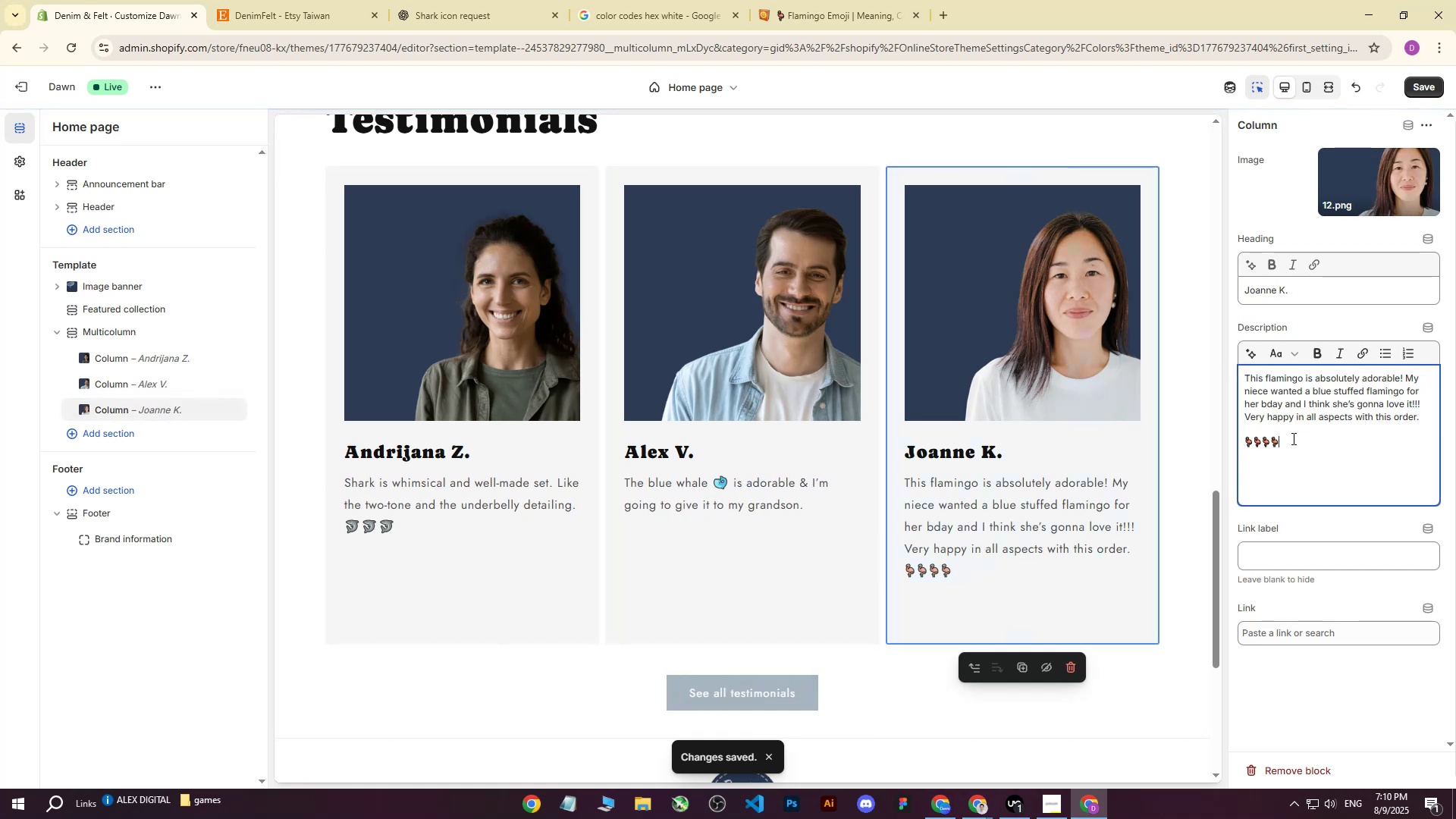 
key(Backspace)
 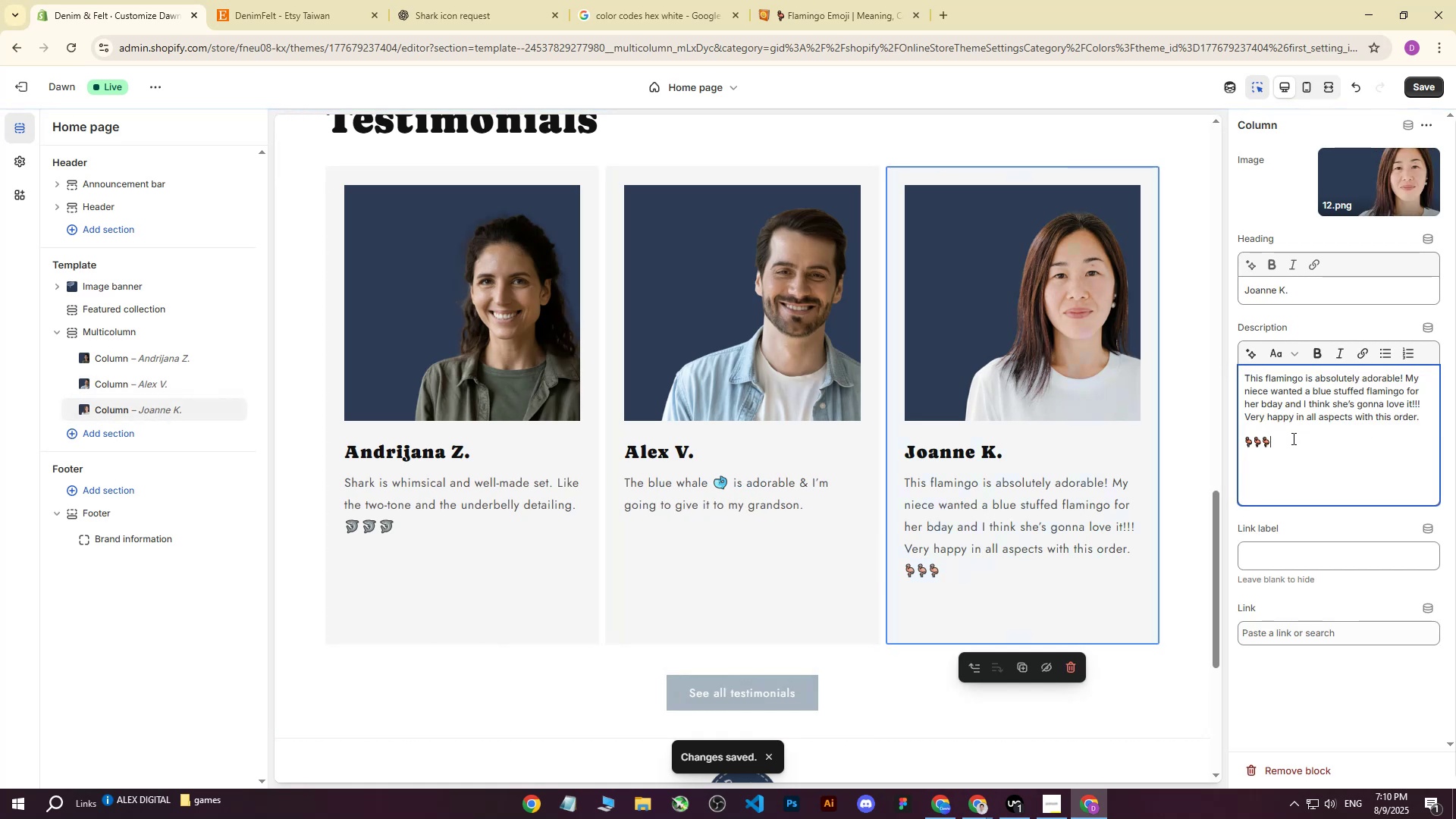 
key(Backspace)
 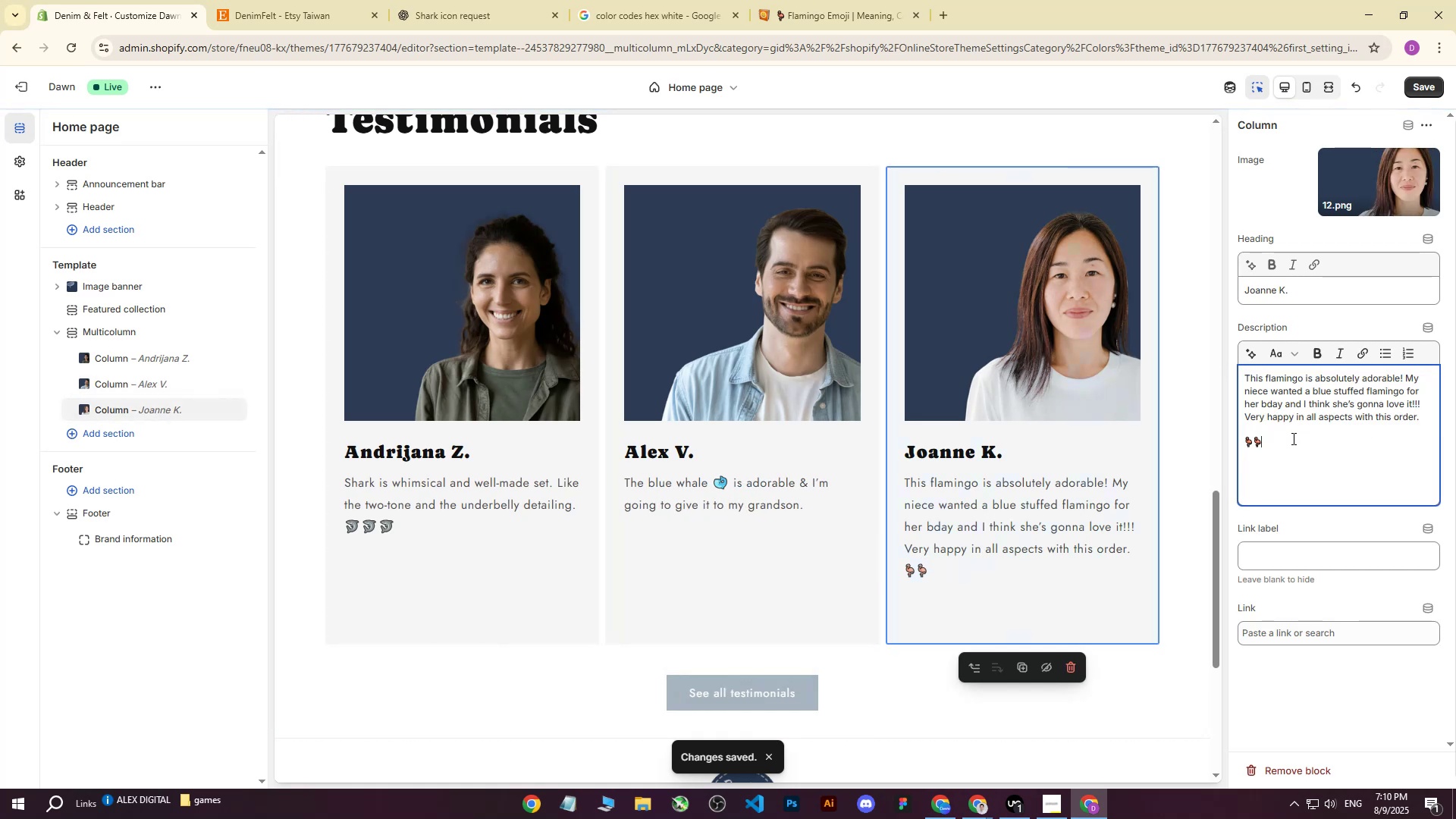 
key(Backspace)
 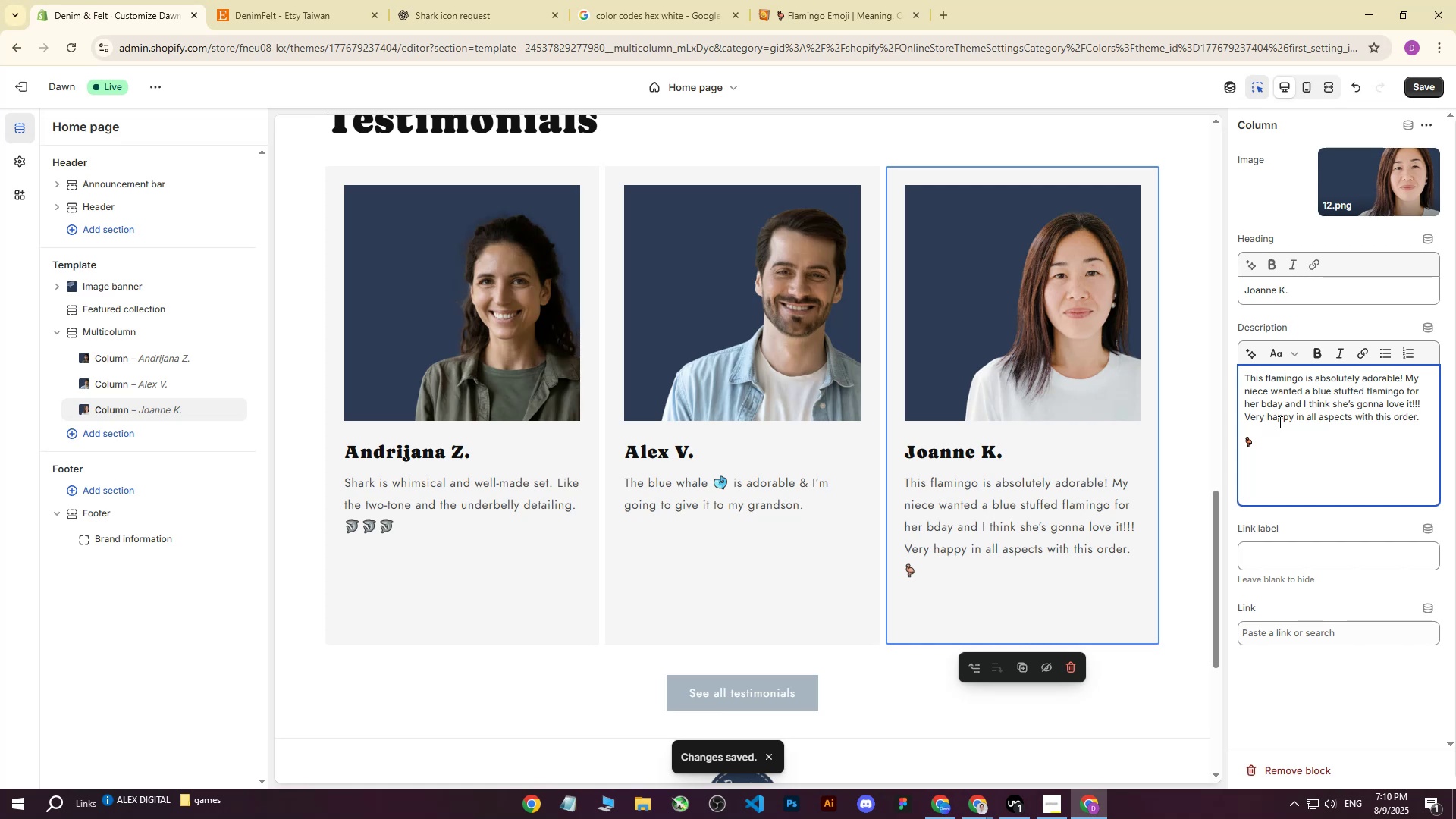 
wait(5.27)
 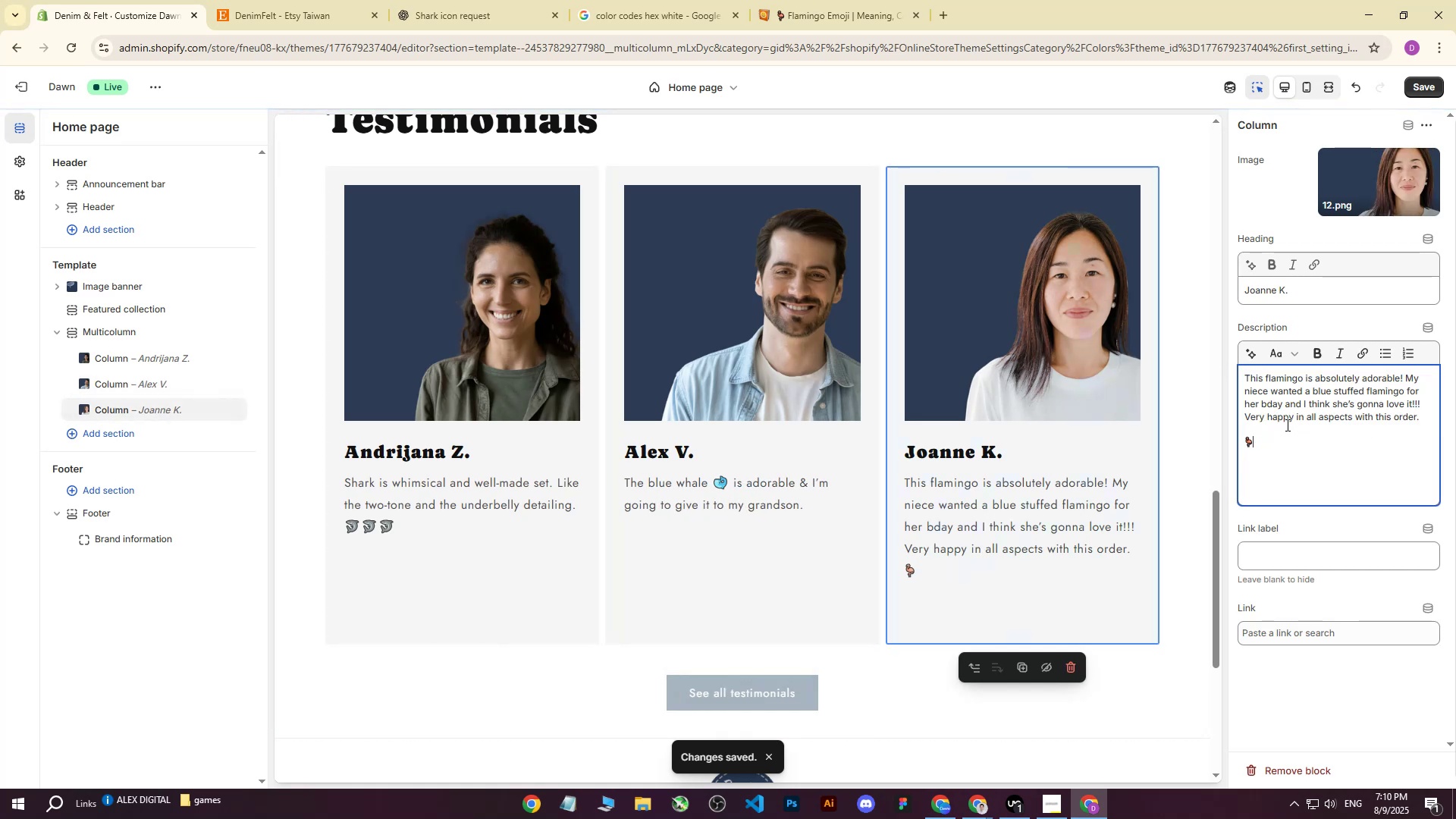 
left_click([1424, 85])
 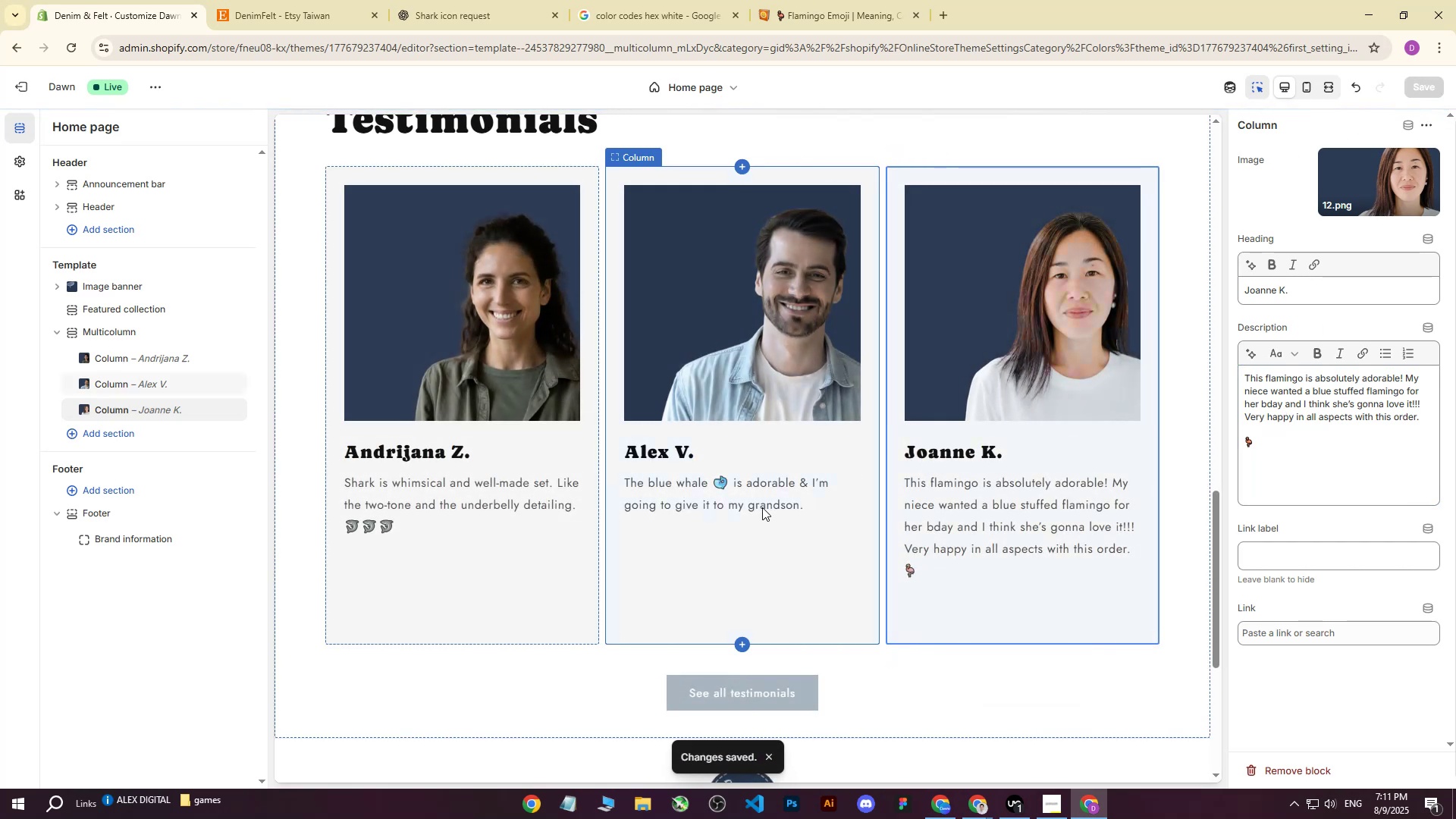 
left_click([1047, 553])
 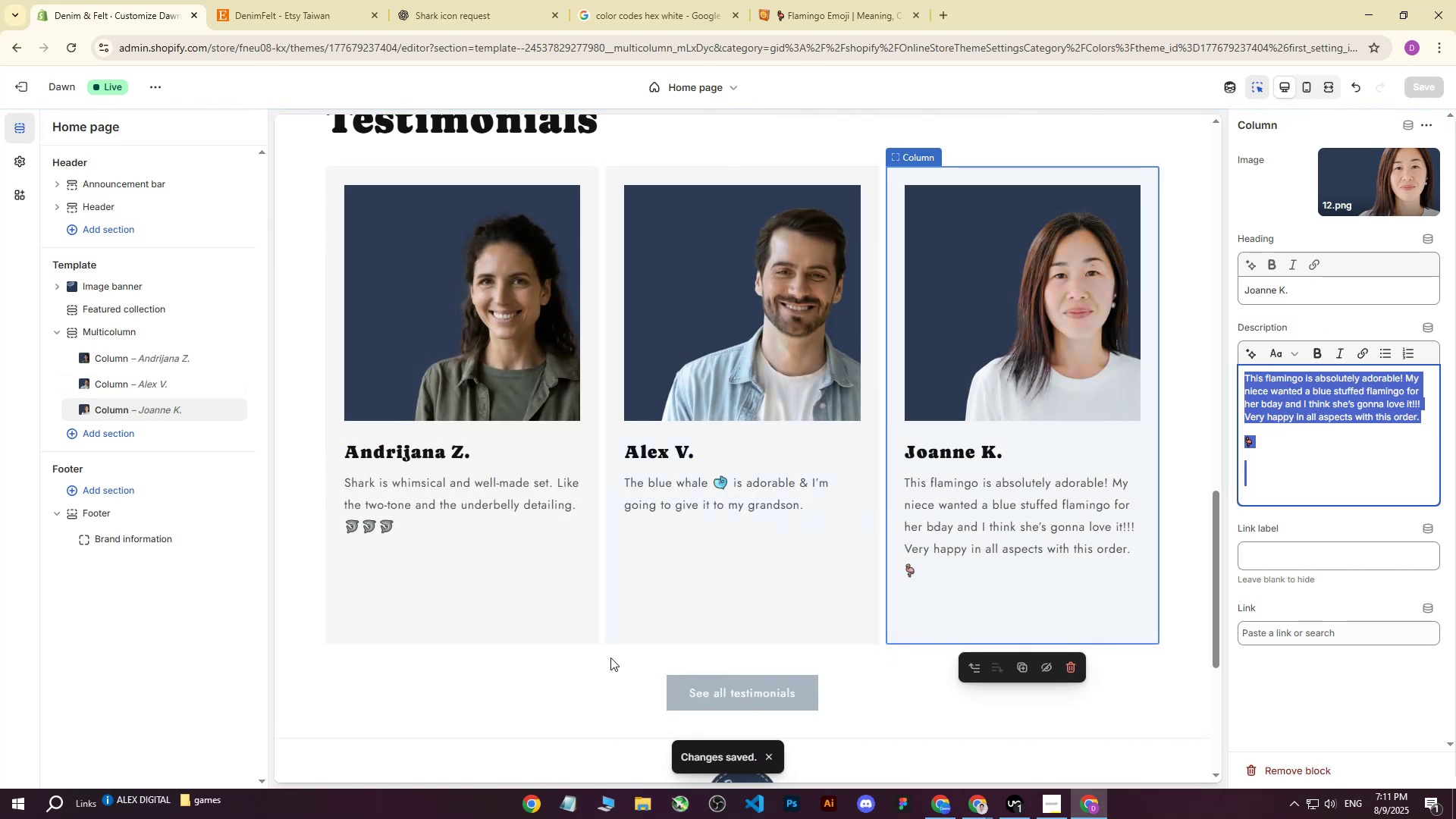 
left_click([602, 677])
 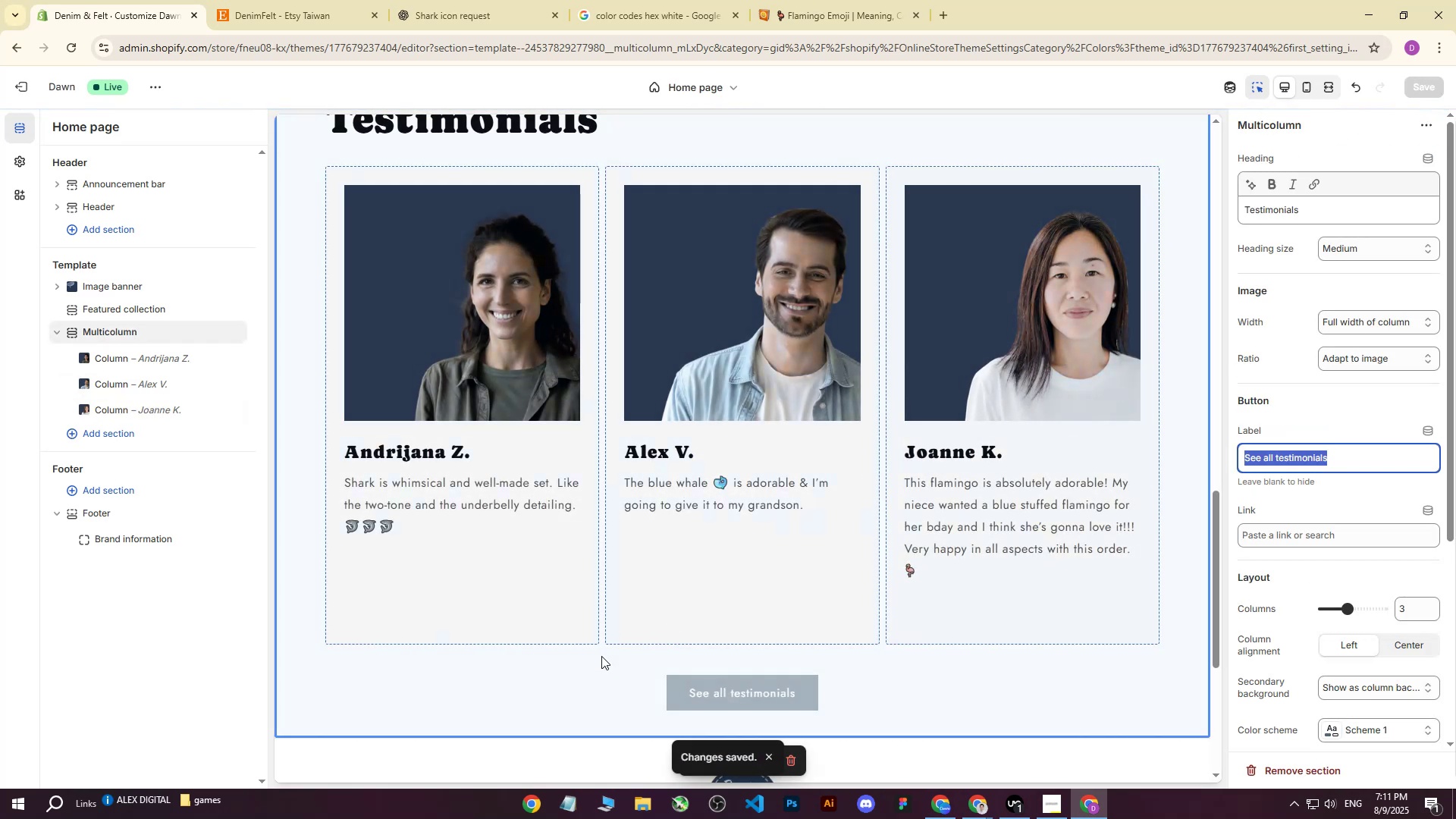 
scroll: coordinate [1062, 409], scroll_direction: down, amount: 9.0
 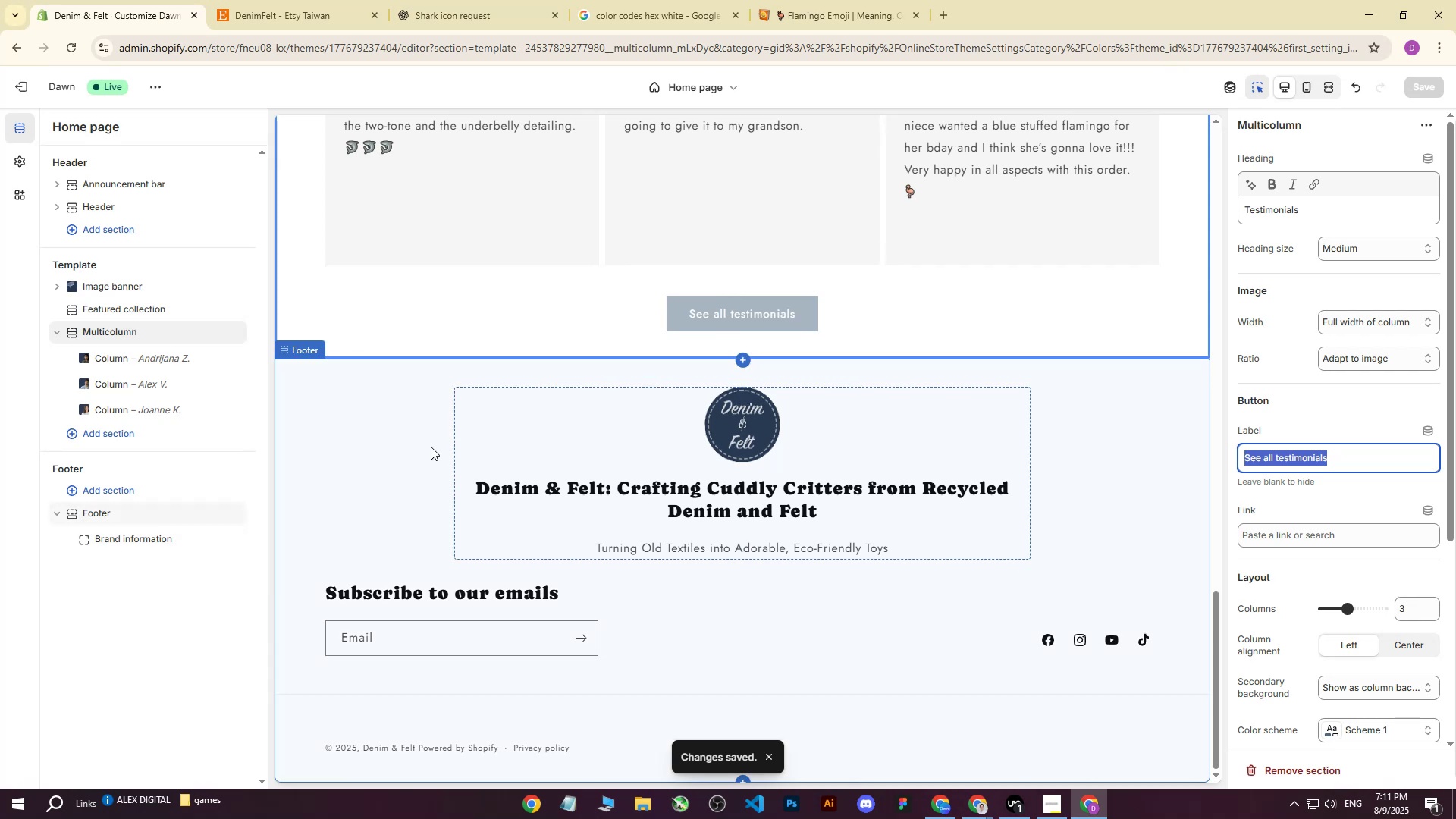 
left_click([356, 447])
 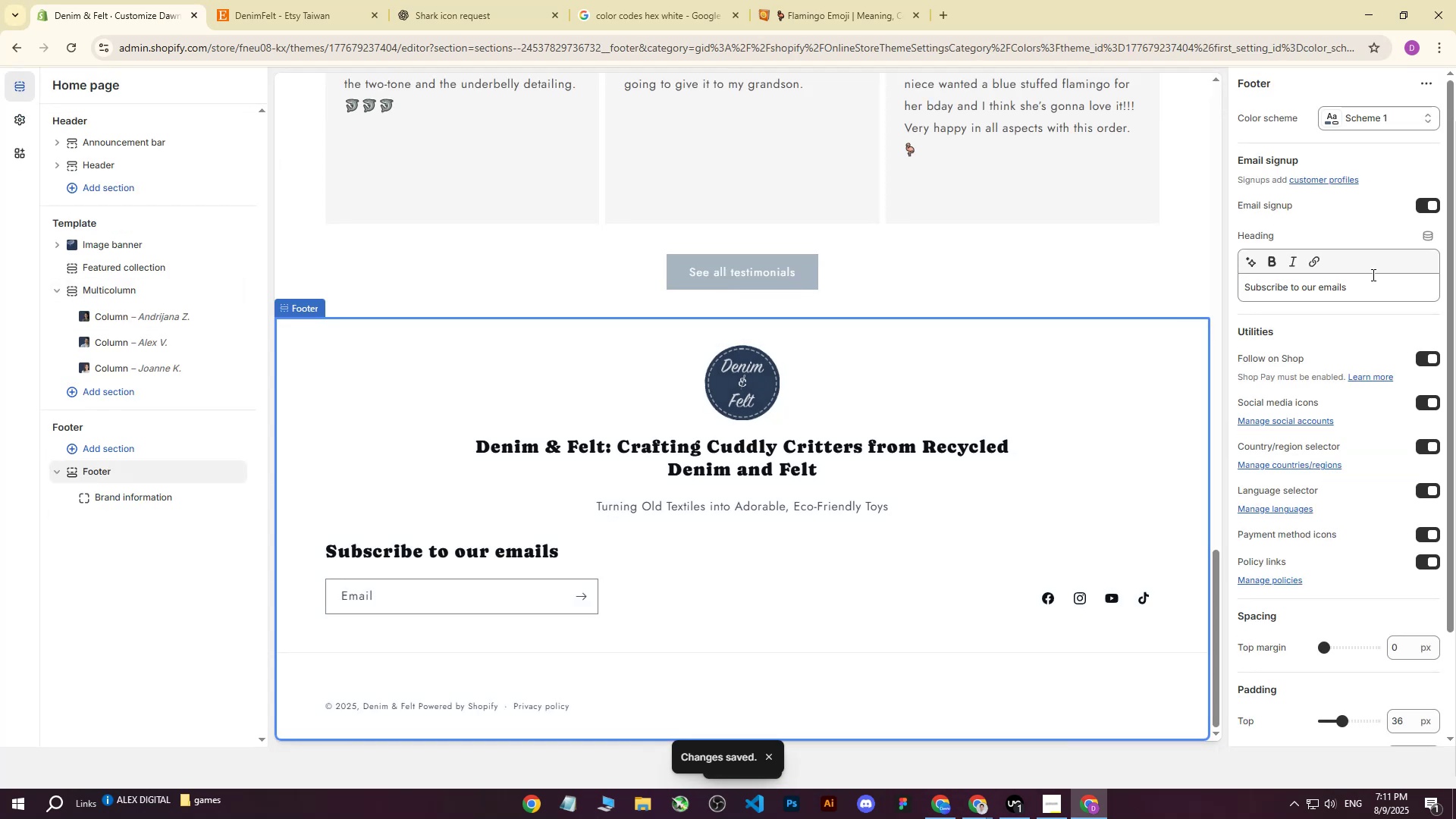 
scroll: coordinate [1328, 234], scroll_direction: up, amount: 2.0
 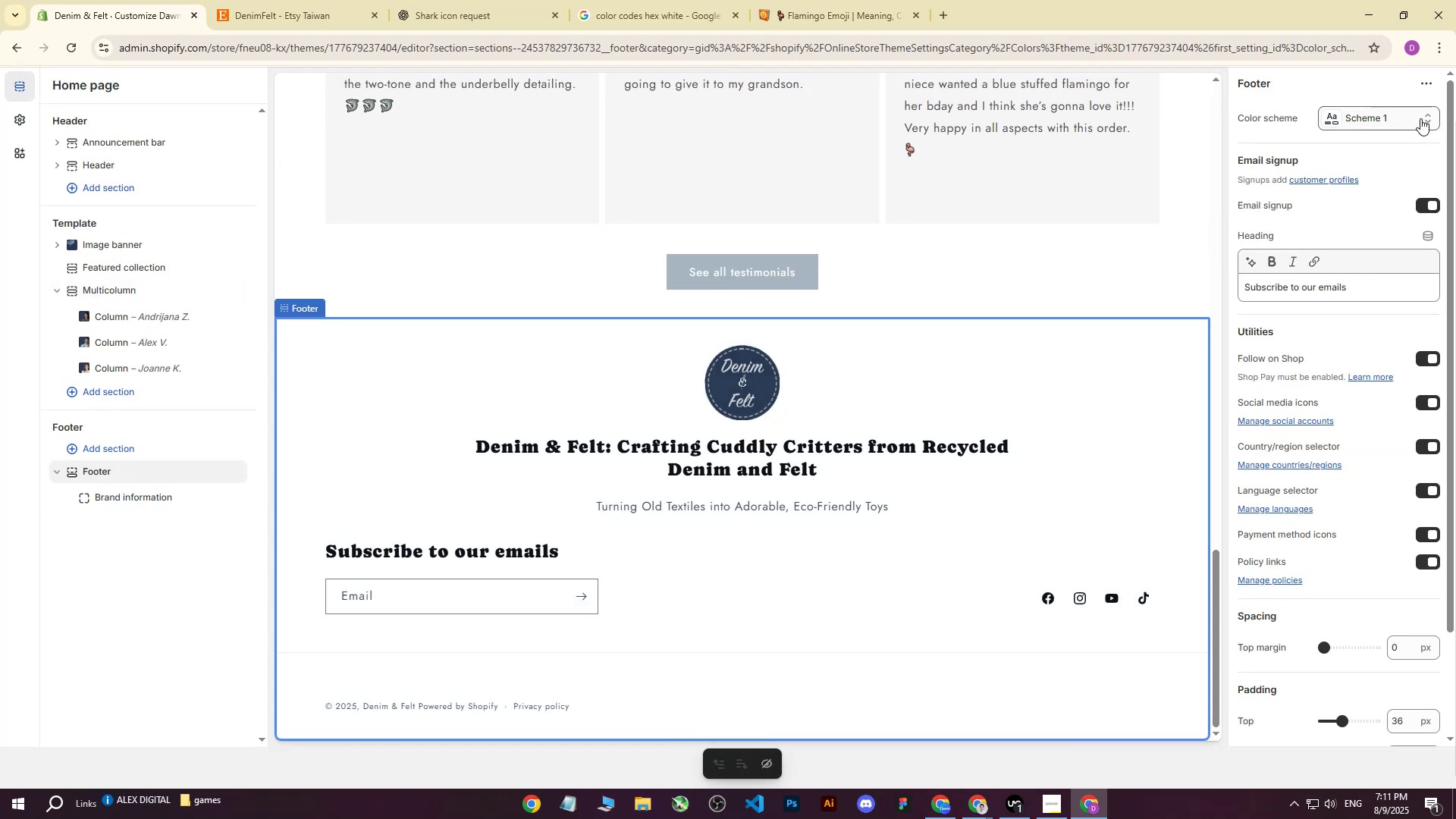 
left_click([1389, 120])
 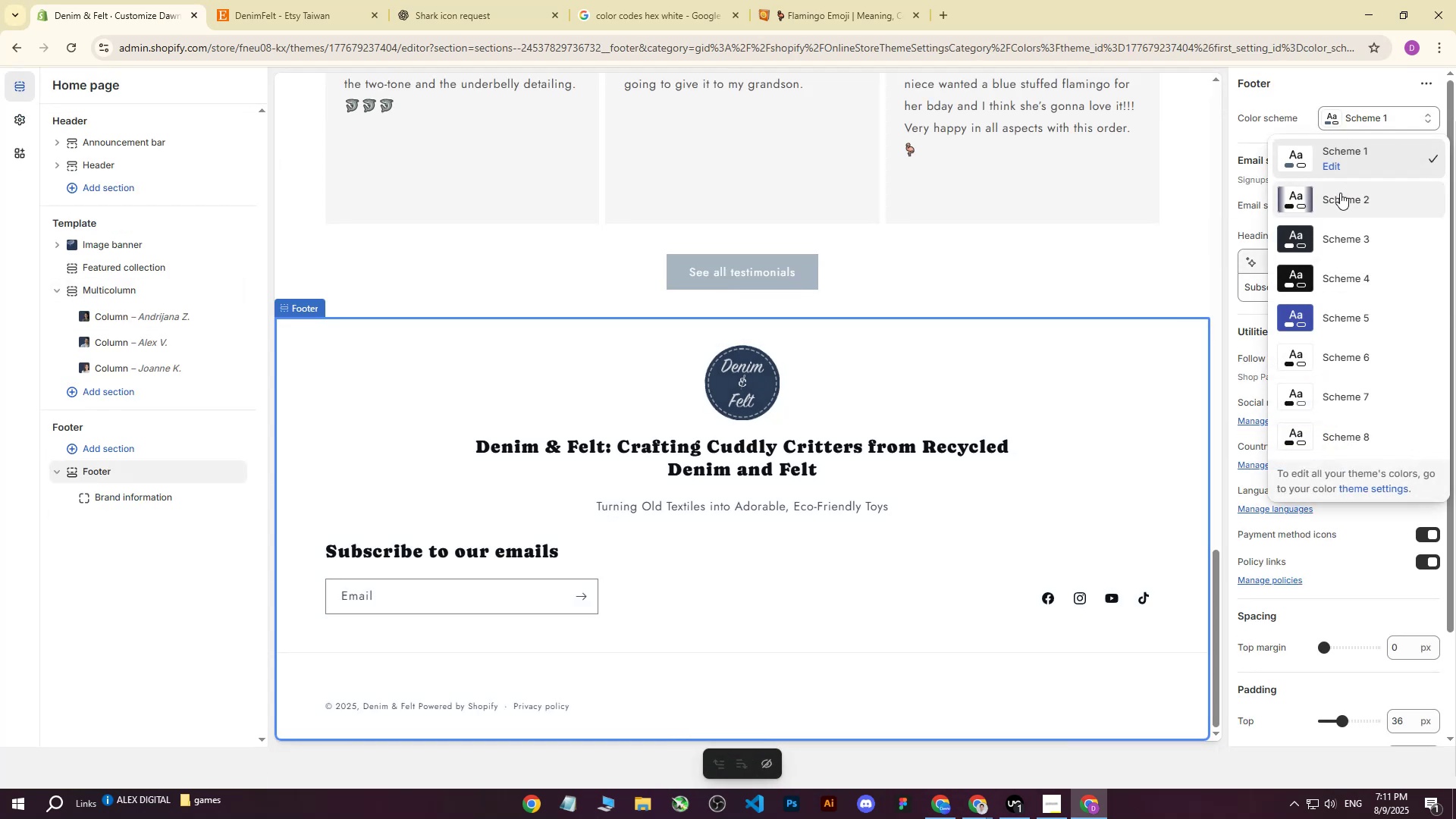 
left_click([1340, 193])
 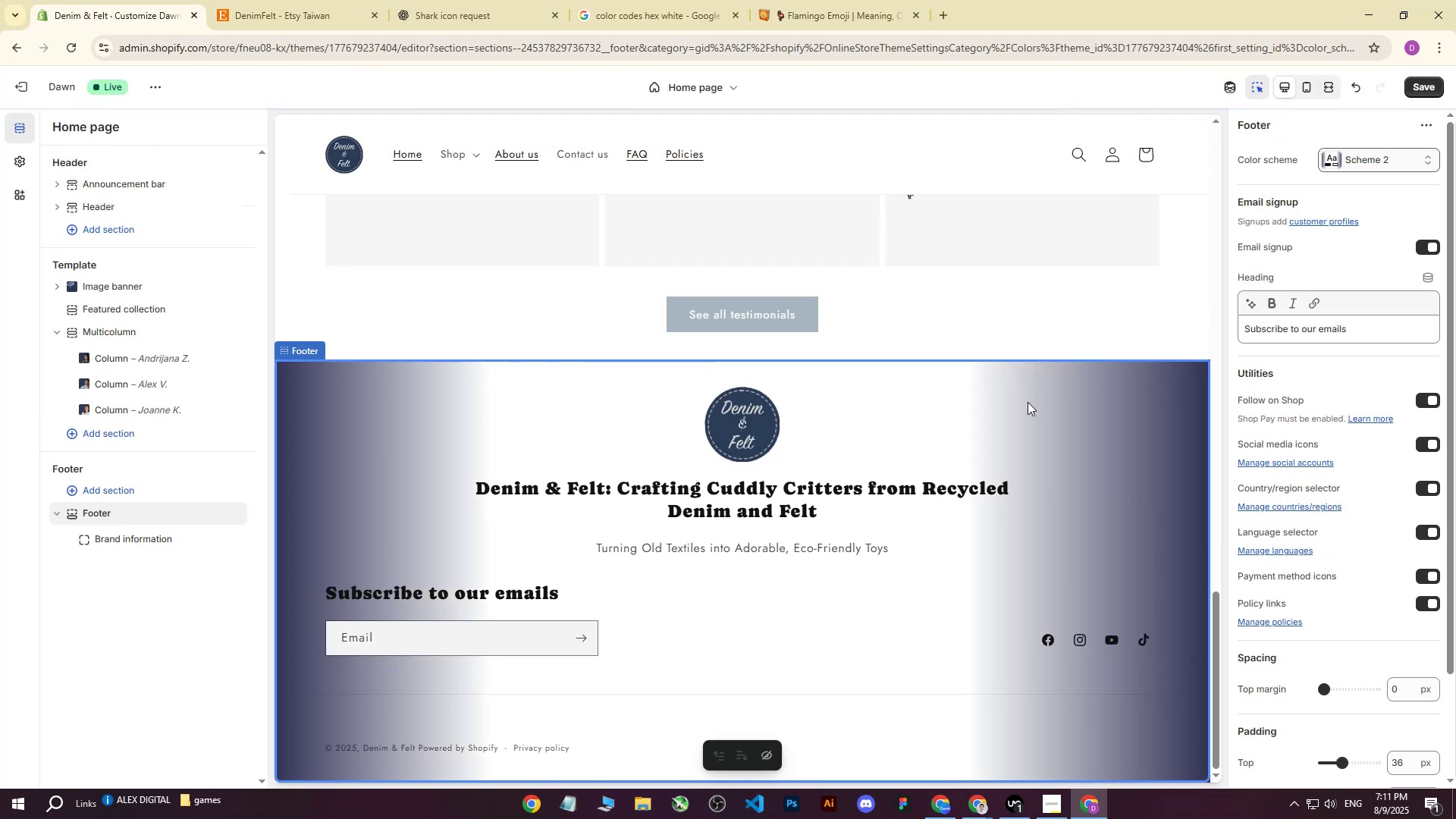 
scroll: coordinate [1026, 403], scroll_direction: down, amount: 3.0
 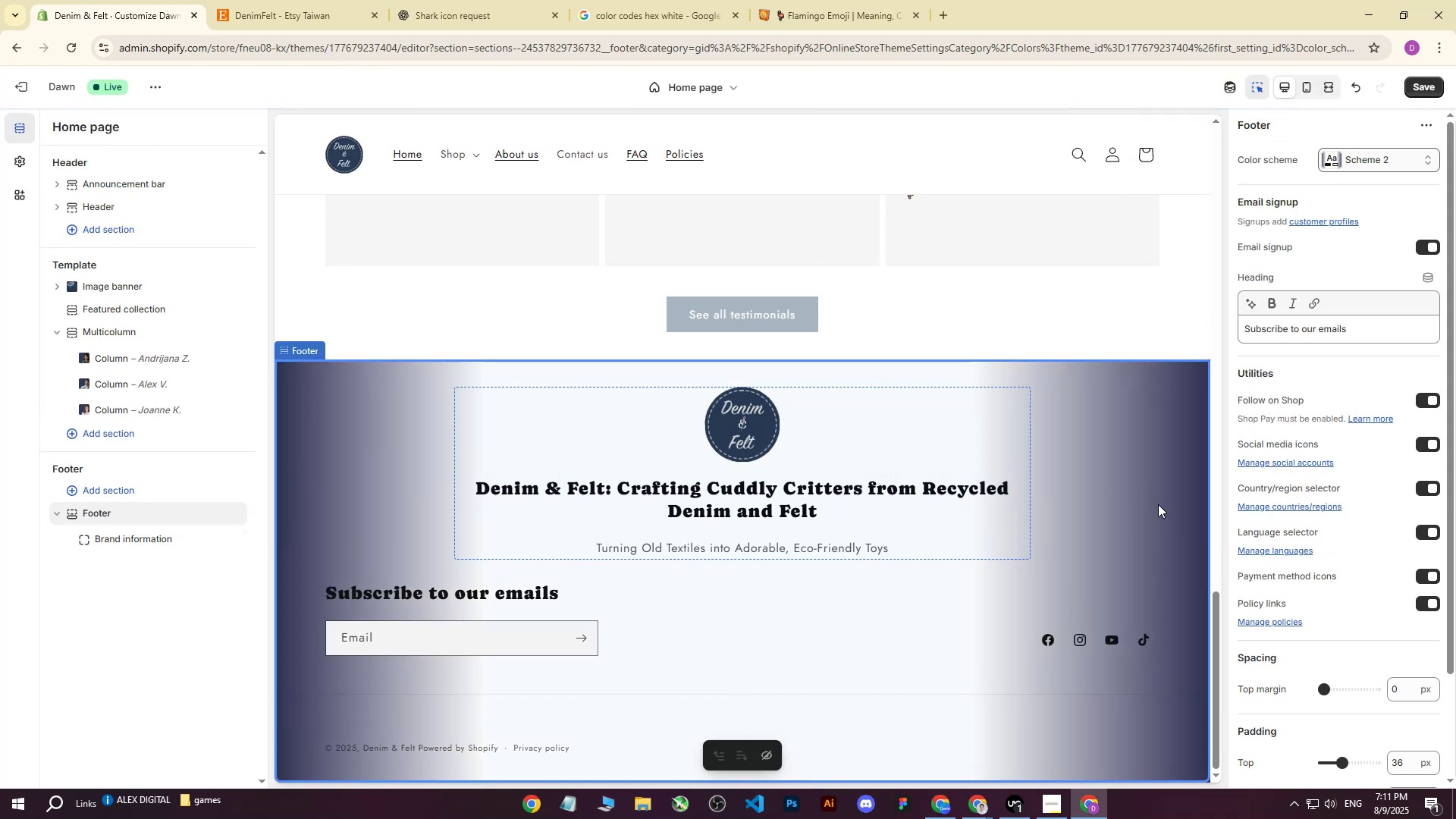 
wait(5.77)
 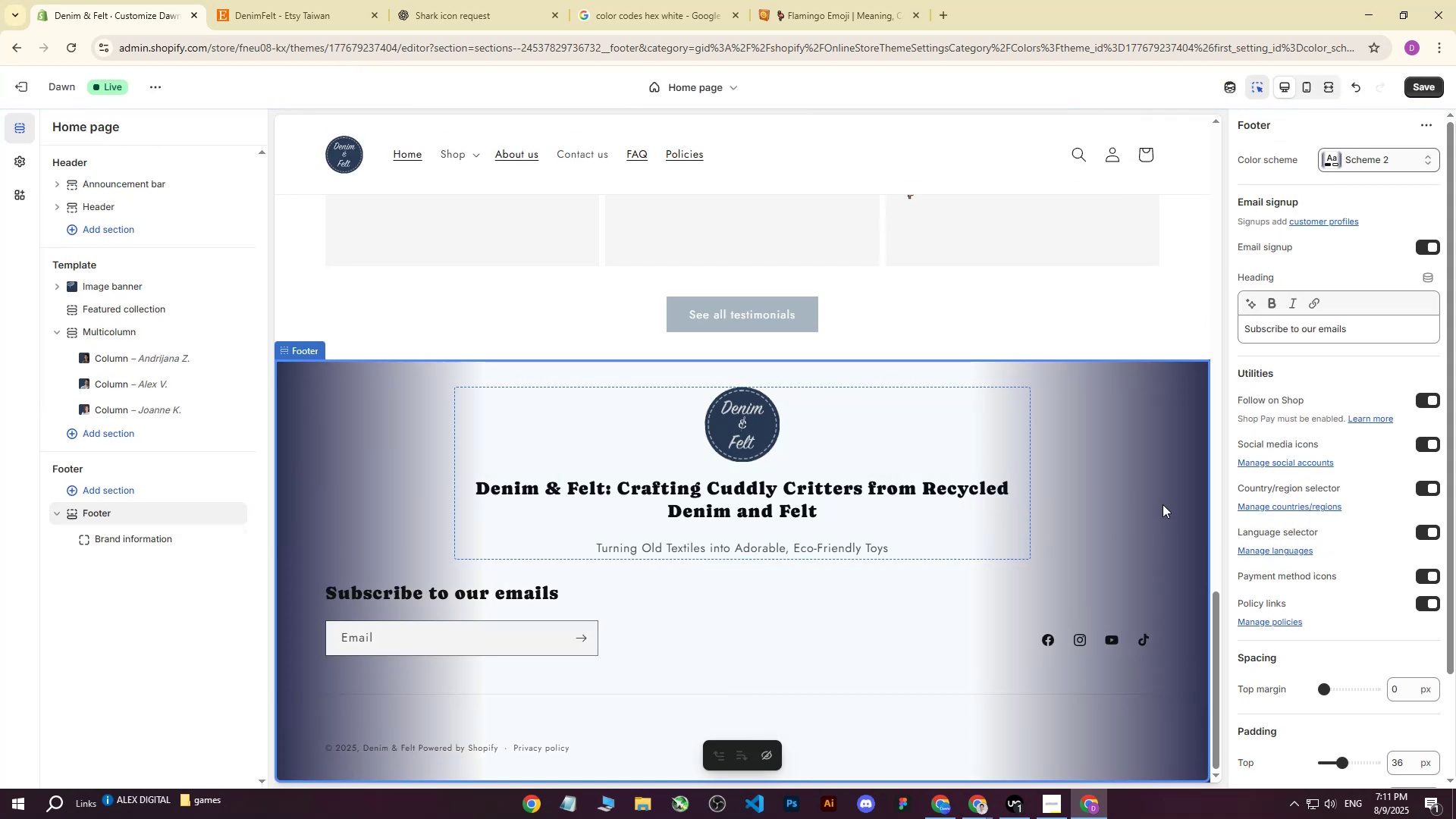 
left_click([1333, 160])
 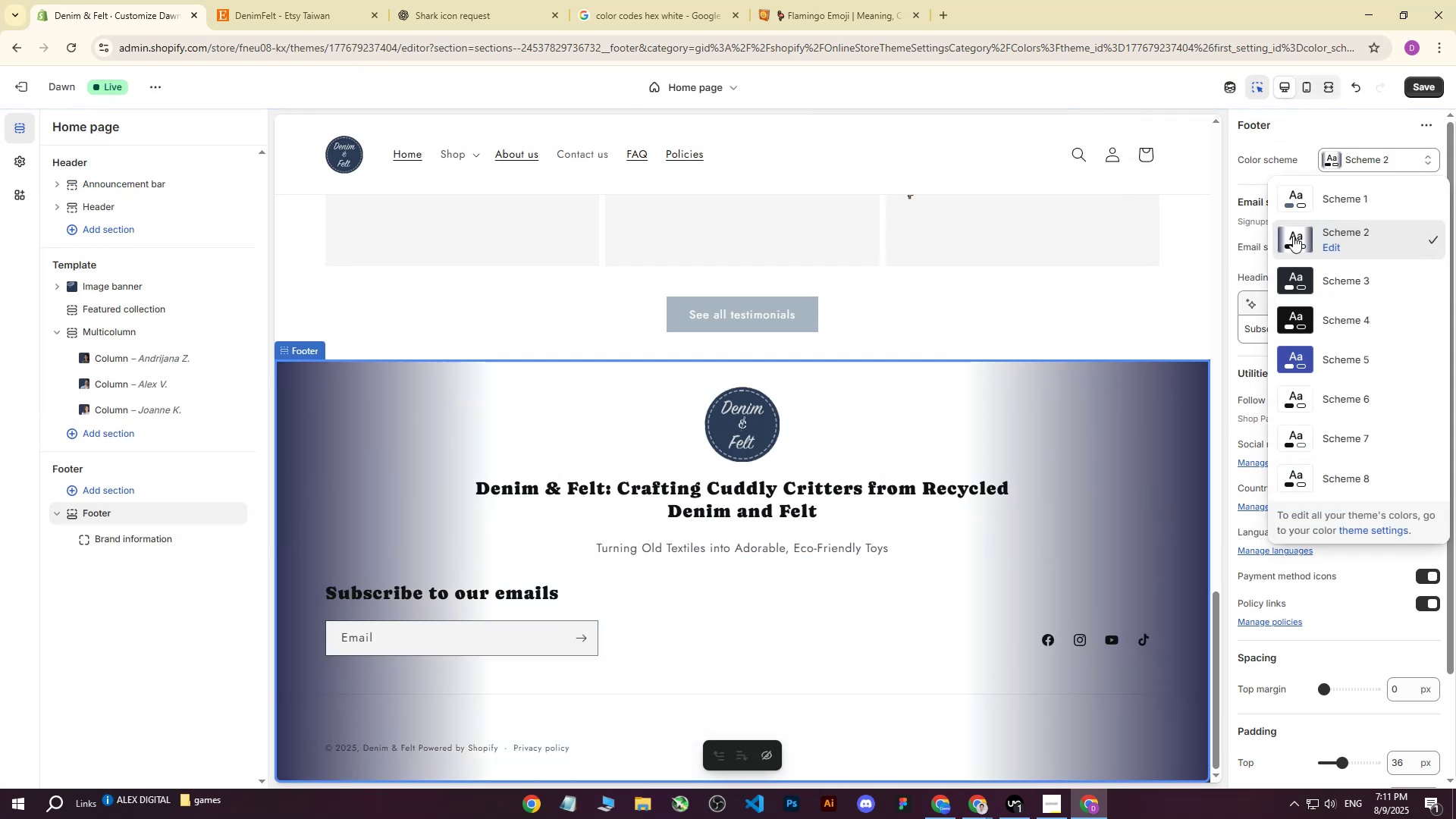 
left_click([1291, 237])
 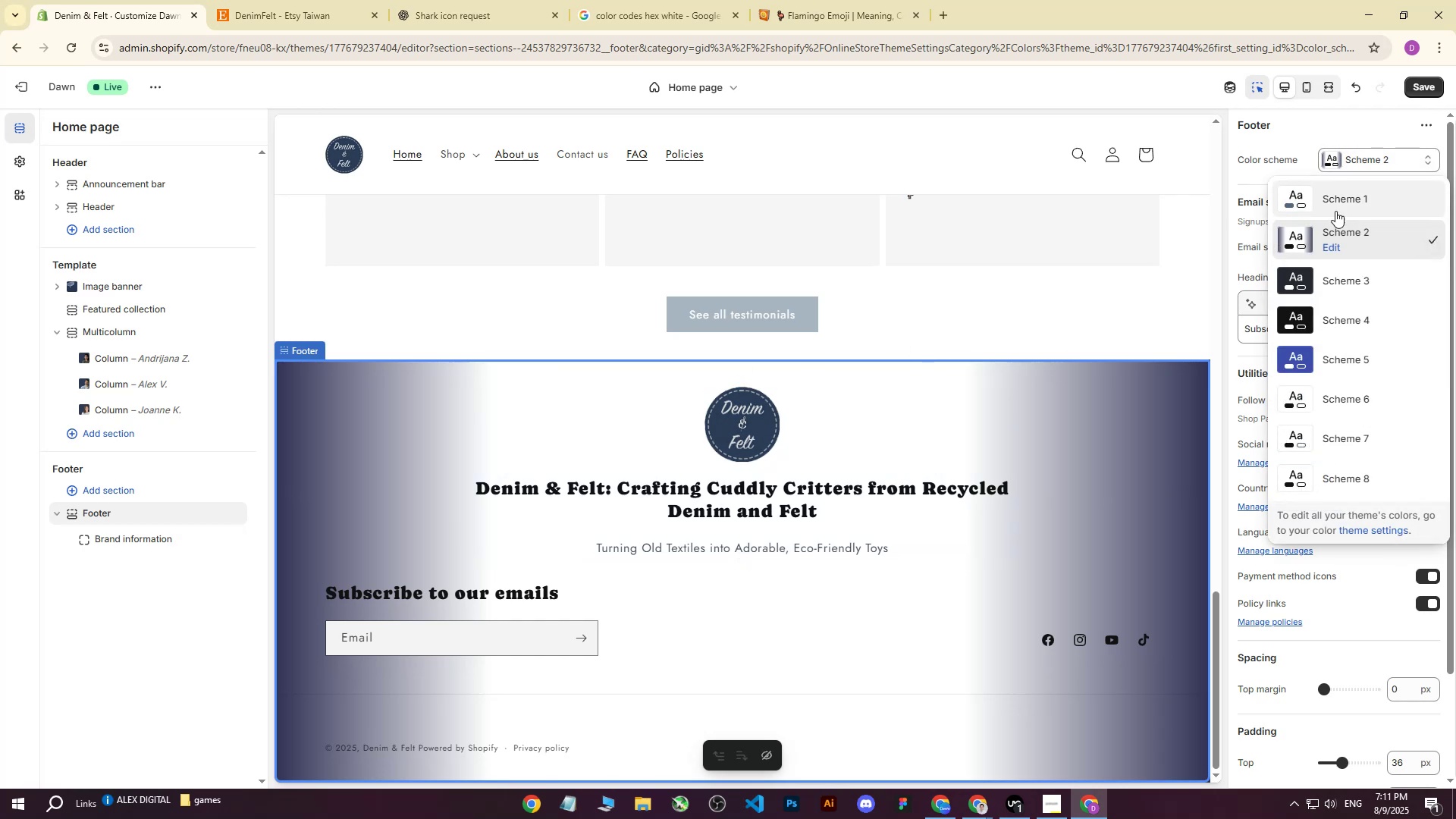 
wait(6.63)
 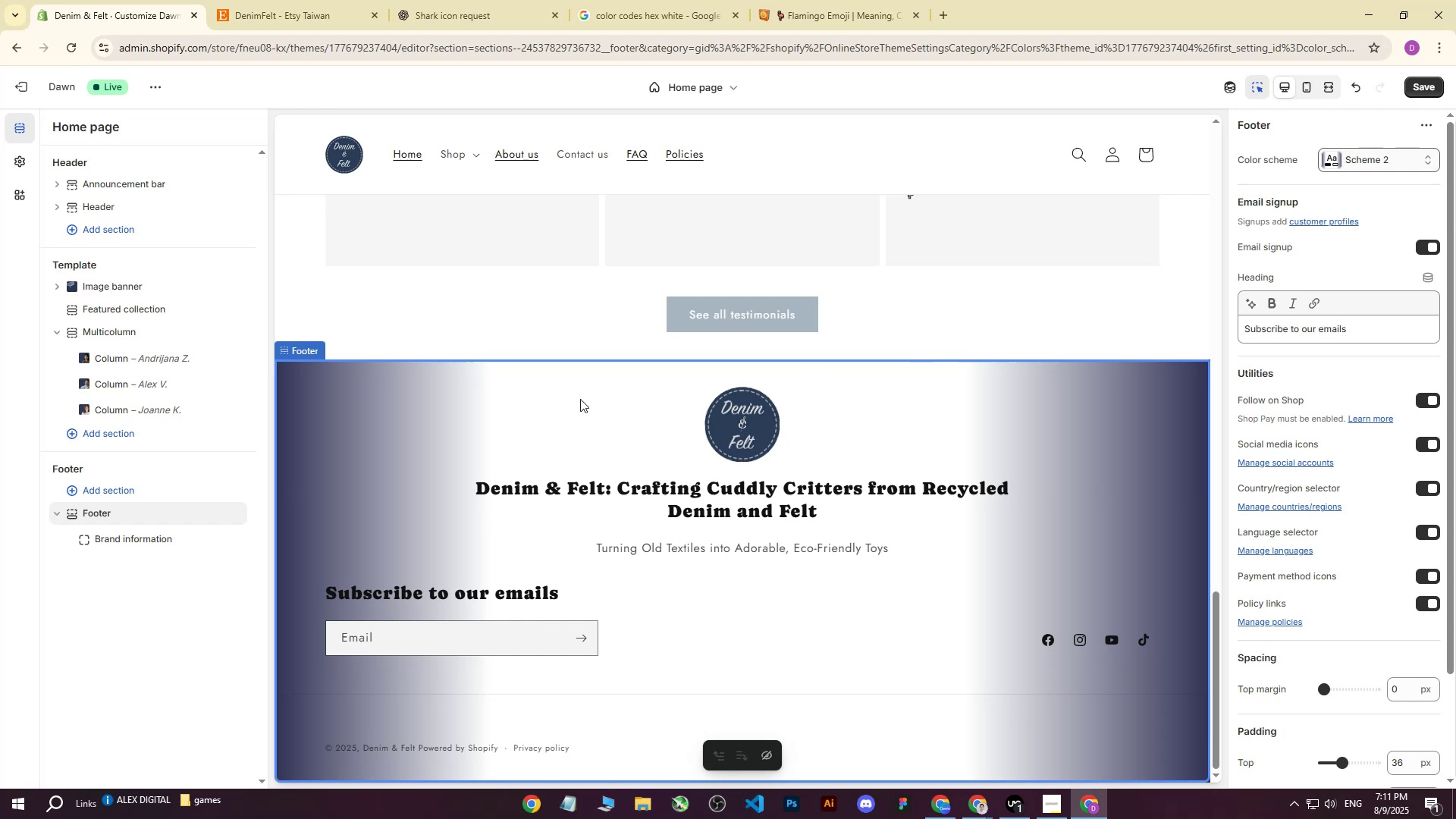 
left_click([1368, 286])
 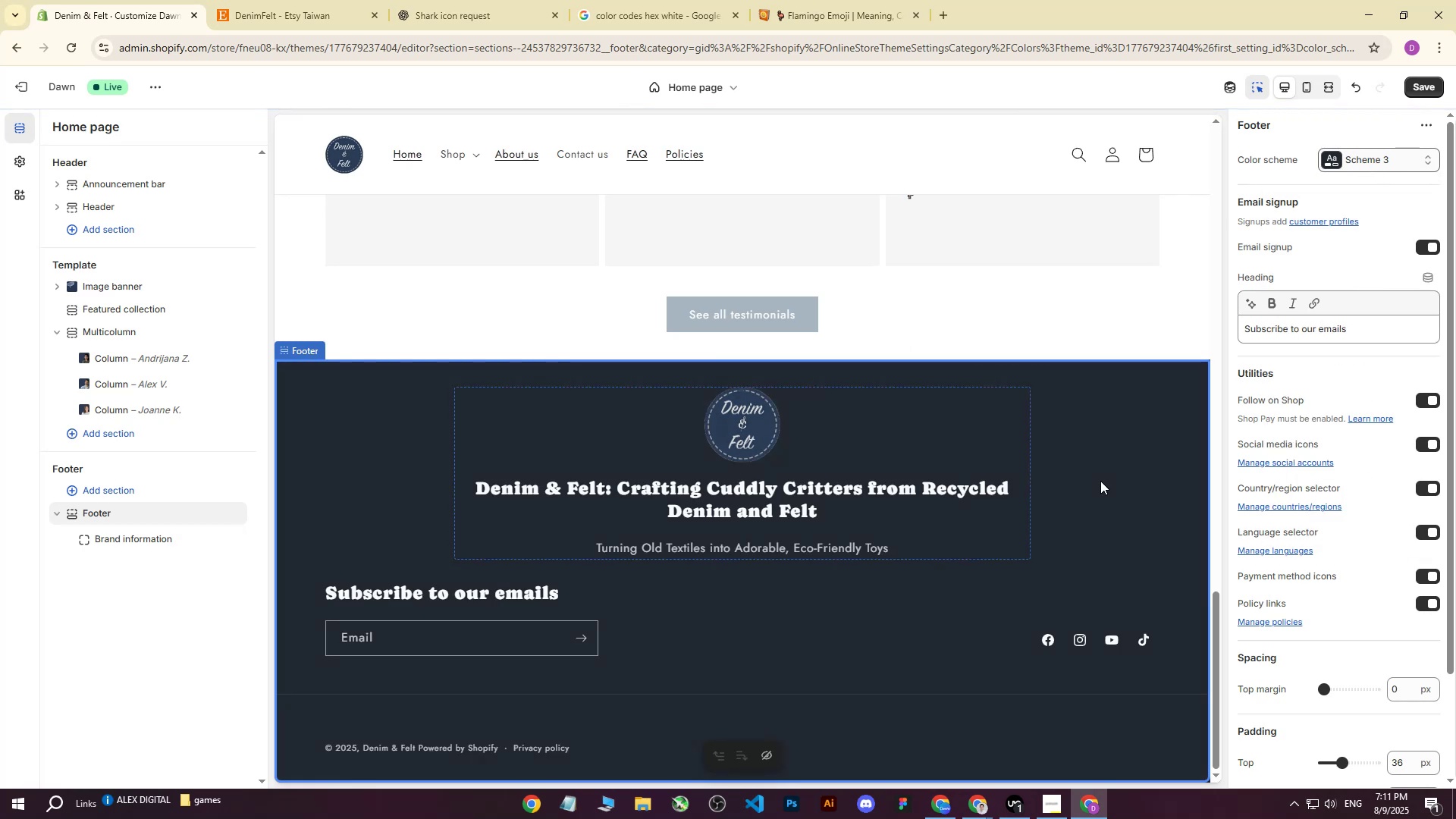 
scroll: coordinate [1100, 481], scroll_direction: down, amount: 2.0
 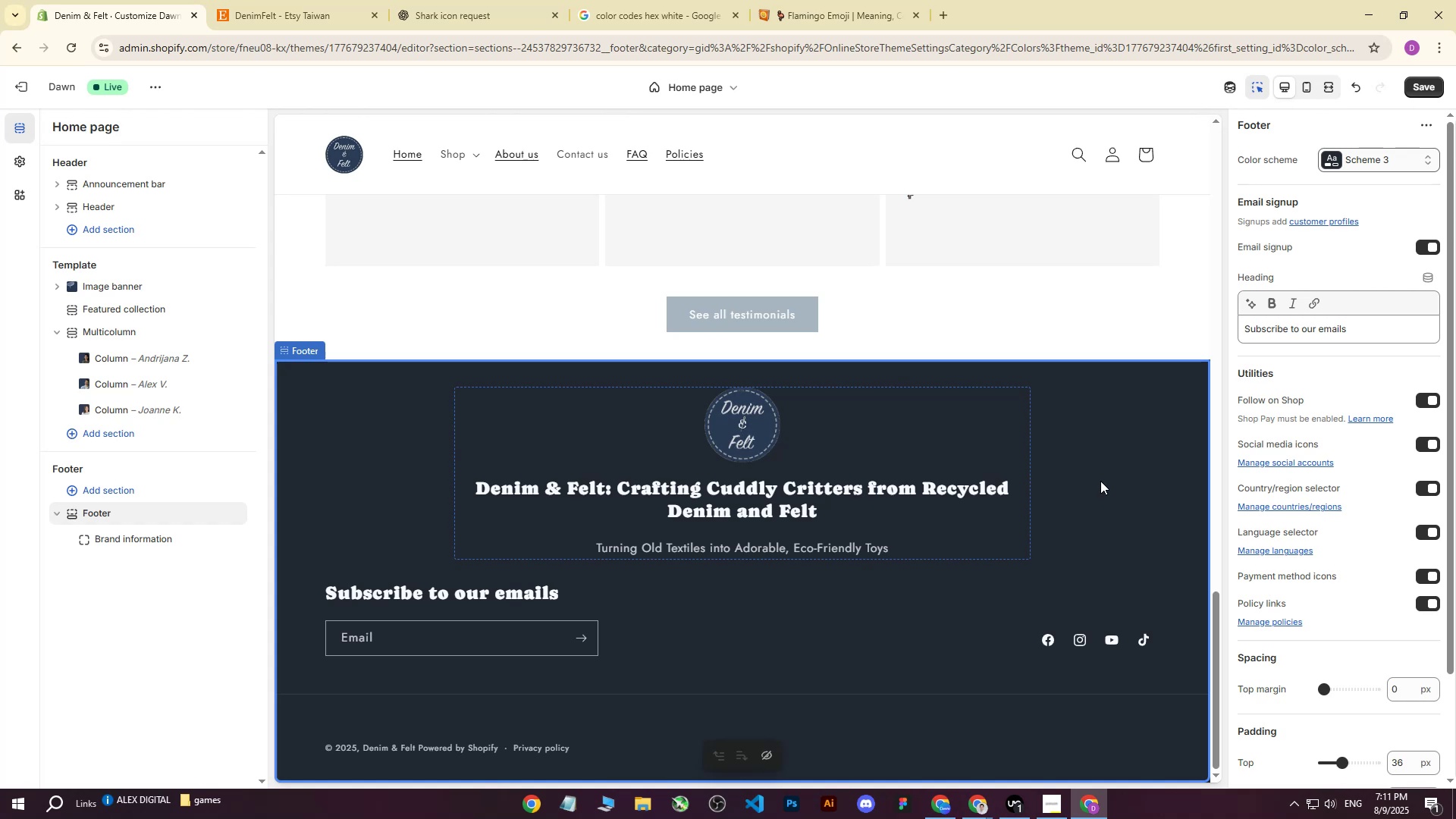 
wait(10.09)
 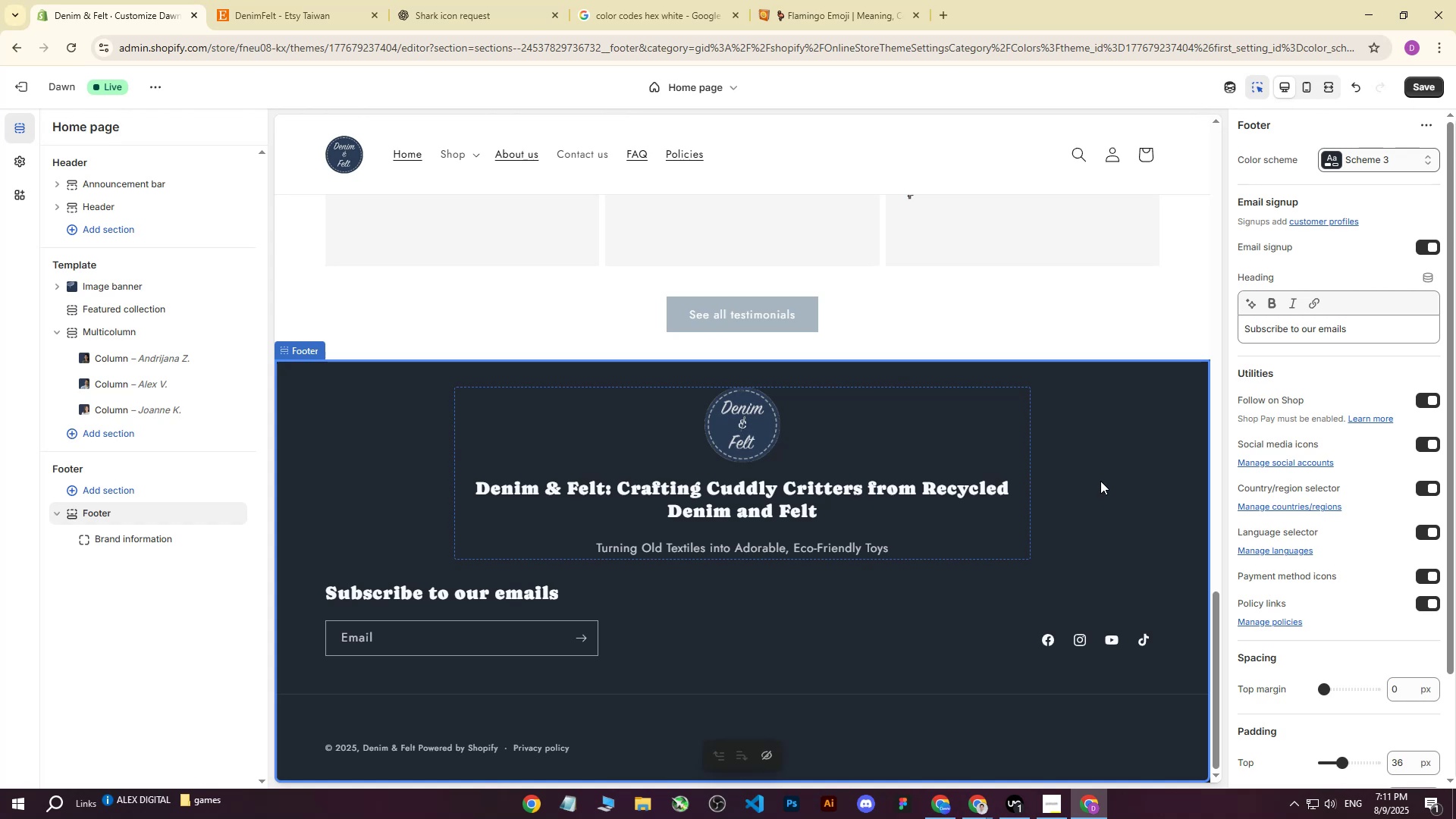 
left_click([191, 654])
 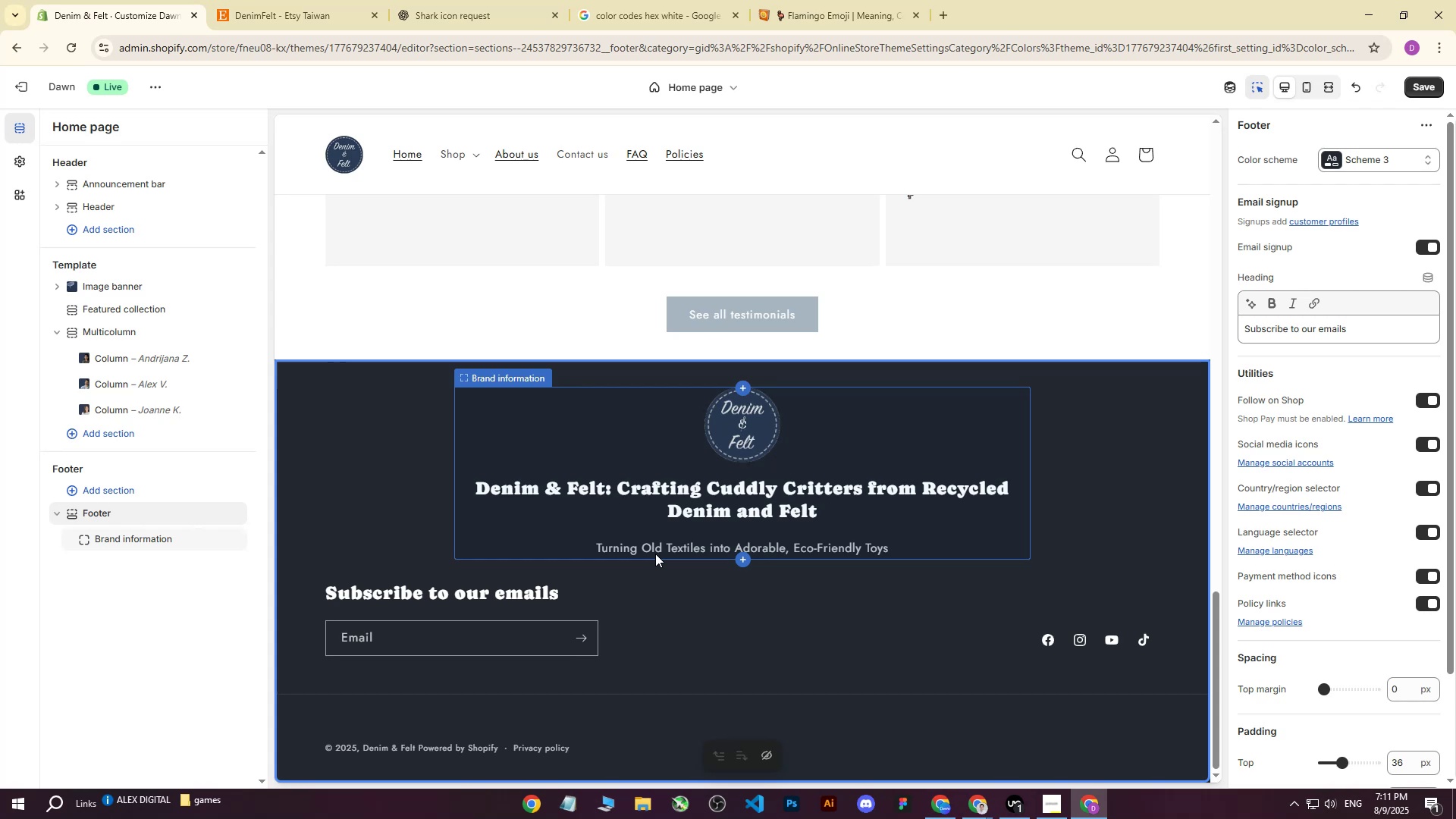 
scroll: coordinate [638, 551], scroll_direction: none, amount: 0.0
 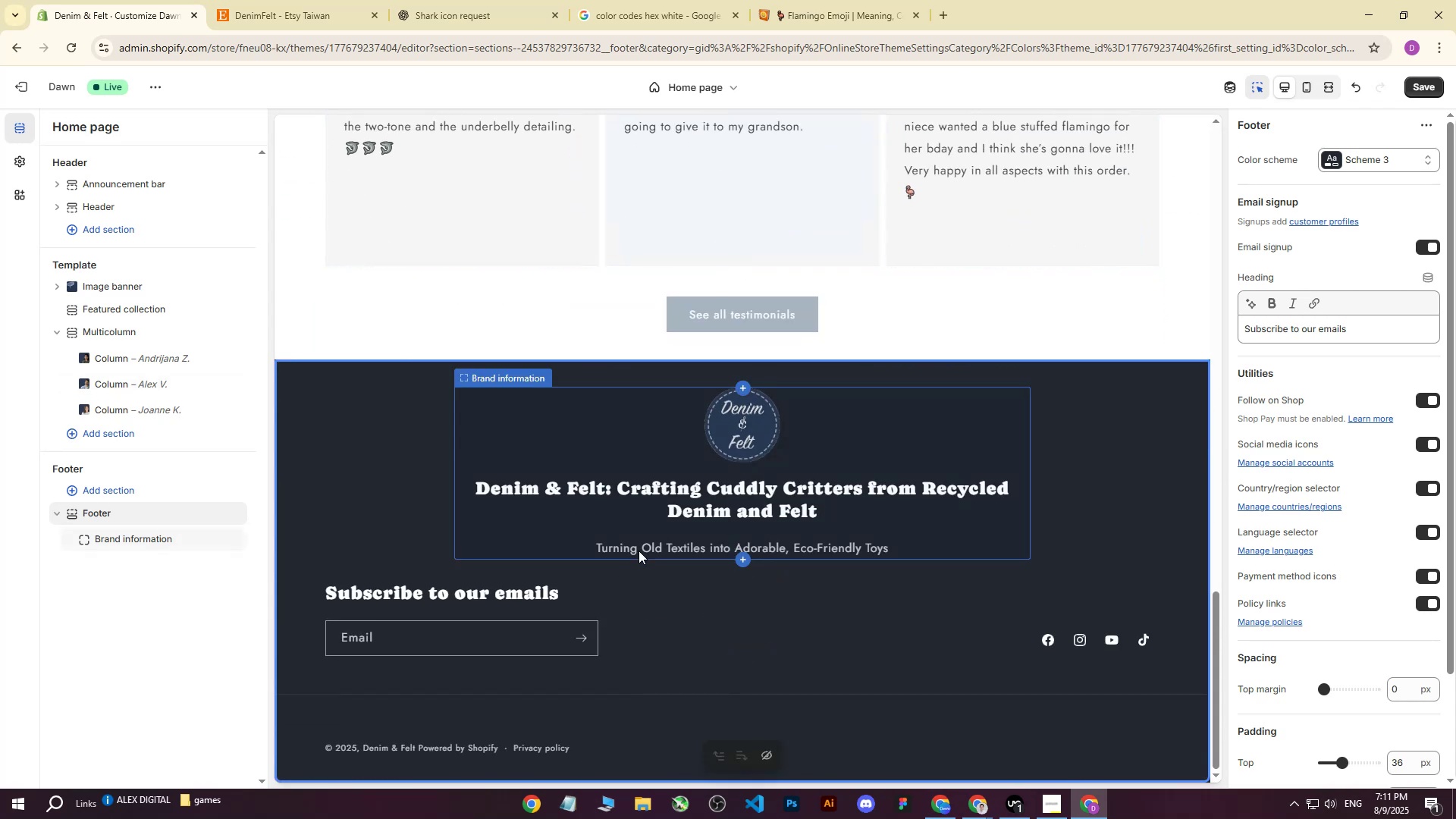 
scroll: coordinate [639, 551], scroll_direction: down, amount: 2.0
 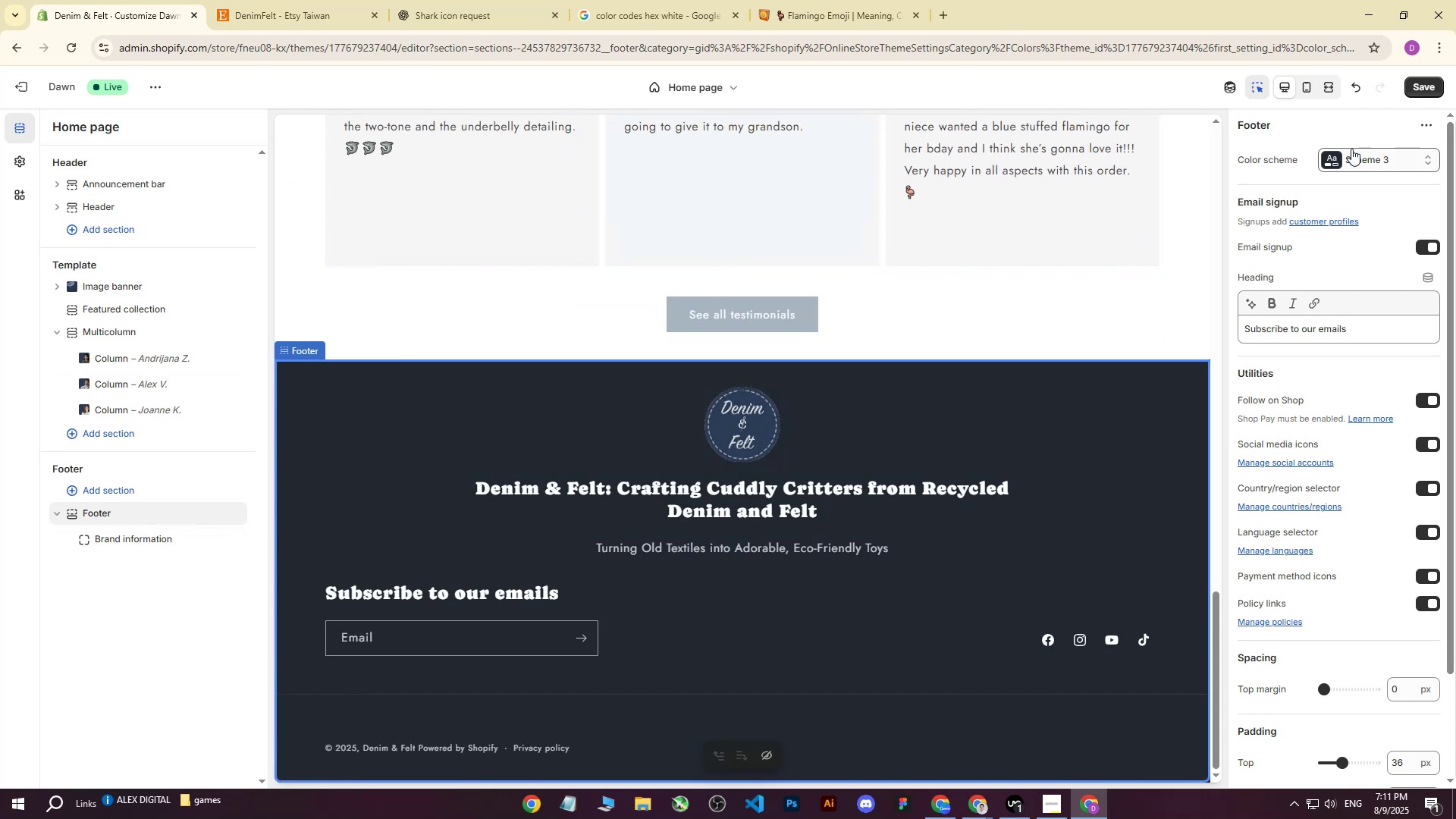 
left_click([1336, 160])
 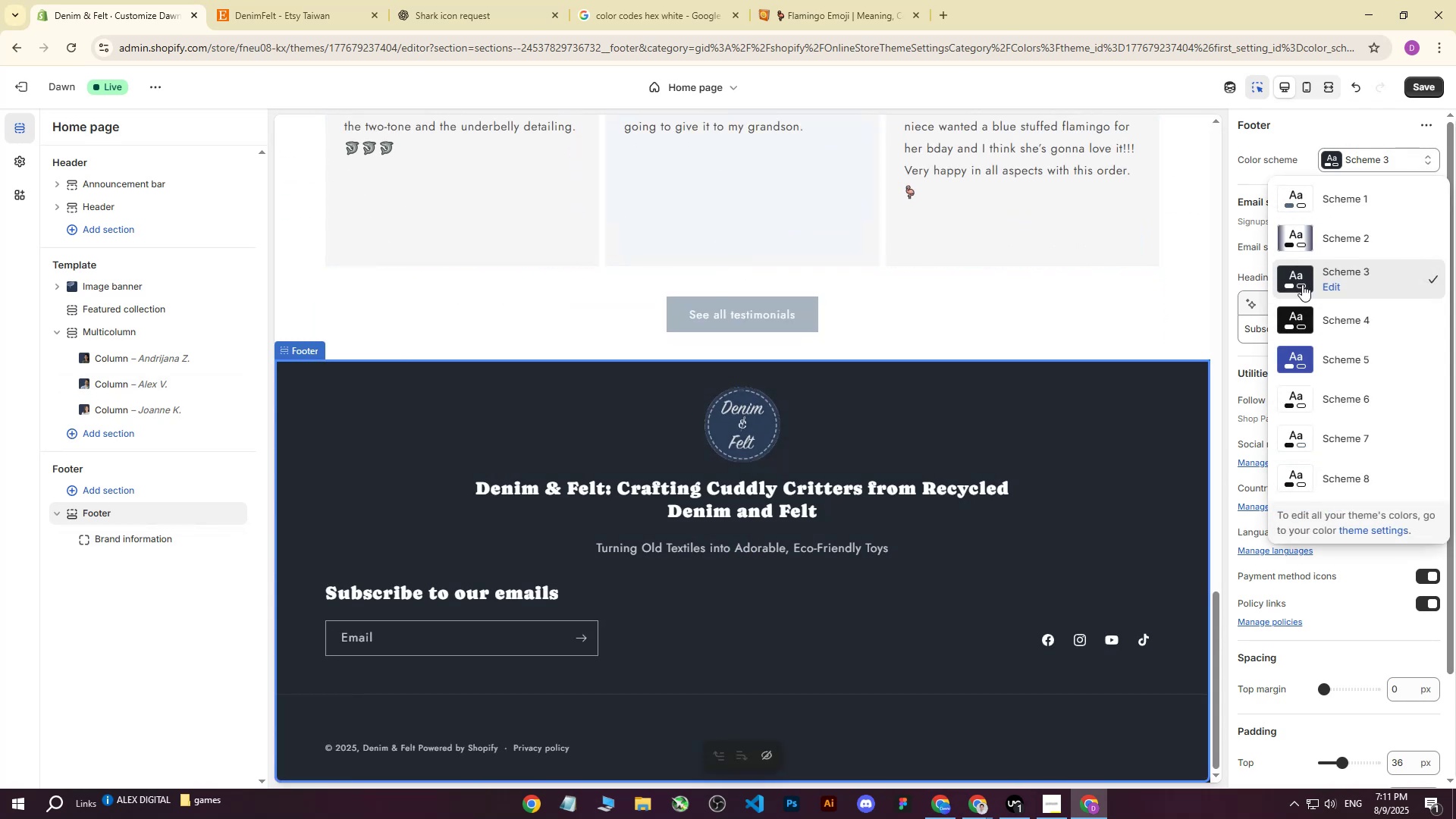 
left_click([1302, 284])
 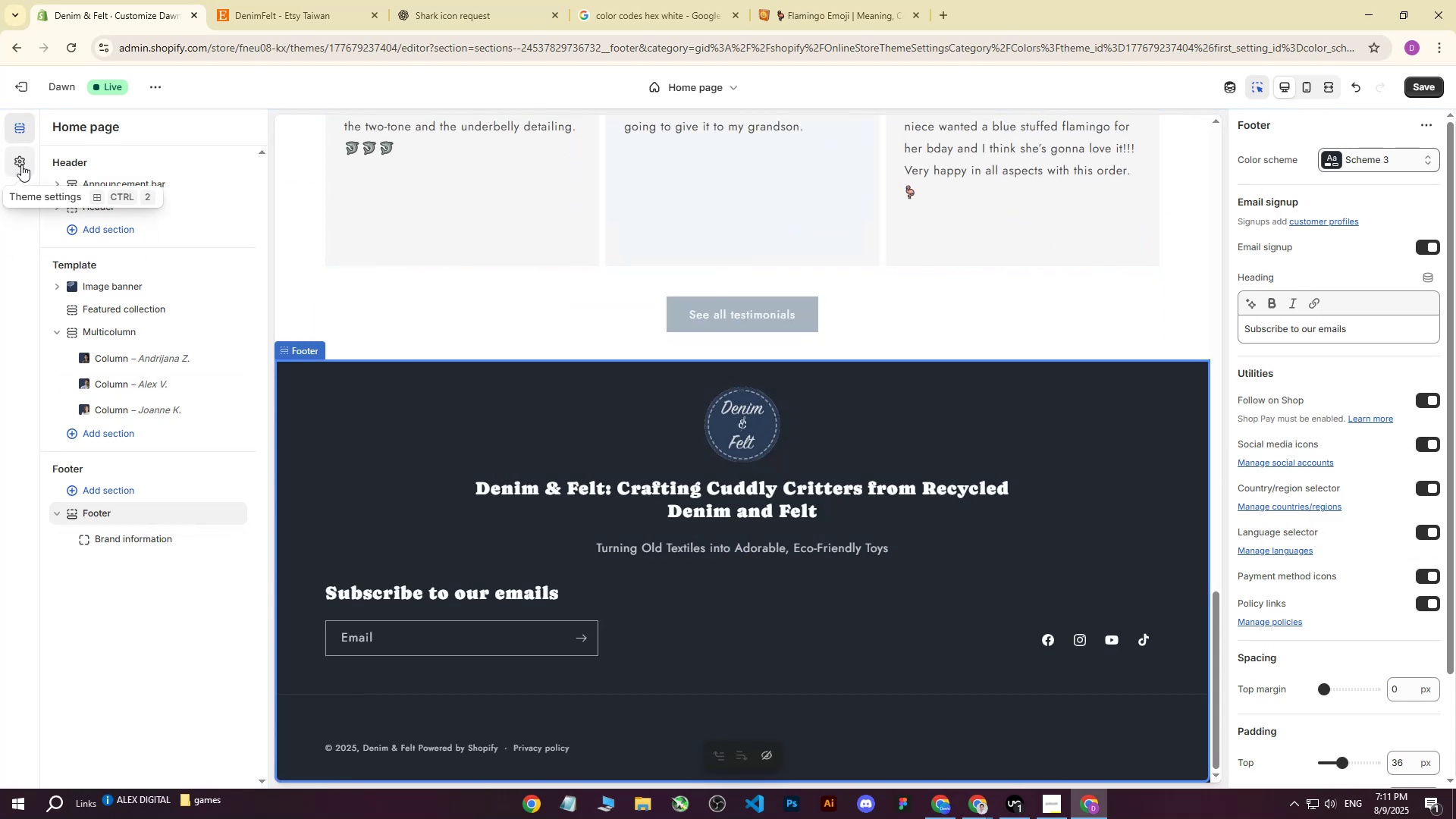 
left_click([21, 165])
 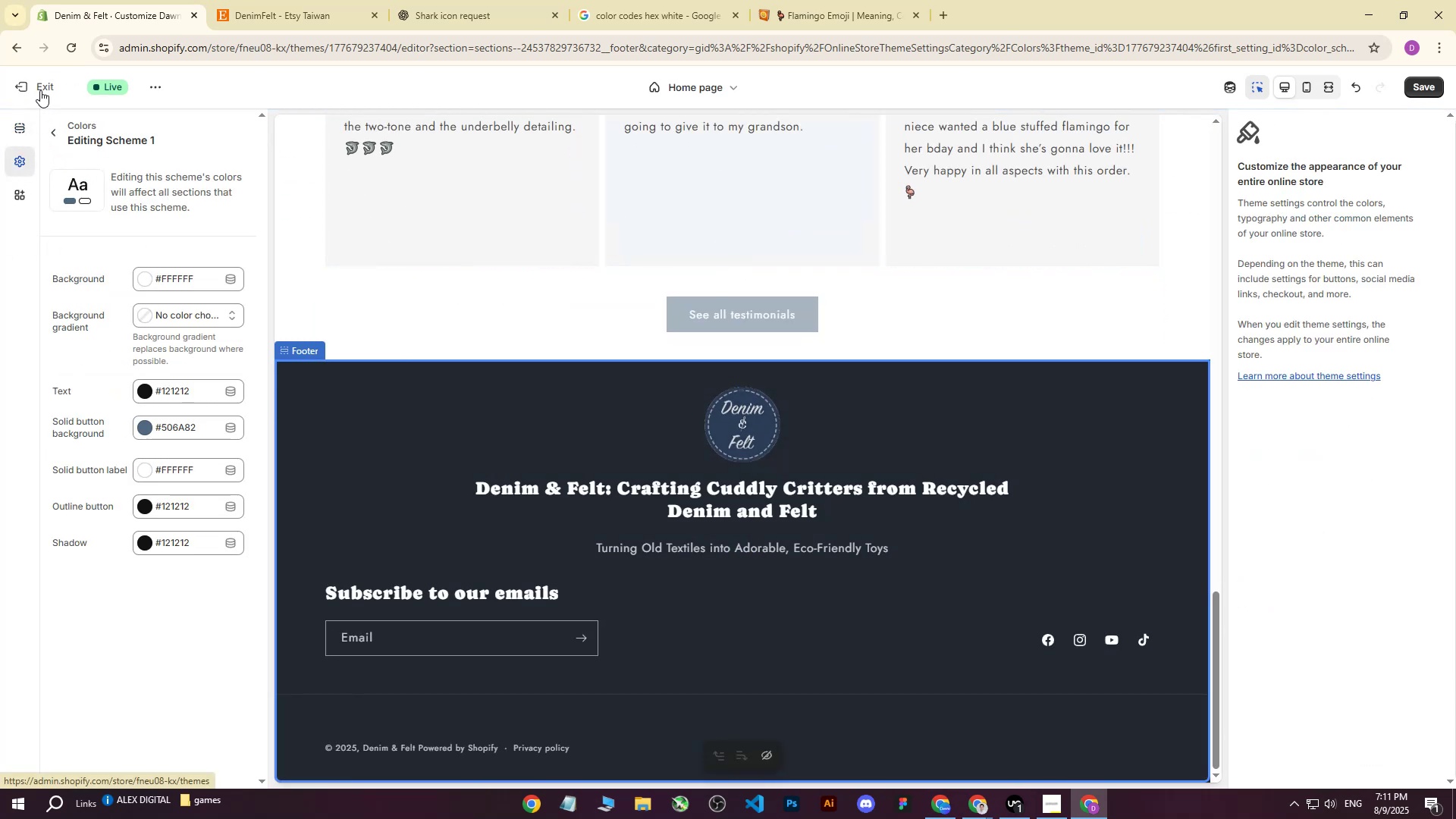 
left_click([1438, 83])
 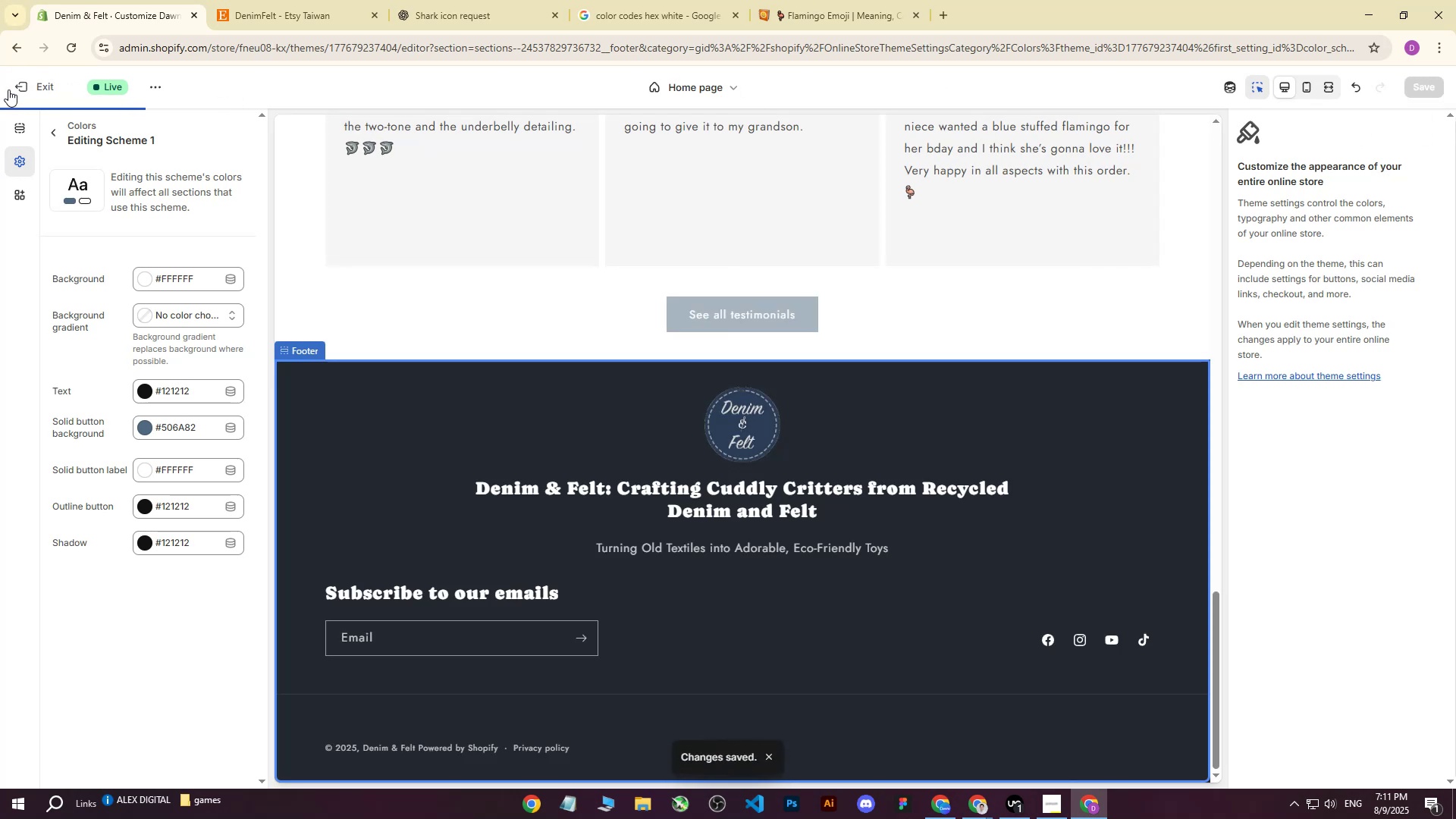 
left_click([24, 87])
 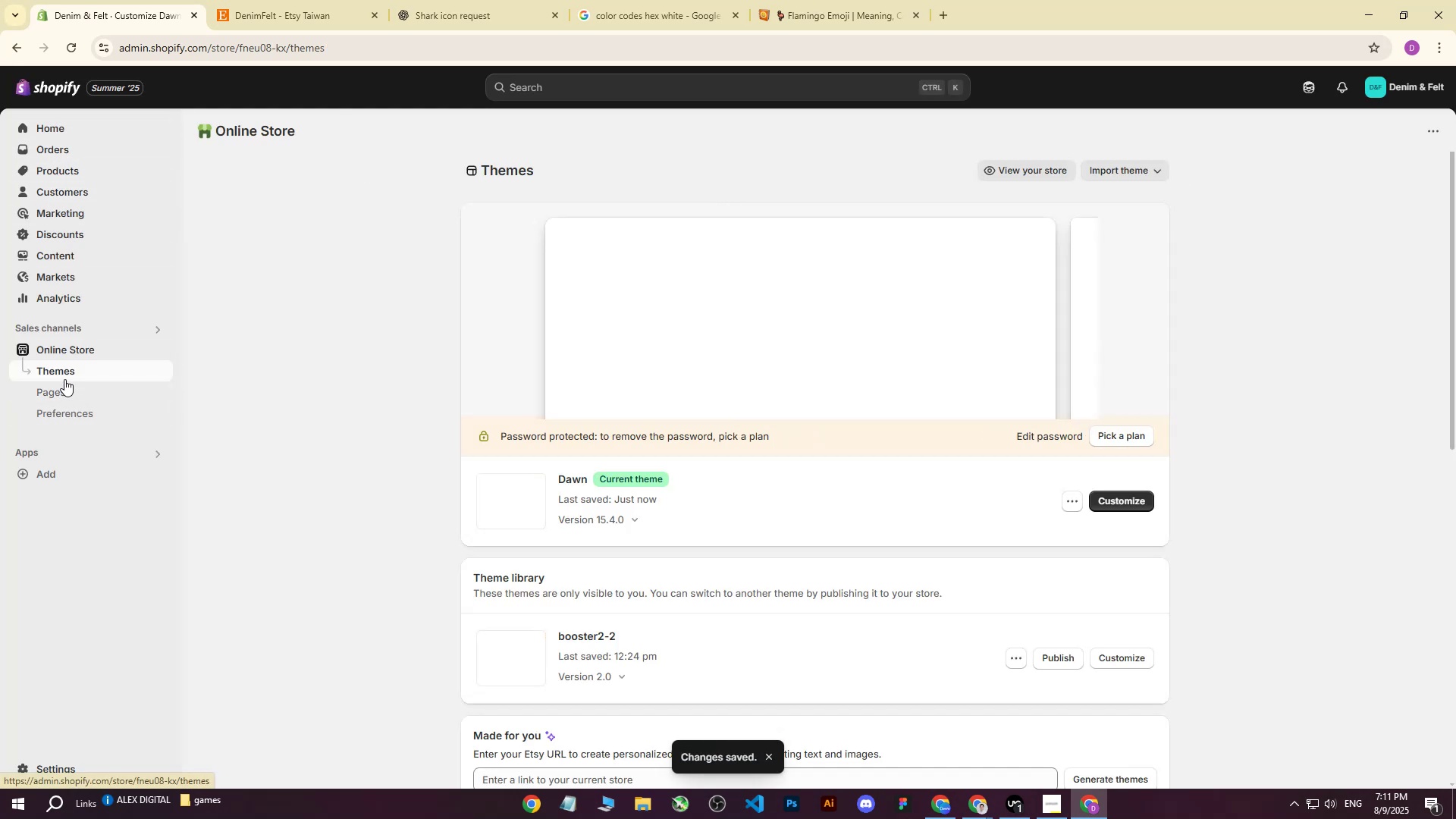 
left_click([75, 353])
 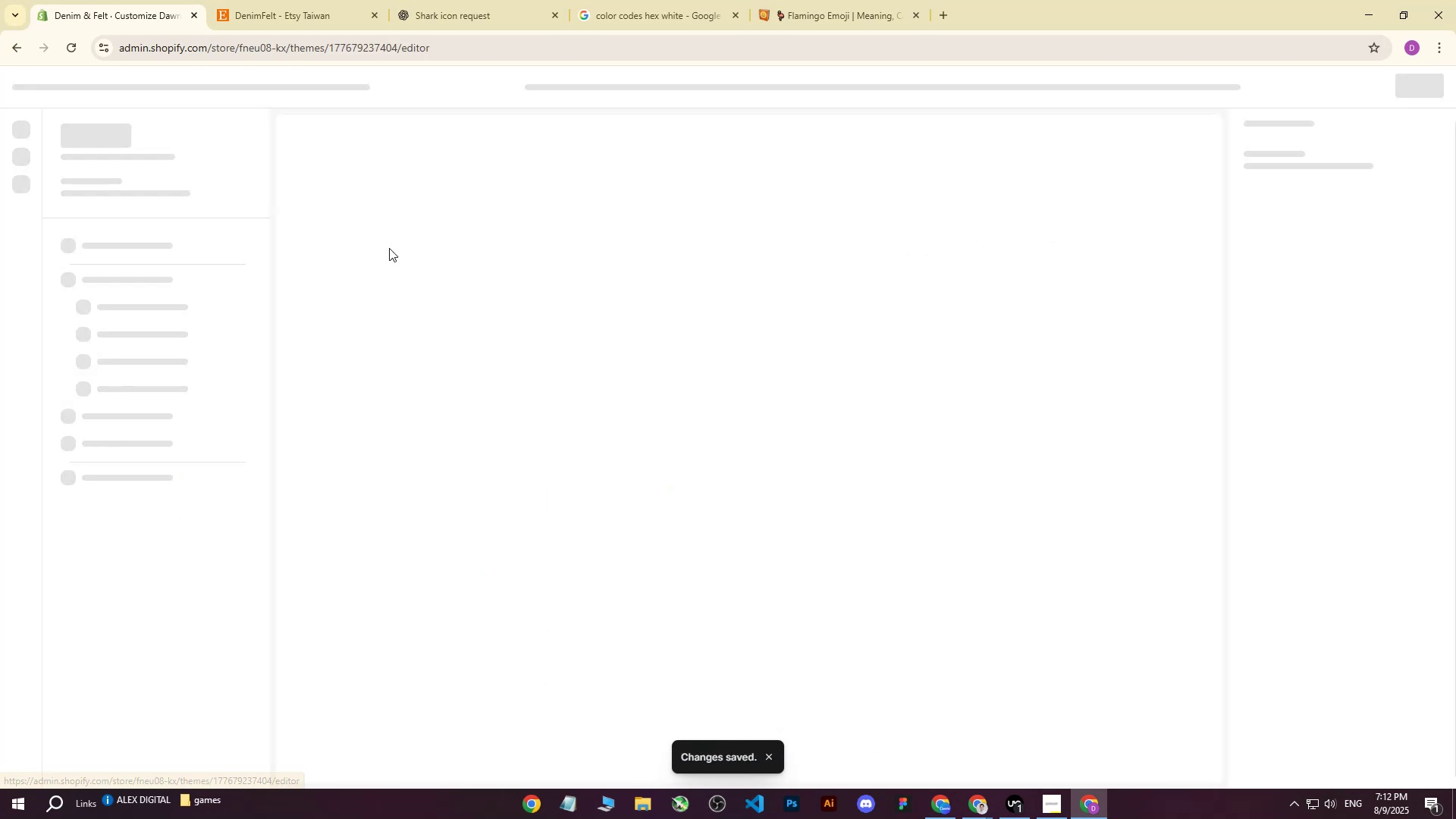 
left_click([20, 168])
 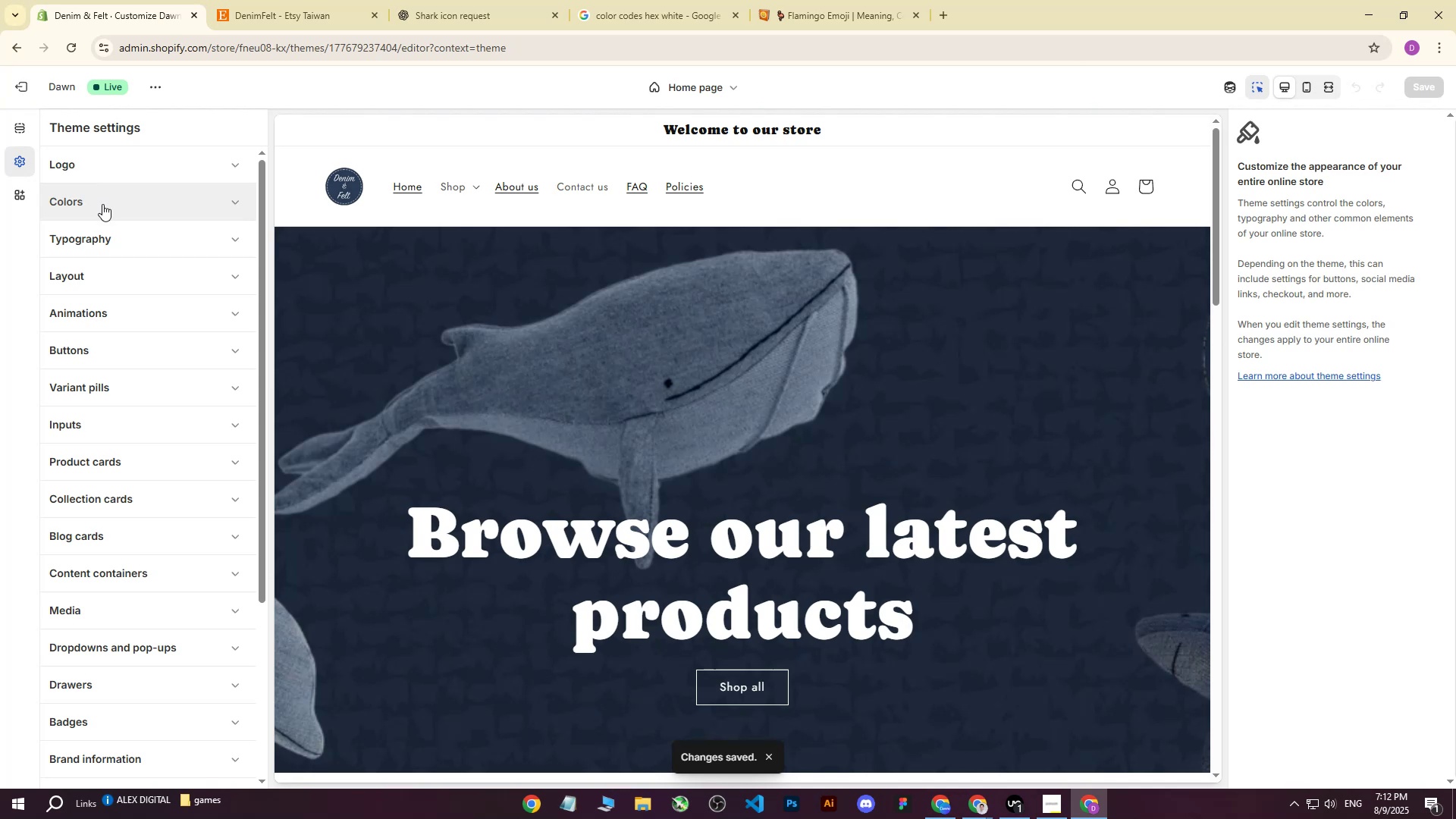 
left_click([102, 206])
 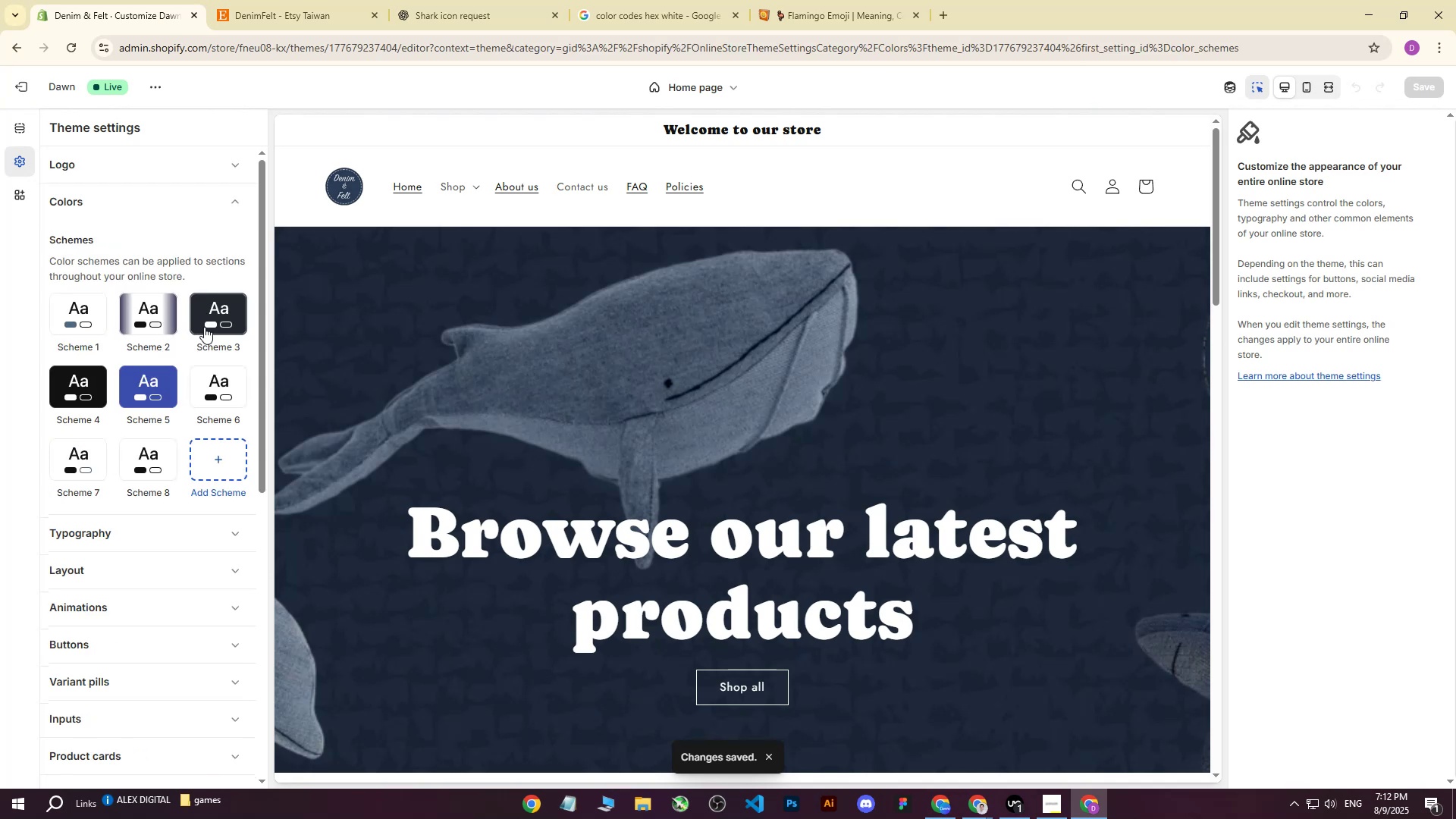 
left_click([211, 321])
 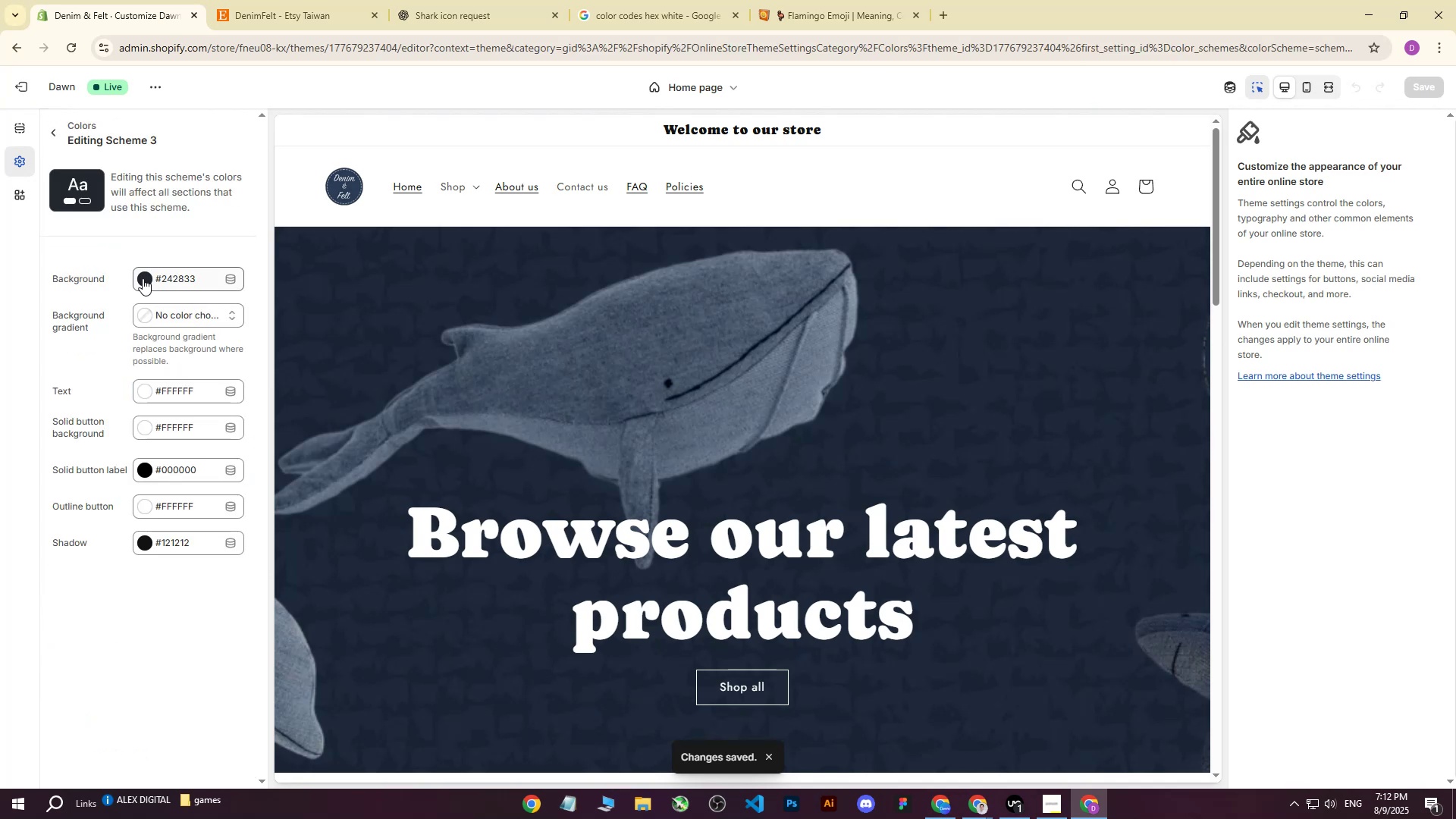 
left_click([141, 281])
 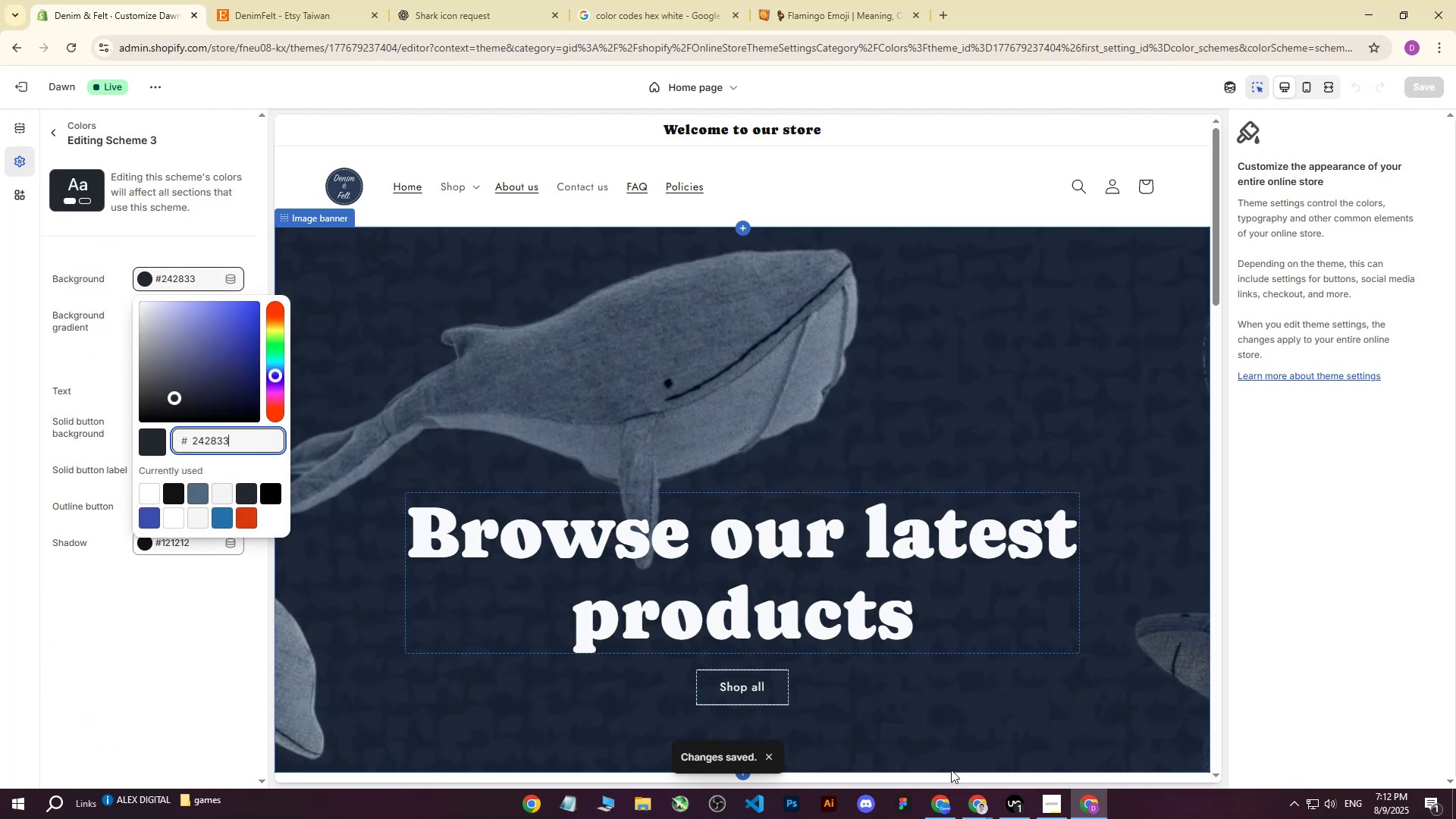 
left_click([930, 811])
 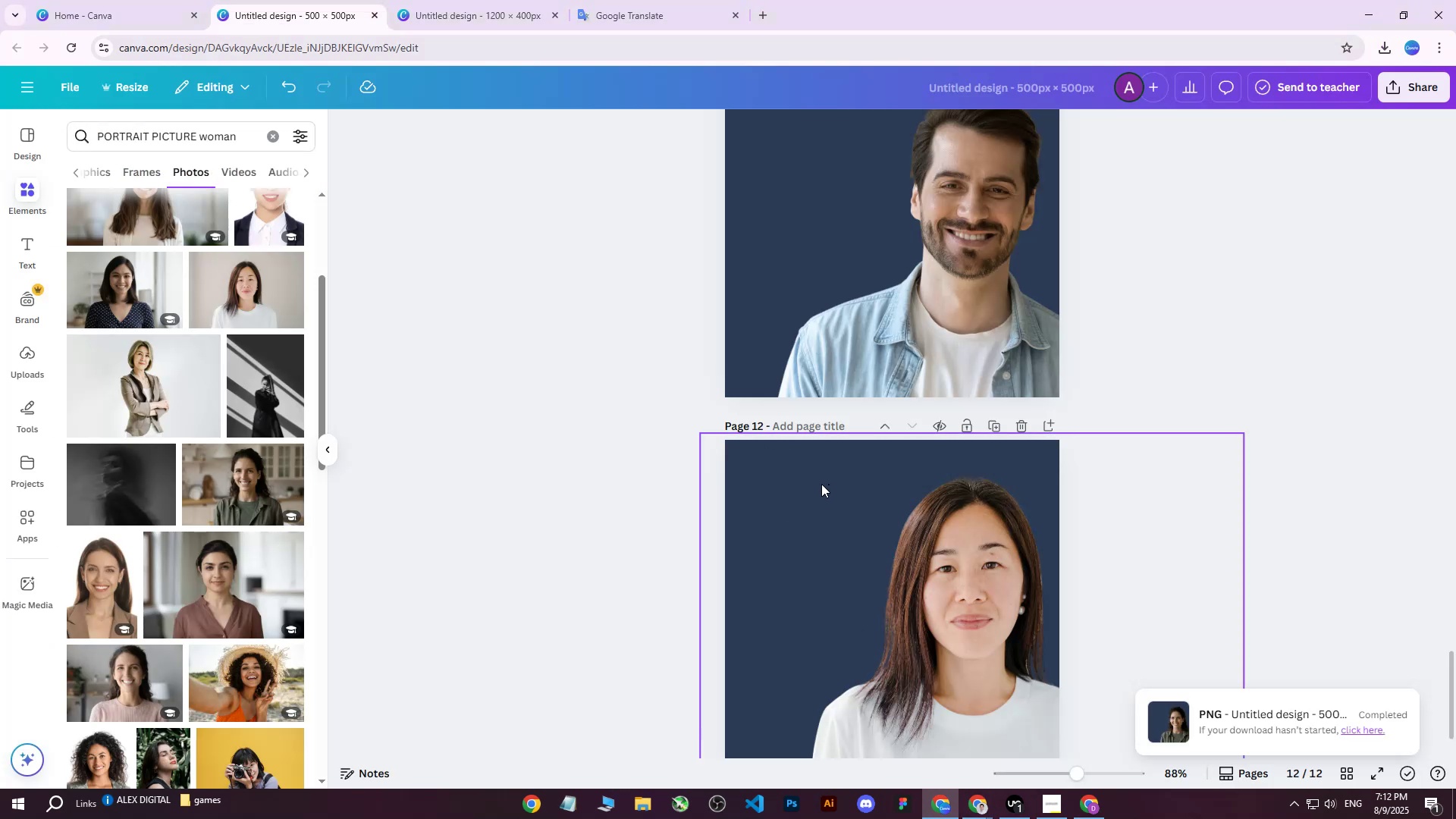 
left_click([805, 482])
 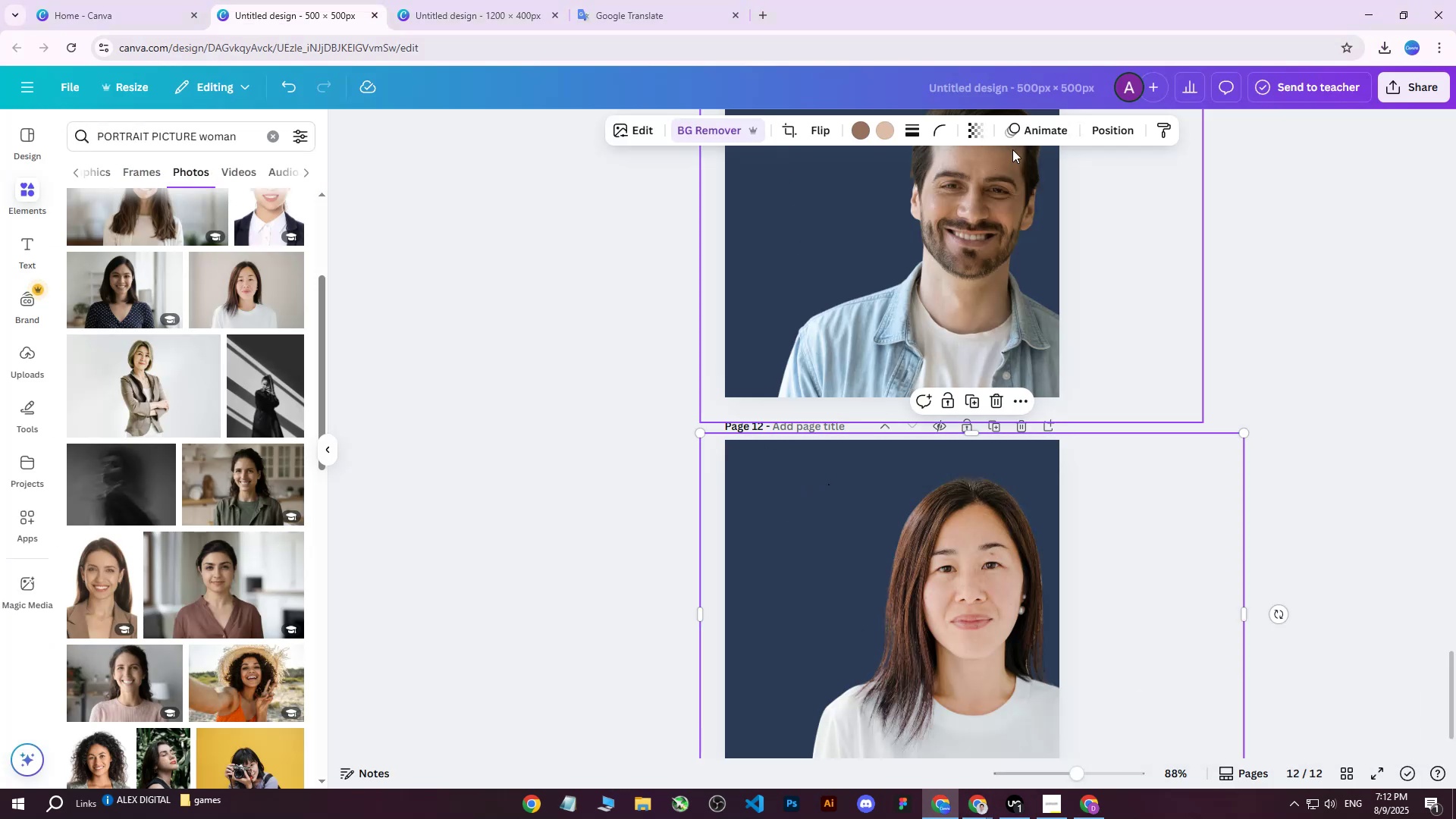 
left_click([1099, 130])
 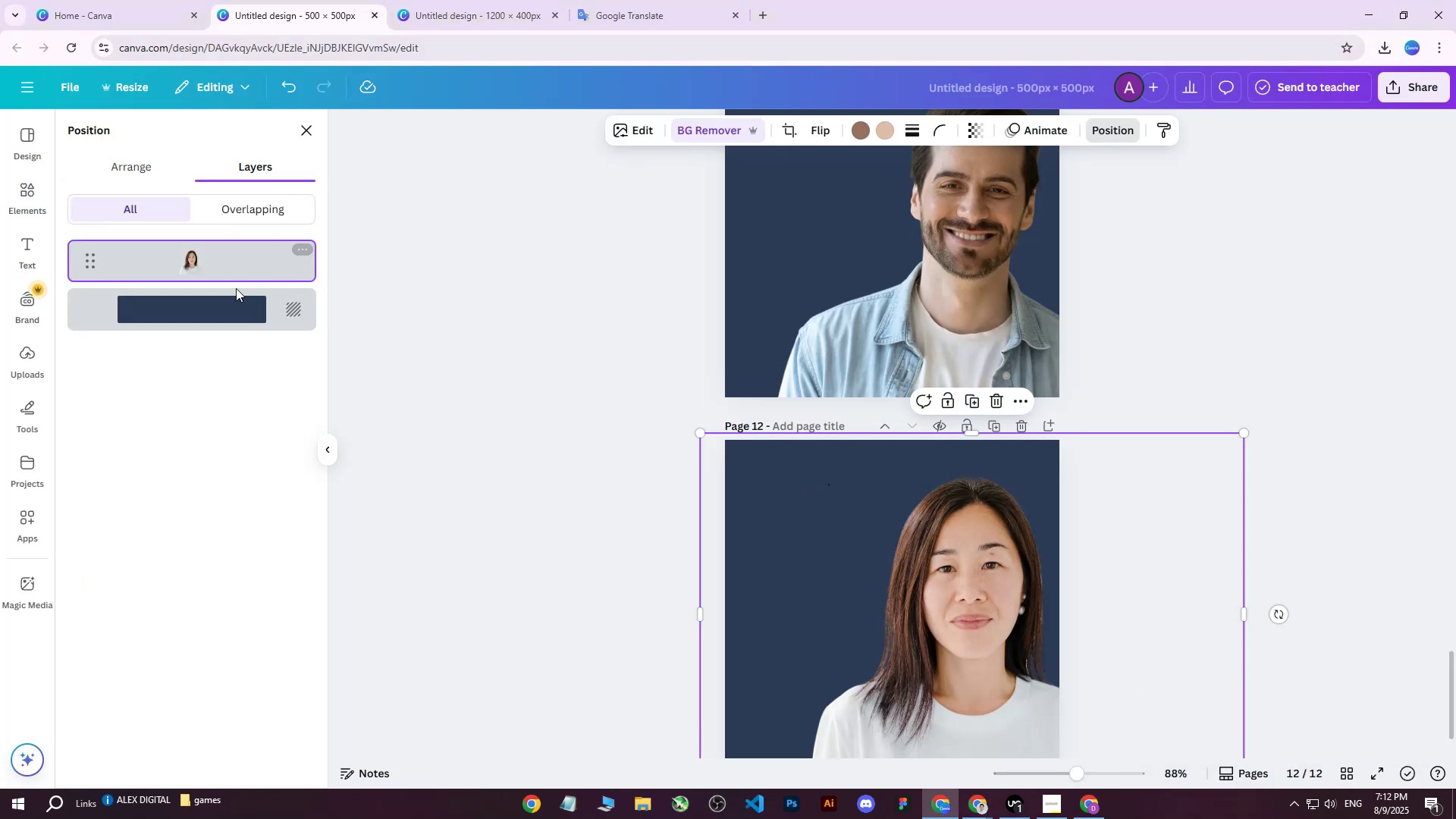 
left_click([190, 326])
 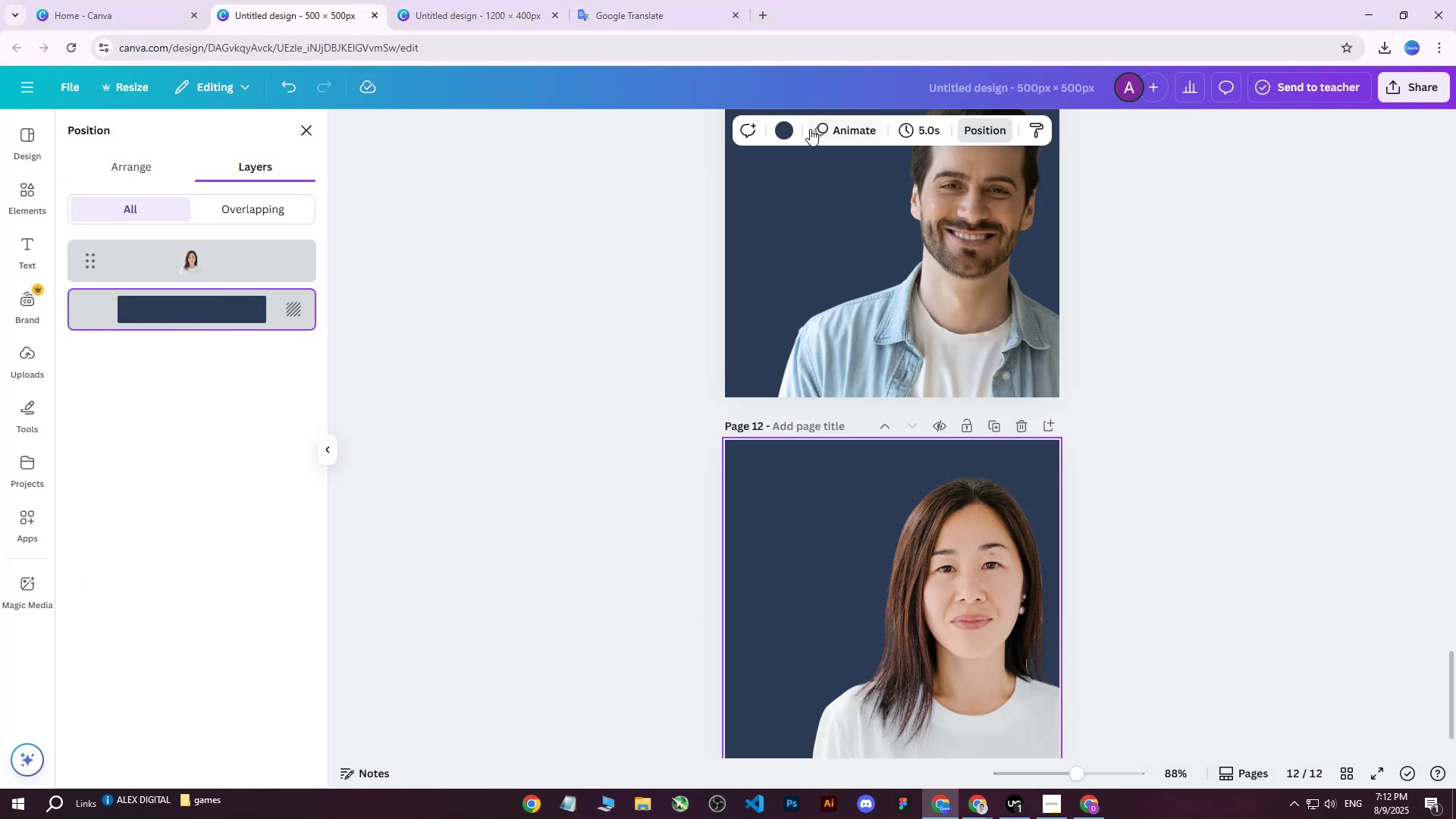 
left_click([781, 132])
 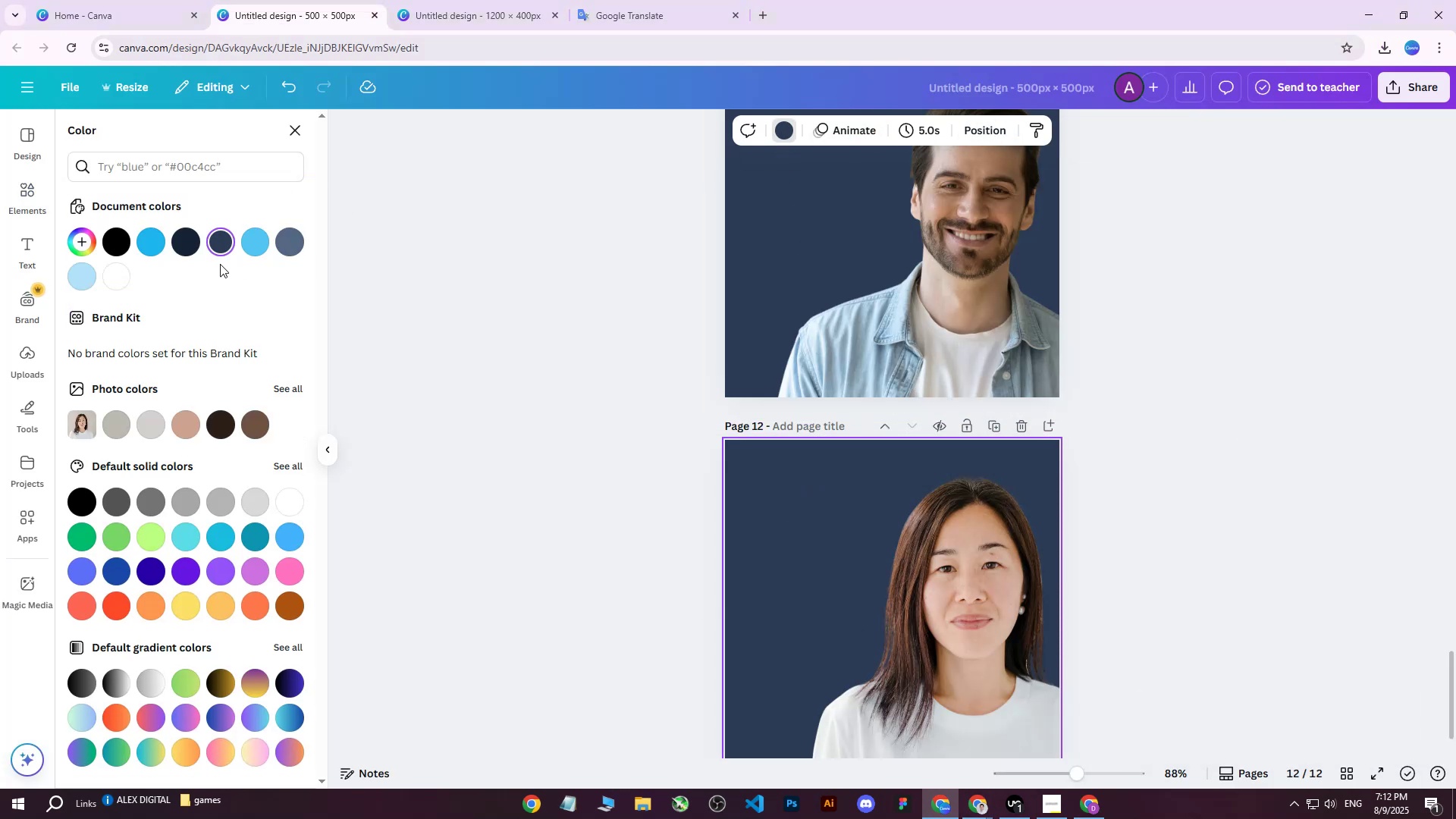 
left_click([222, 248])
 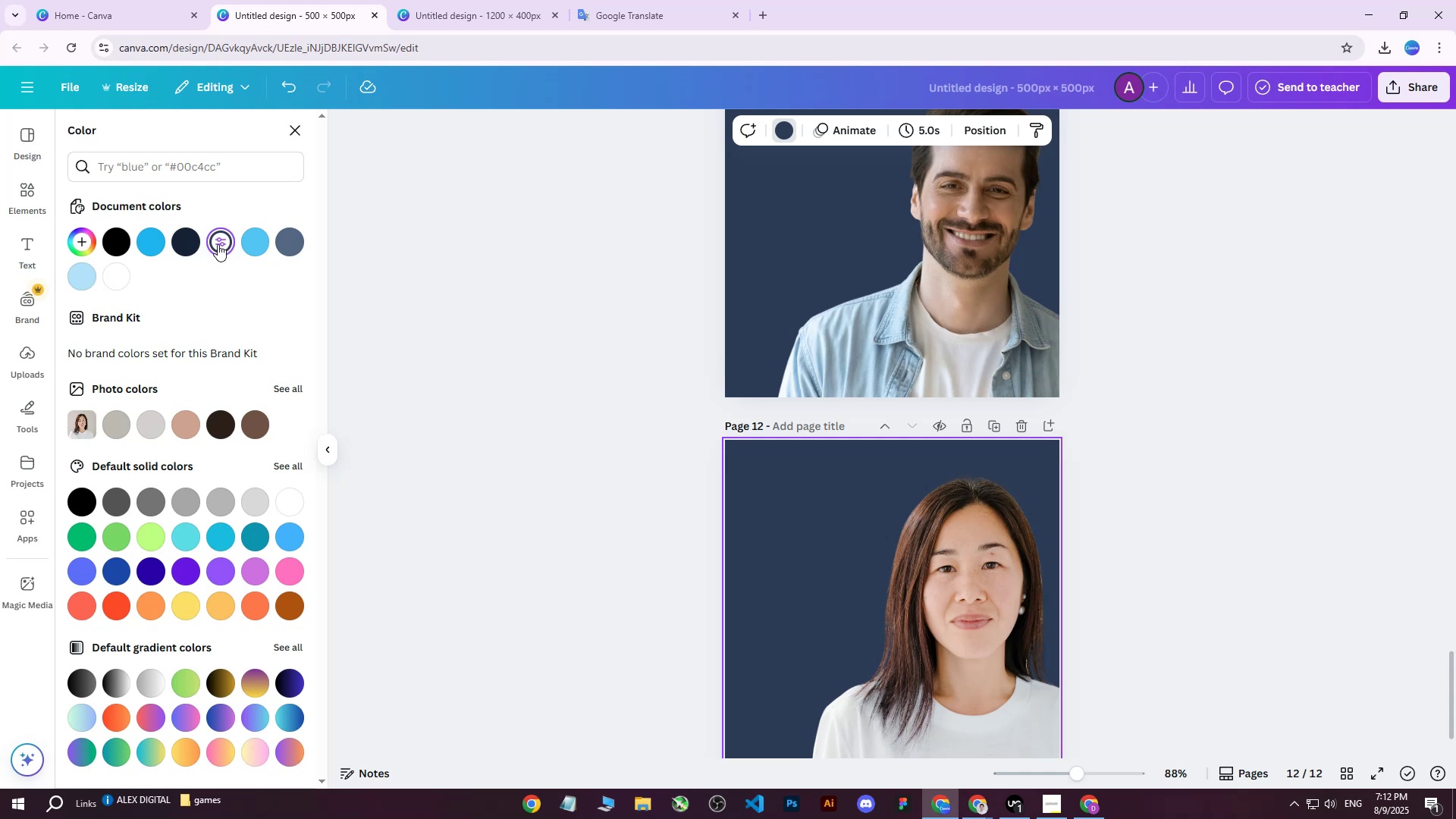 
left_click([218, 244])
 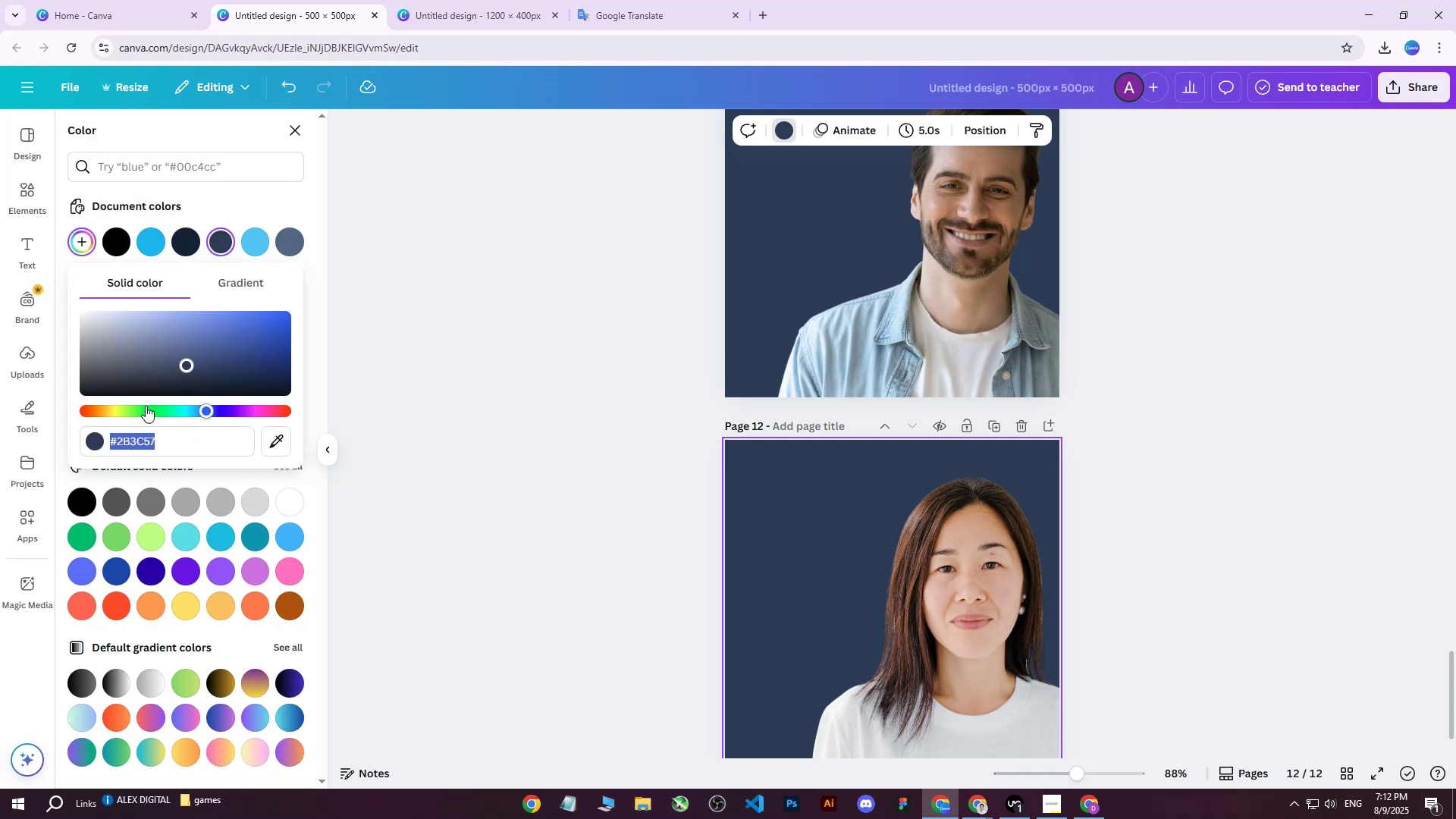 
left_click([159, 437])
 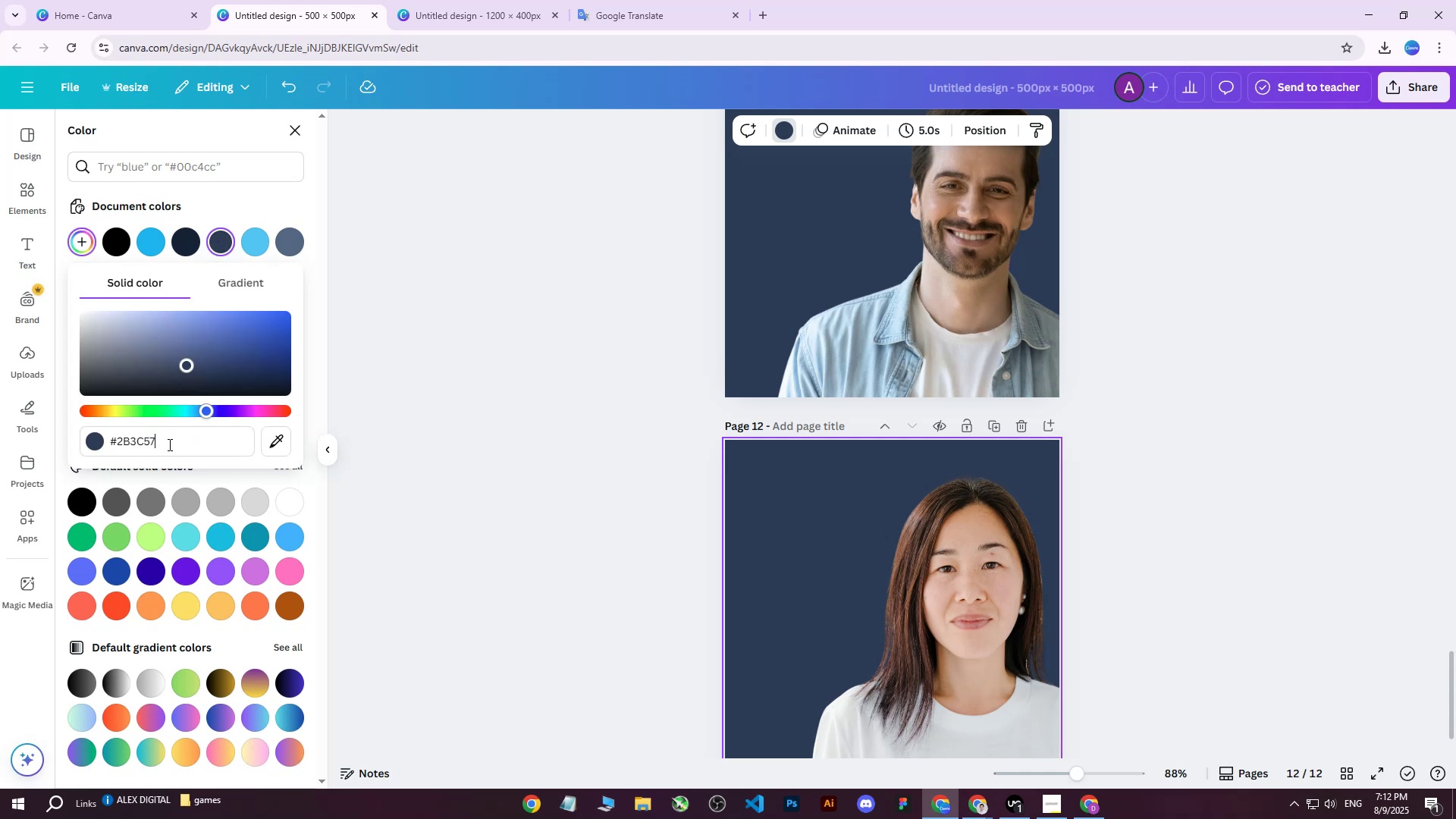 
left_click_drag(start_coordinate=[168, 444], to_coordinate=[96, 440])
 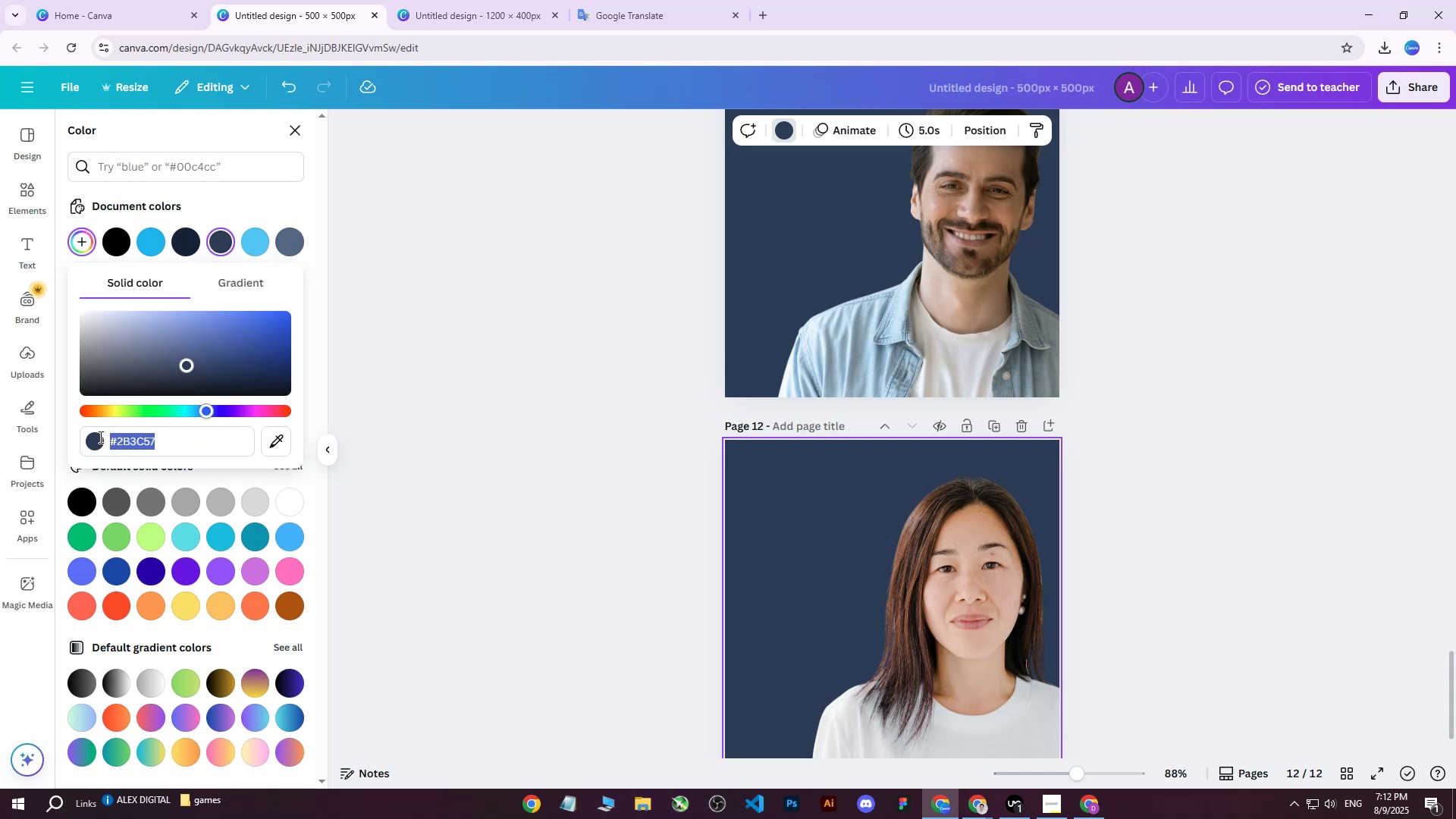 
key(Control+C)
 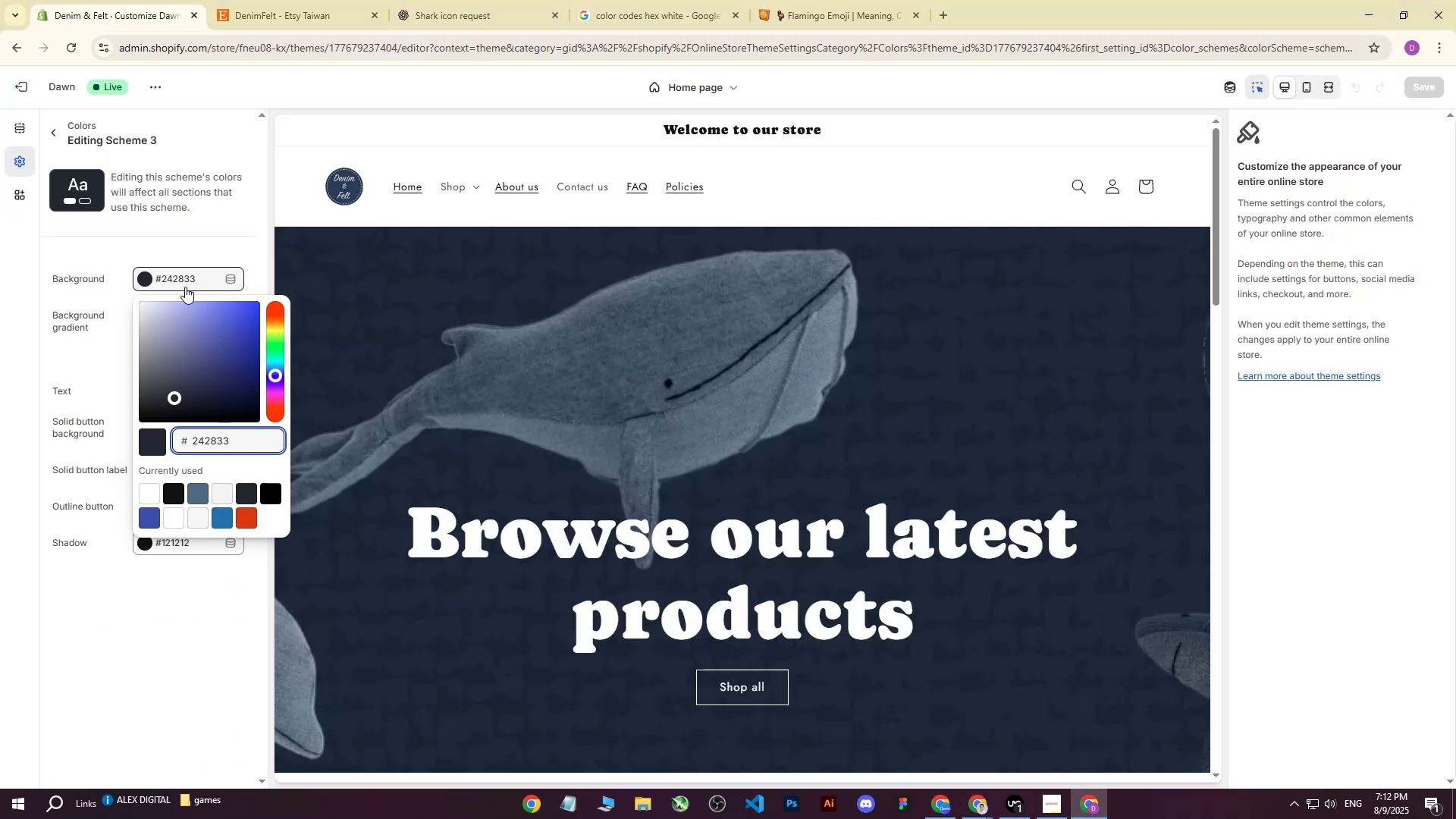 
double_click([198, 278])
 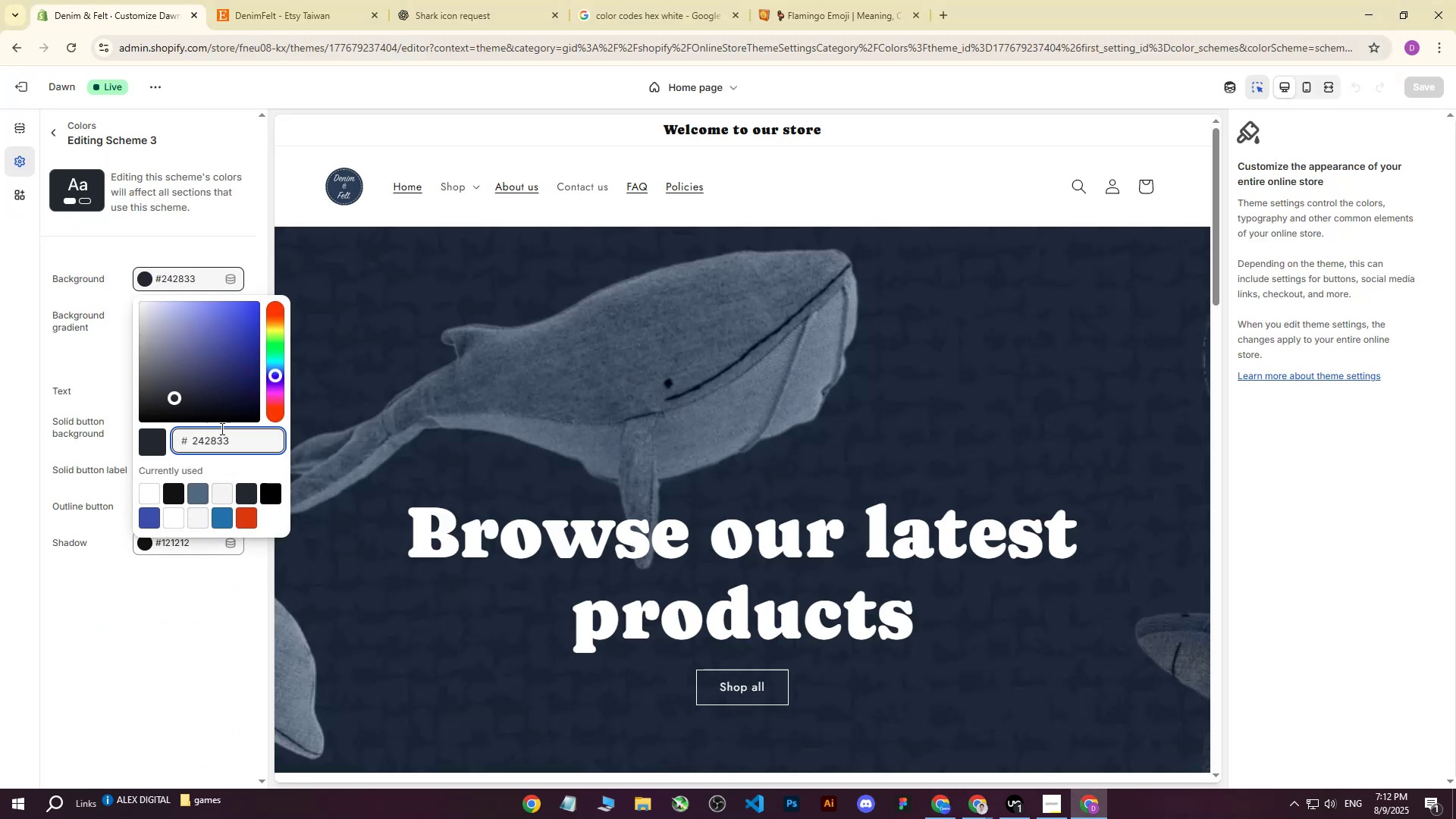 
left_click_drag(start_coordinate=[236, 438], to_coordinate=[193, 444])
 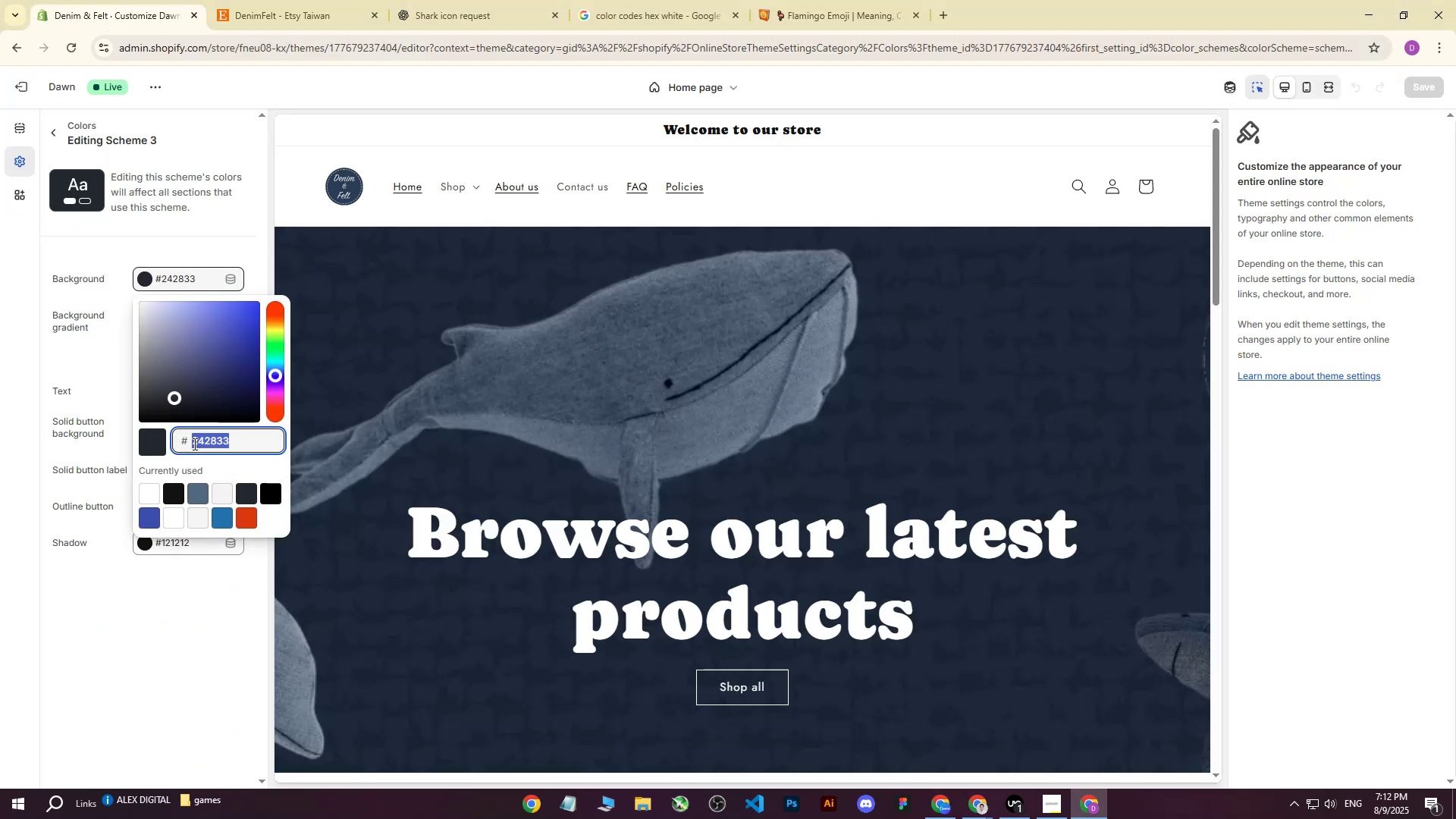 
key(Control+V)
 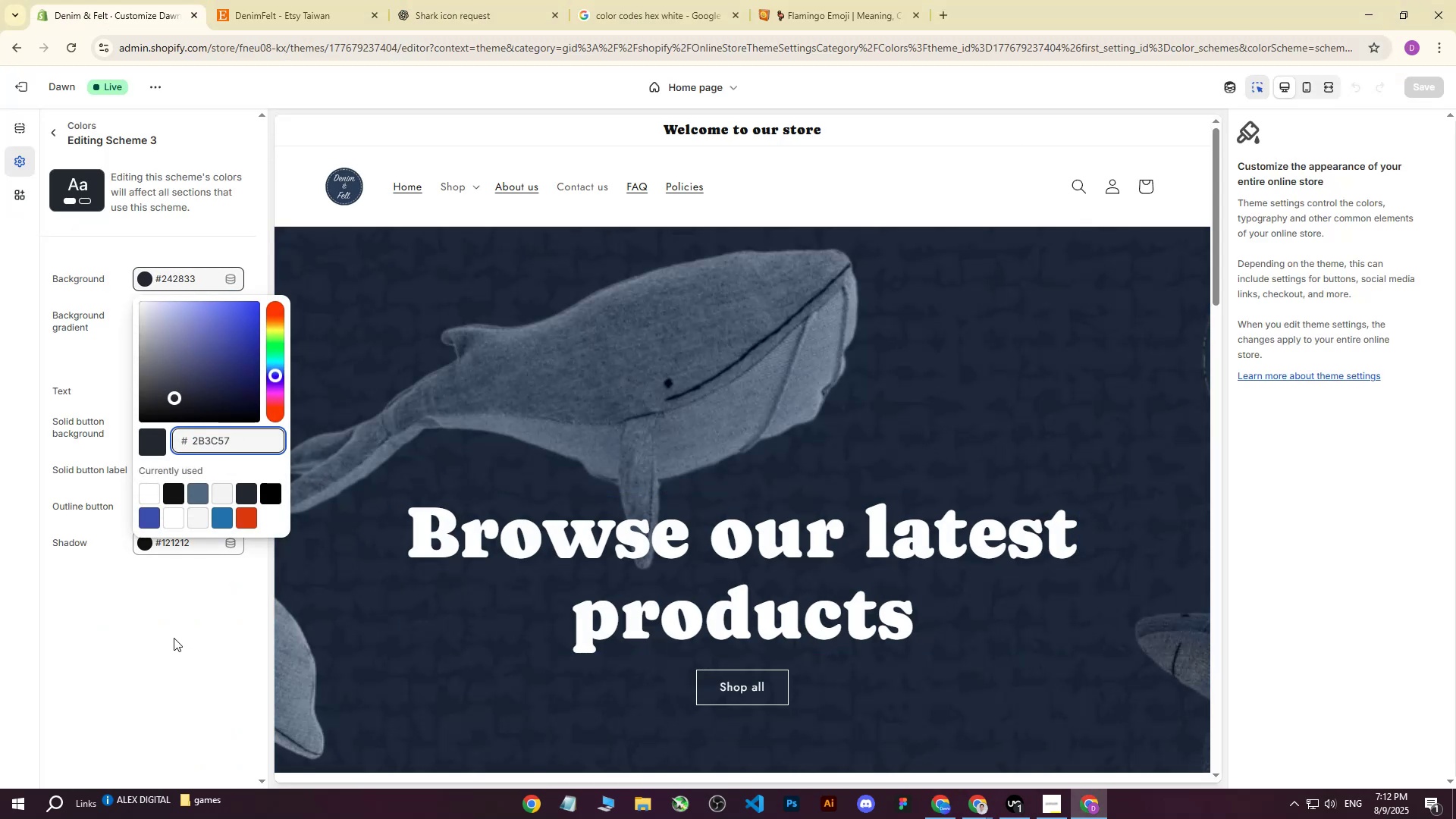 
scroll: coordinate [692, 502], scroll_direction: down, amount: 41.0
 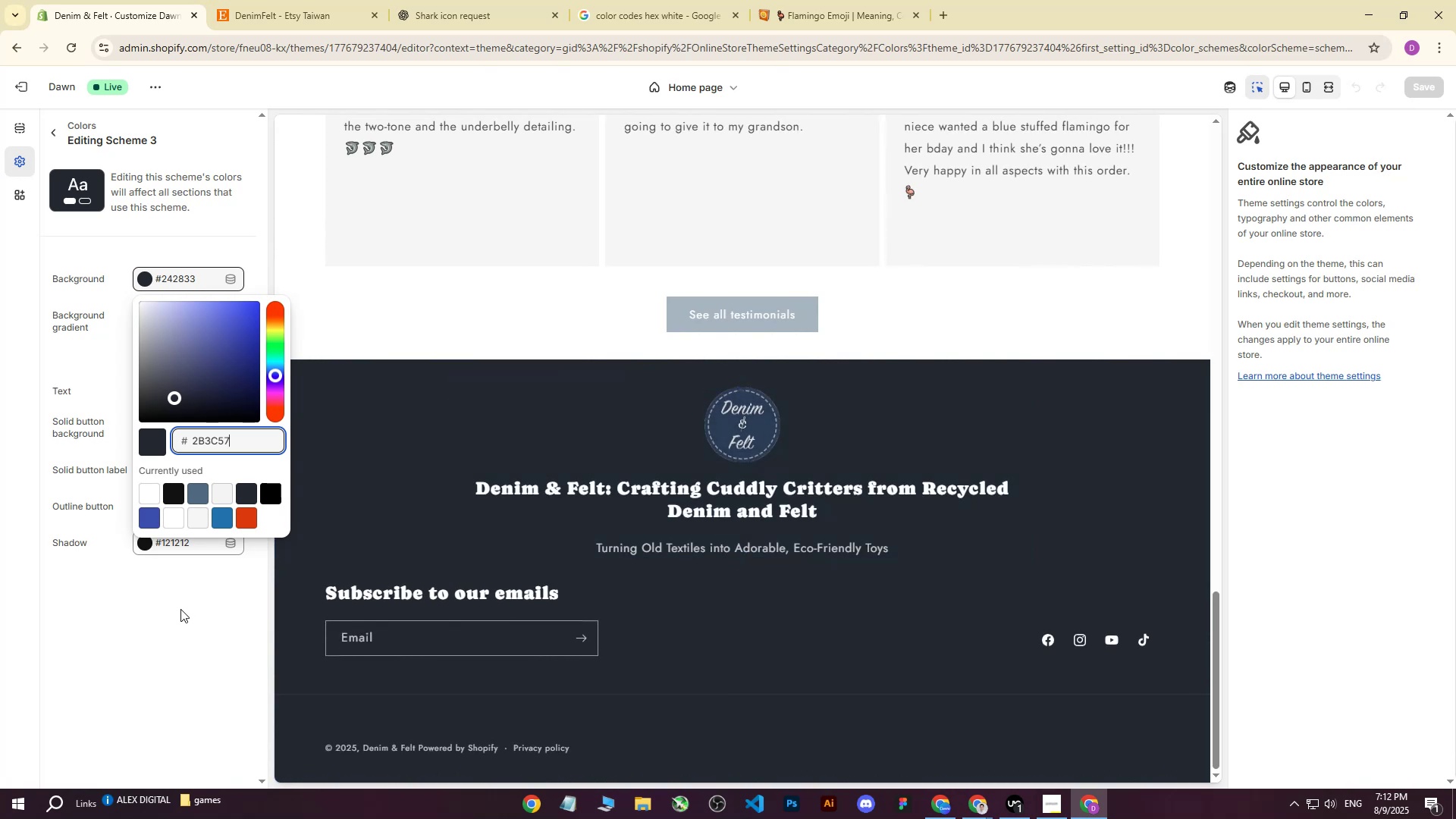 
left_click([180, 609])
 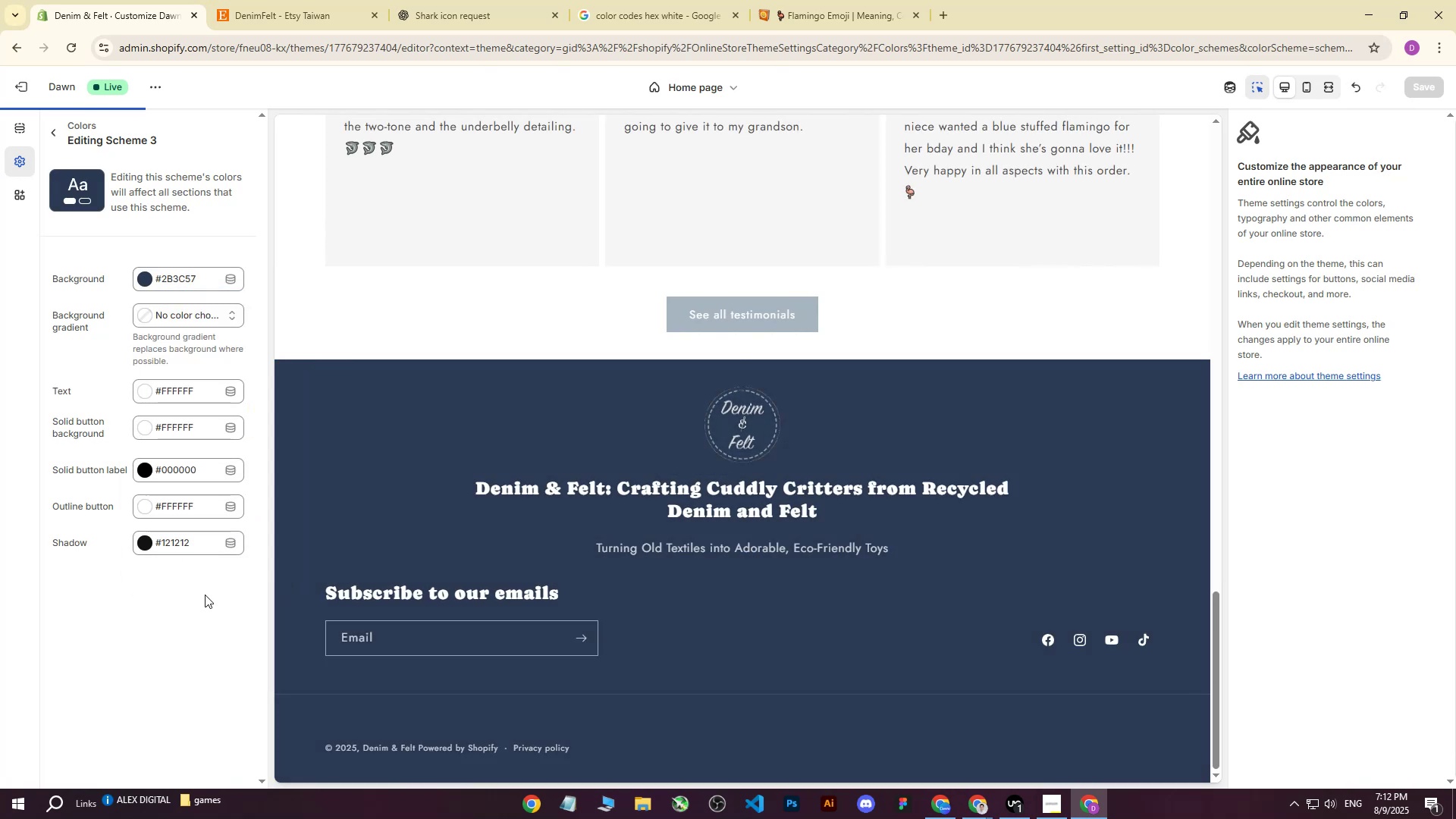 
scroll: coordinate [901, 652], scroll_direction: down, amount: 5.0
 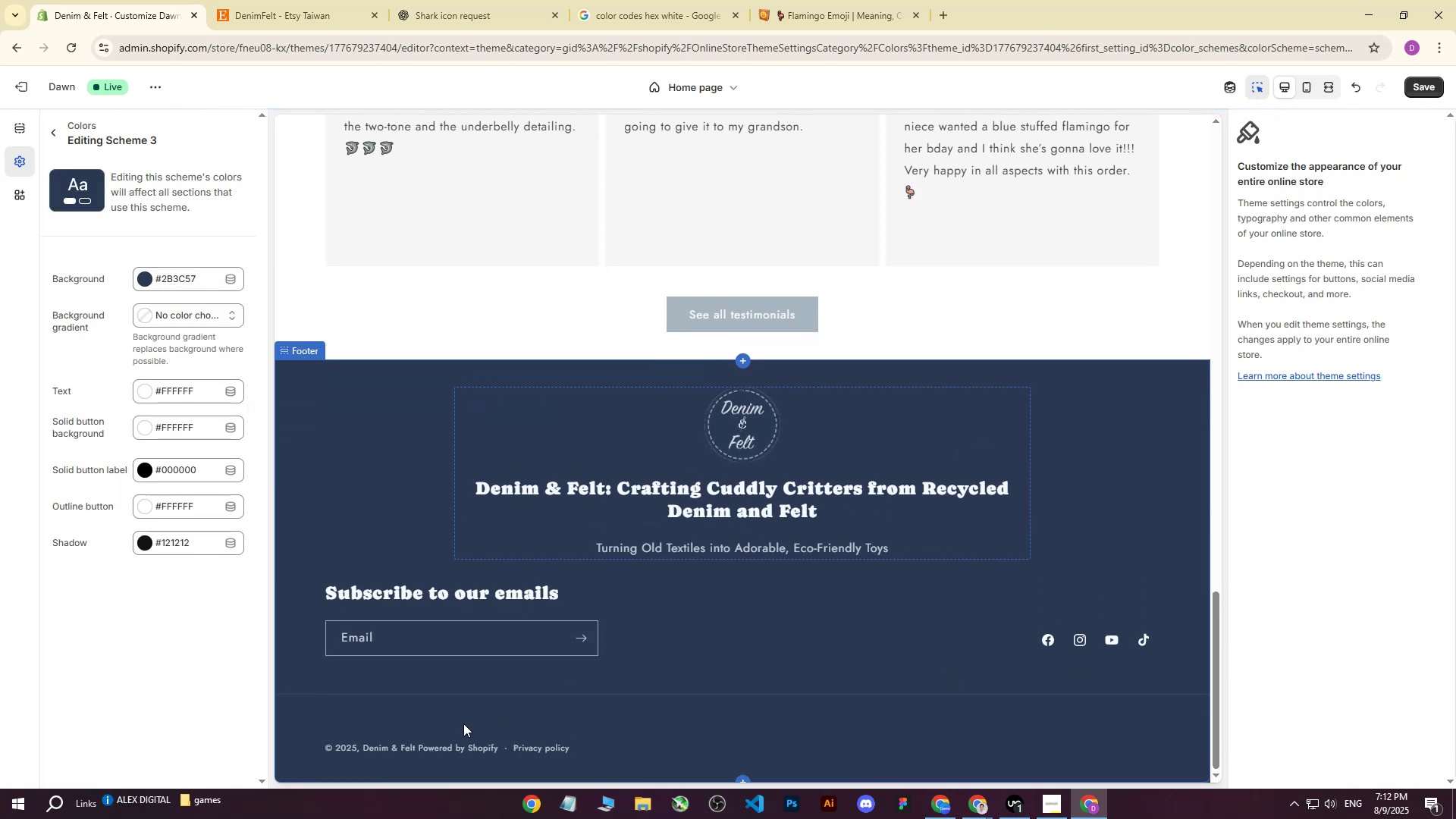 
left_click([450, 730])
 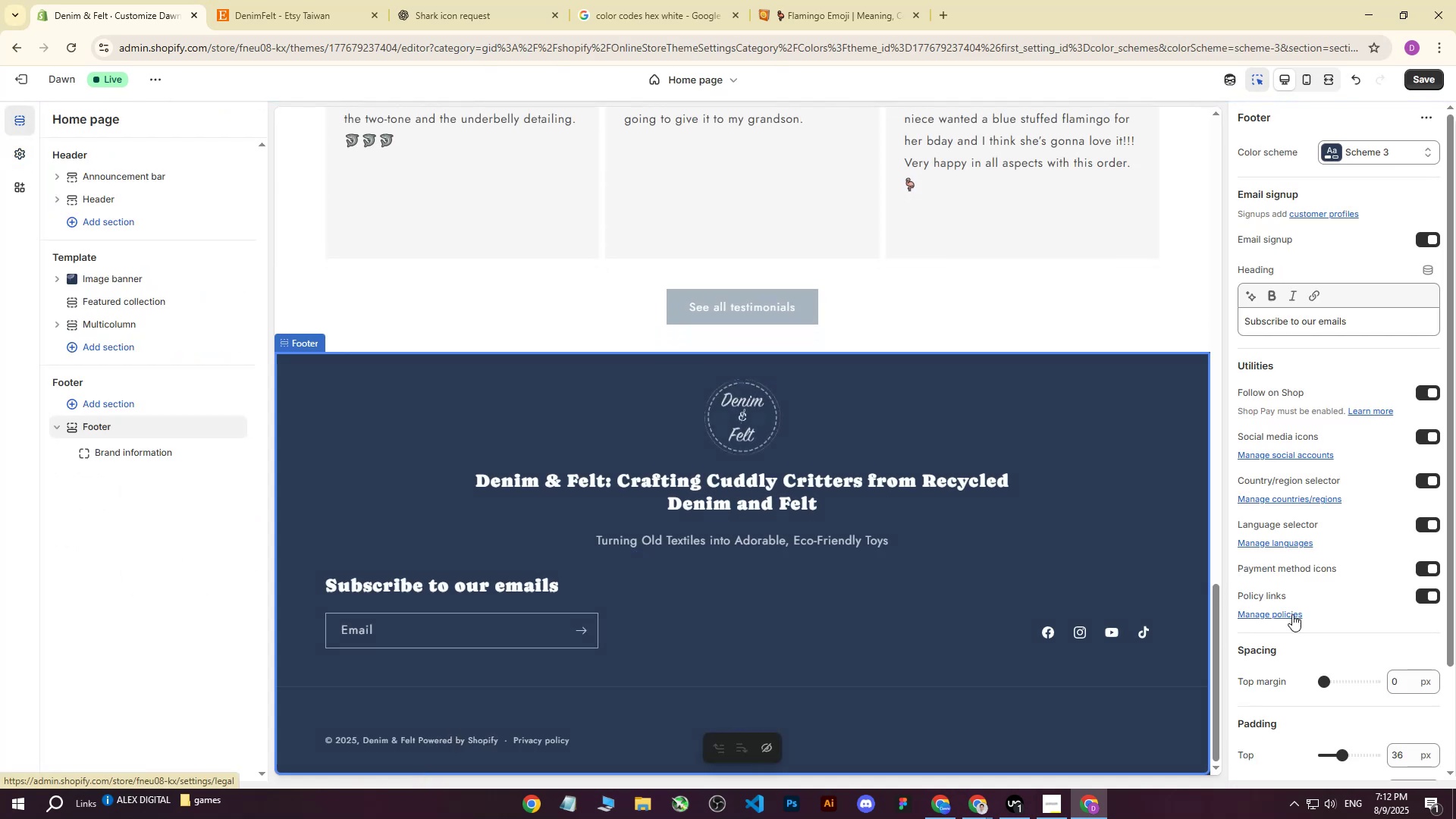 
scroll: coordinate [1363, 610], scroll_direction: down, amount: 2.0
 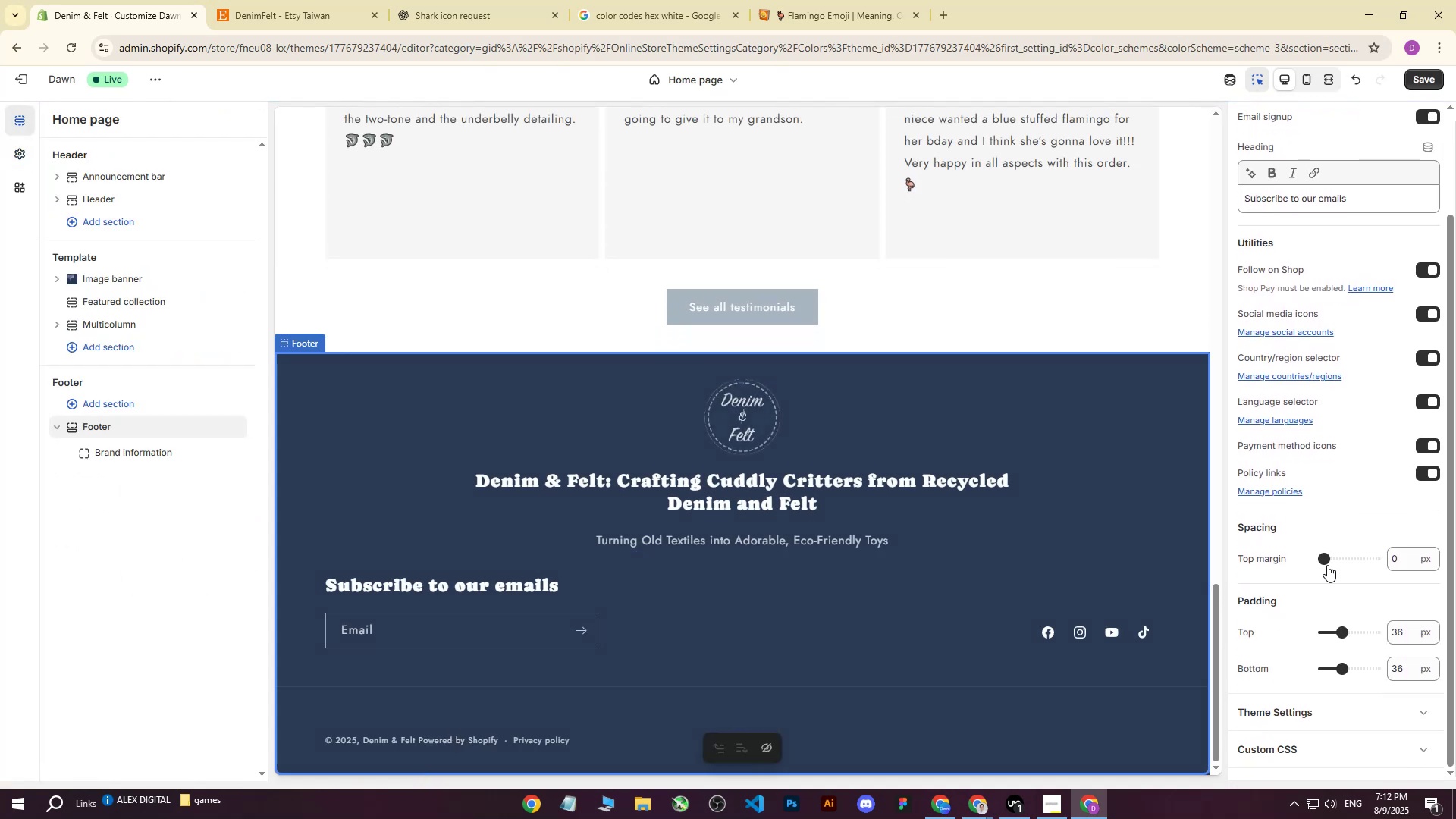 
left_click_drag(start_coordinate=[1327, 563], to_coordinate=[1362, 560])
 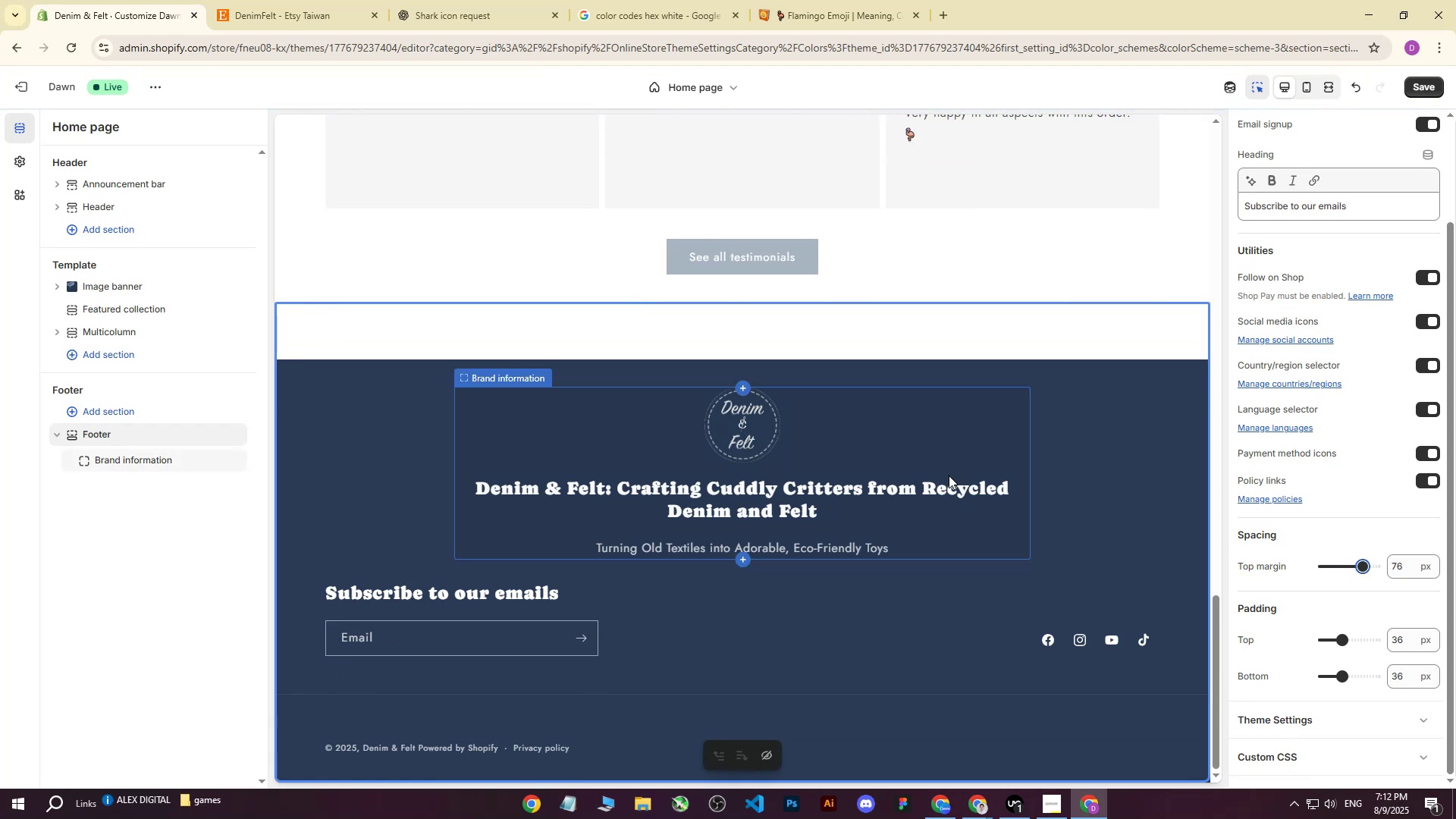 
key(Control+Z)
 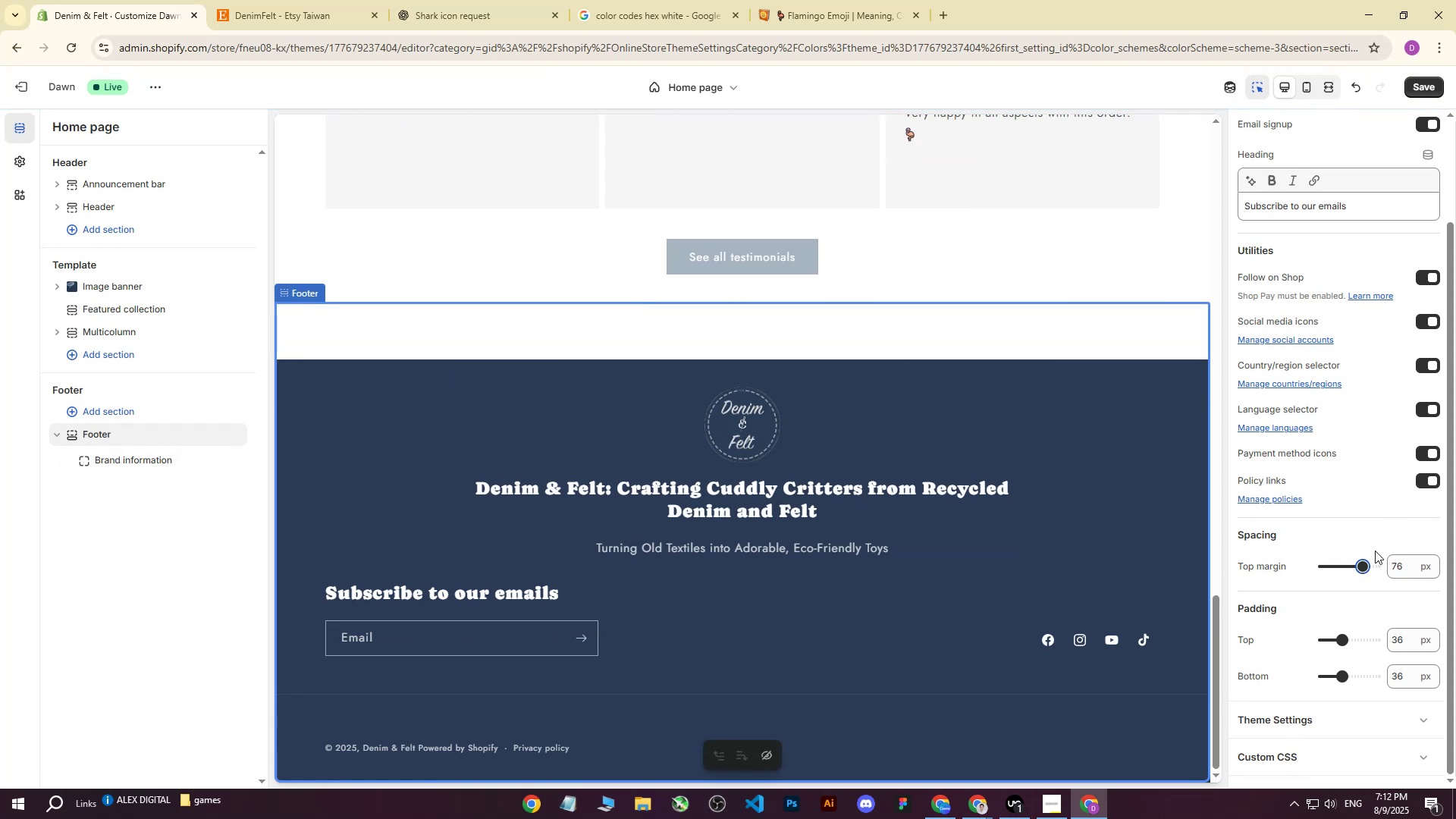 
wait(5.73)
 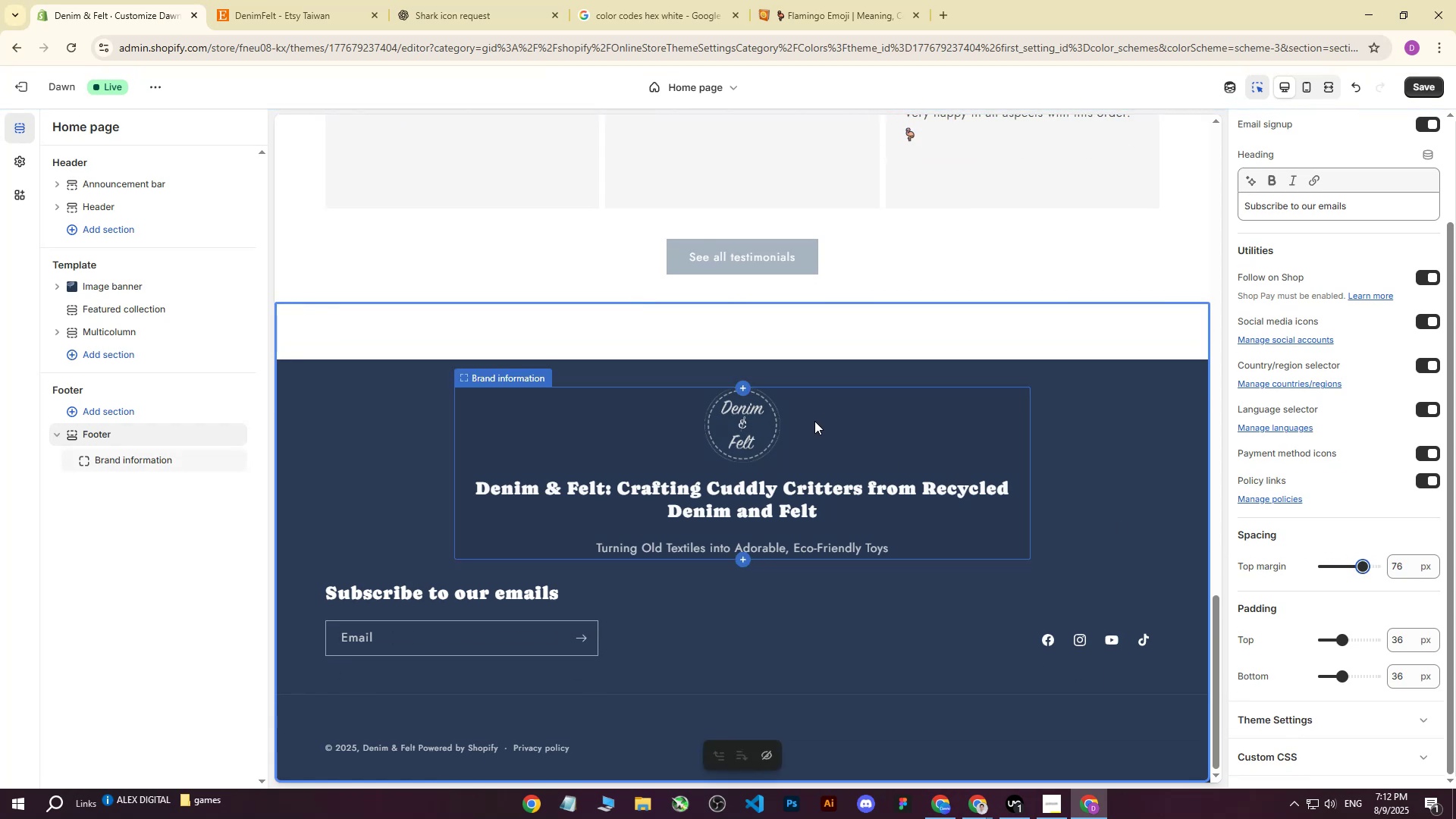 
key(Control+ControlLeft)
 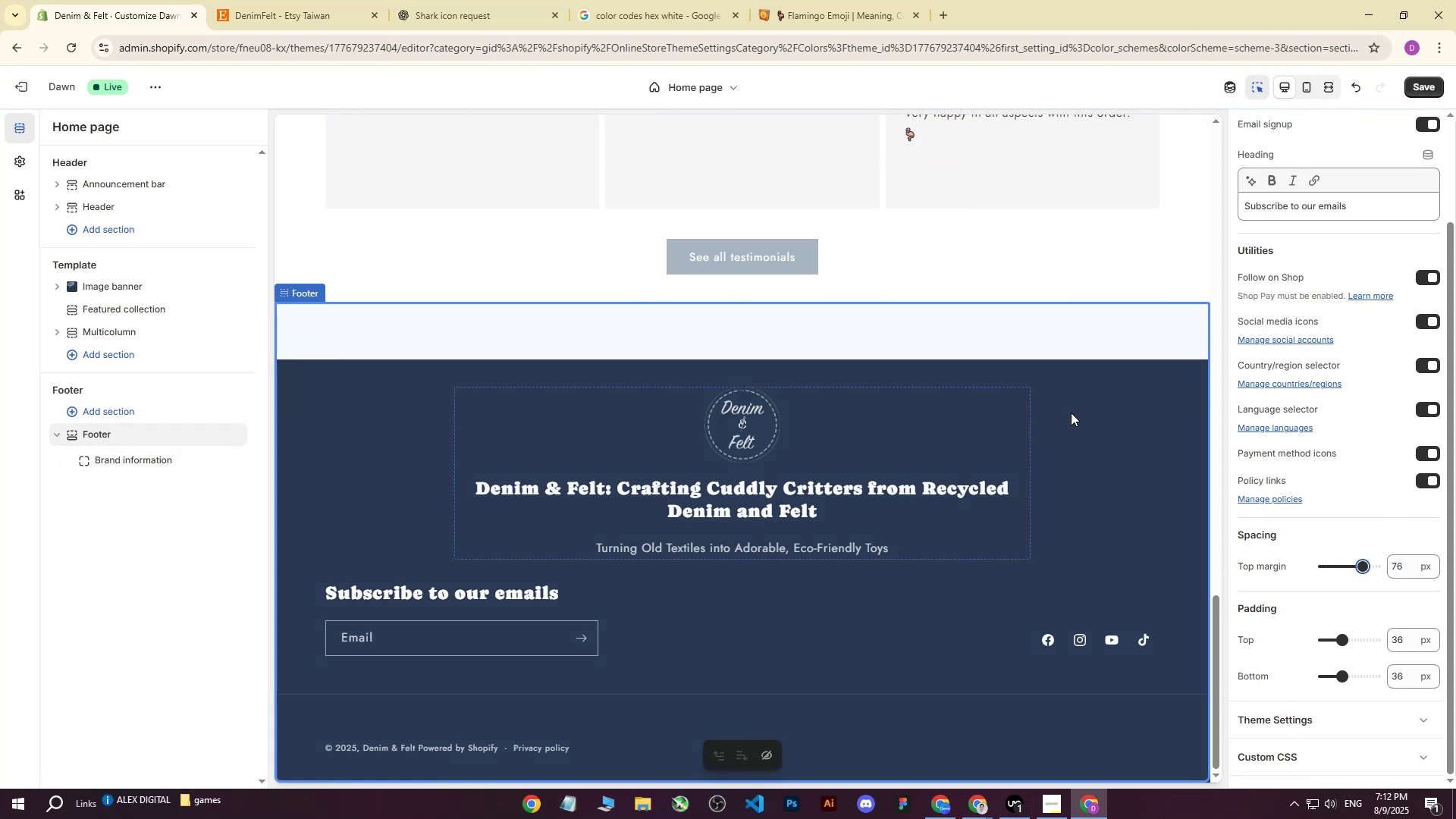 
key(Control+Z)
 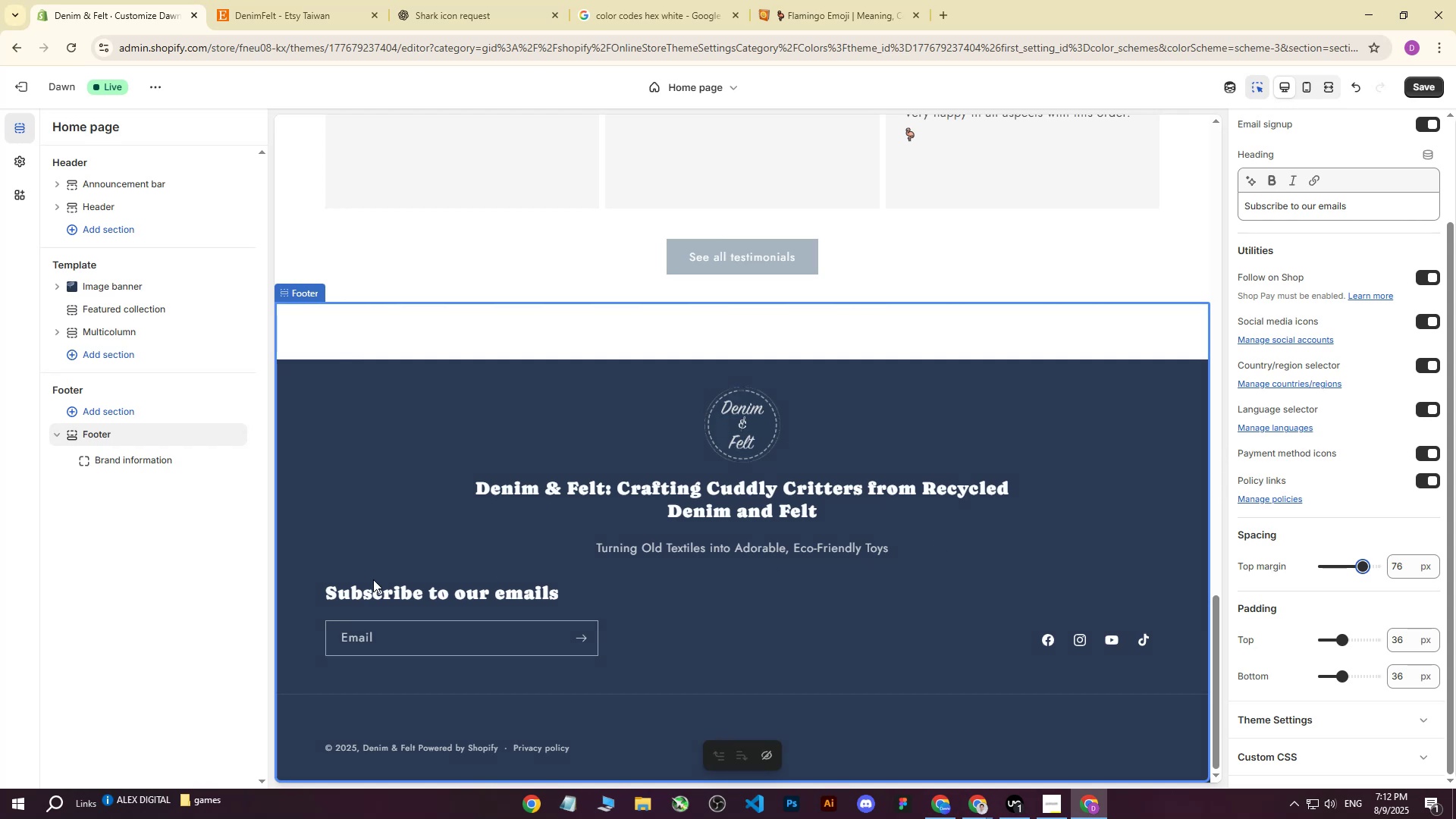 
double_click([207, 607])
 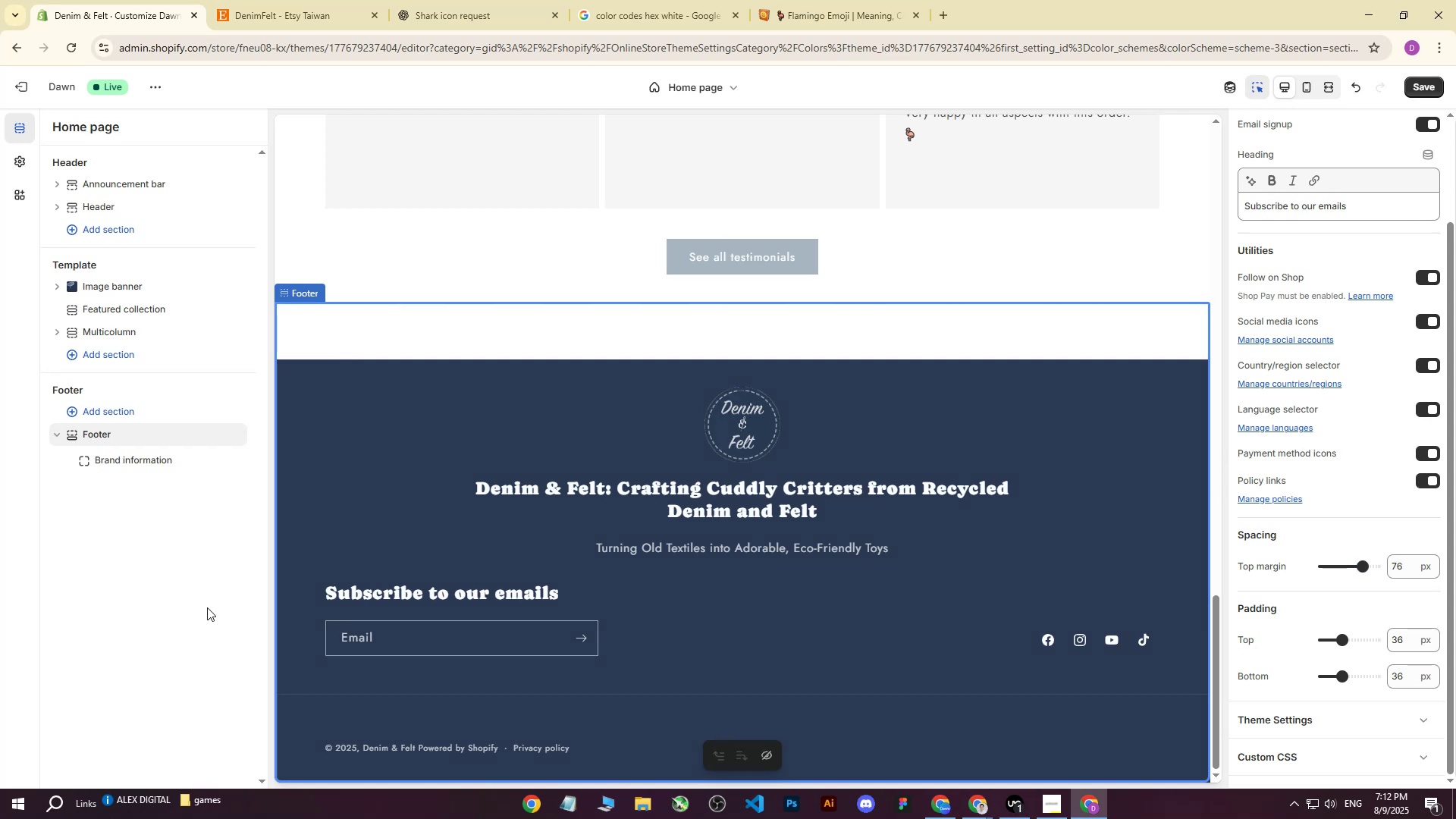 
left_click([207, 607])
 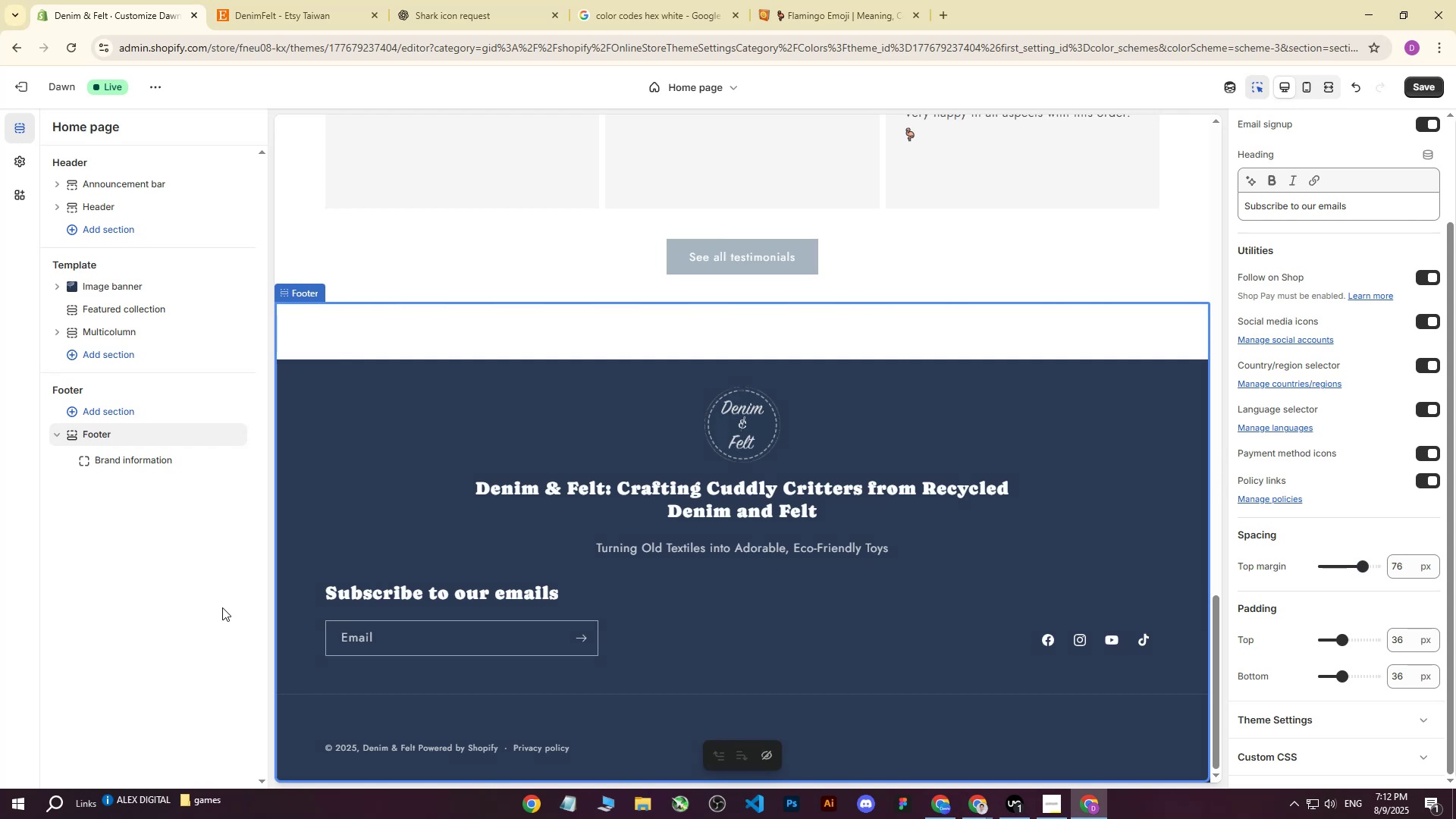 
key(Control+Z)
 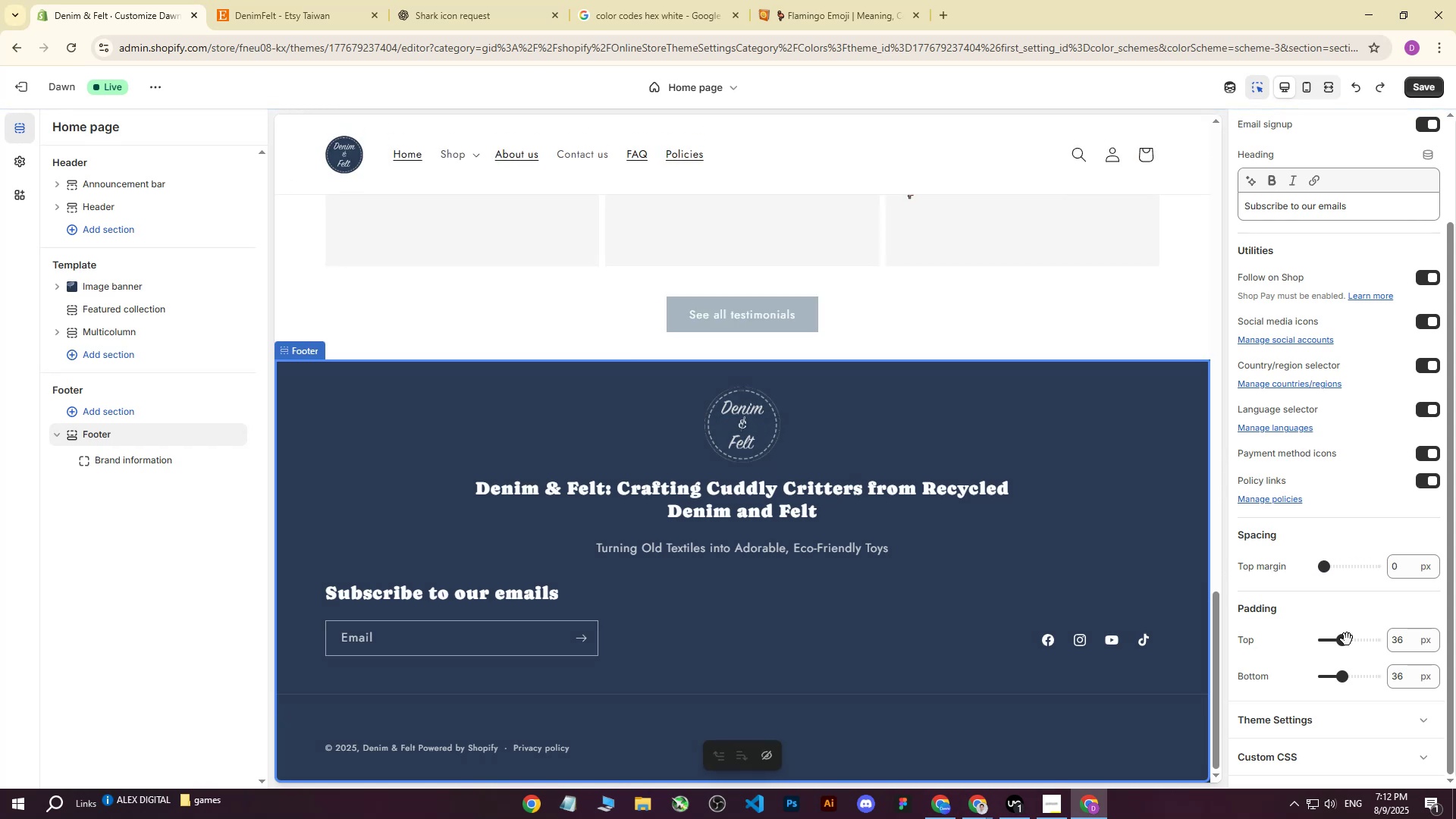 
left_click_drag(start_coordinate=[1344, 643], to_coordinate=[1352, 643])
 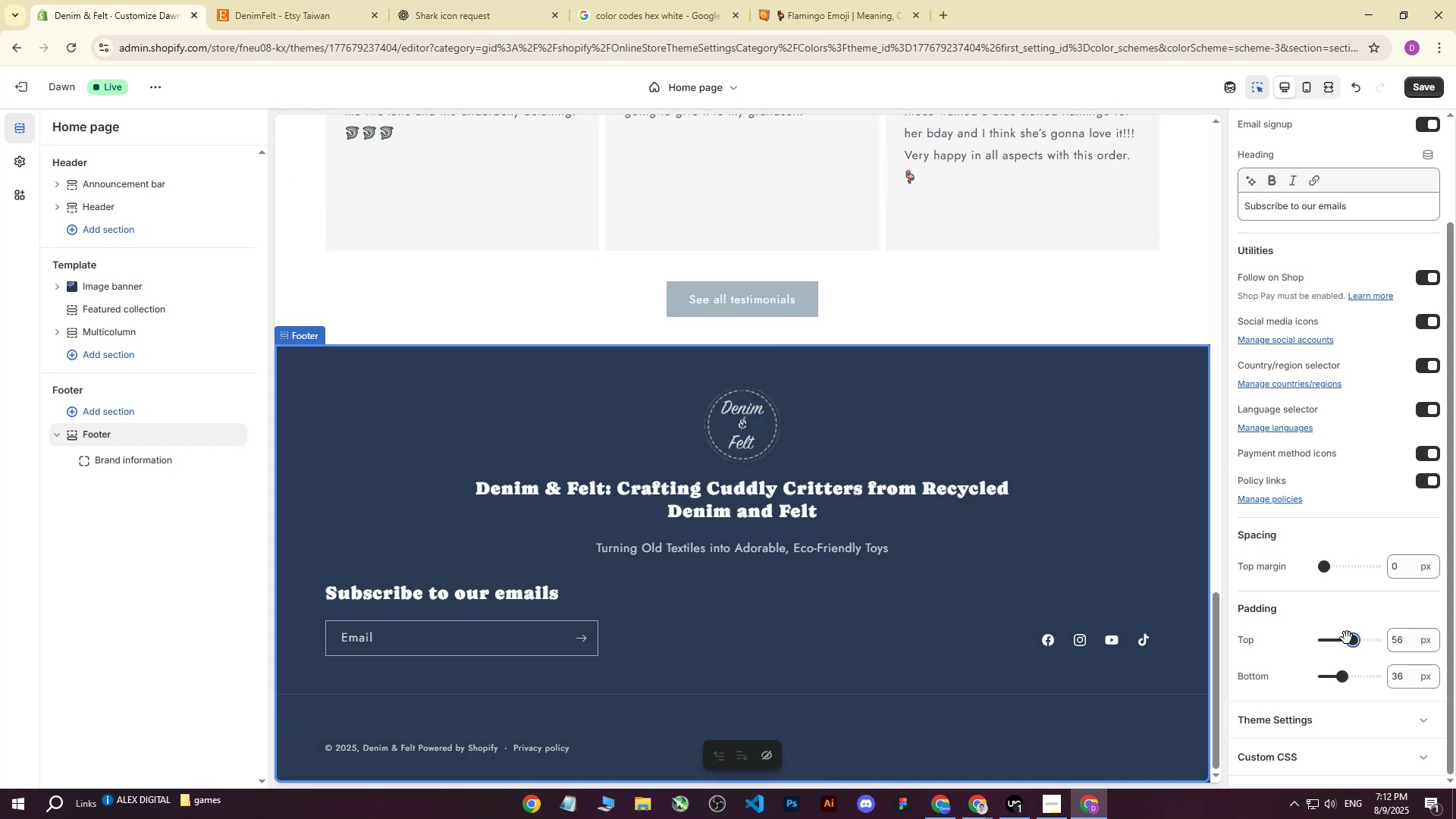 
left_click_drag(start_coordinate=[1353, 640], to_coordinate=[1363, 642])
 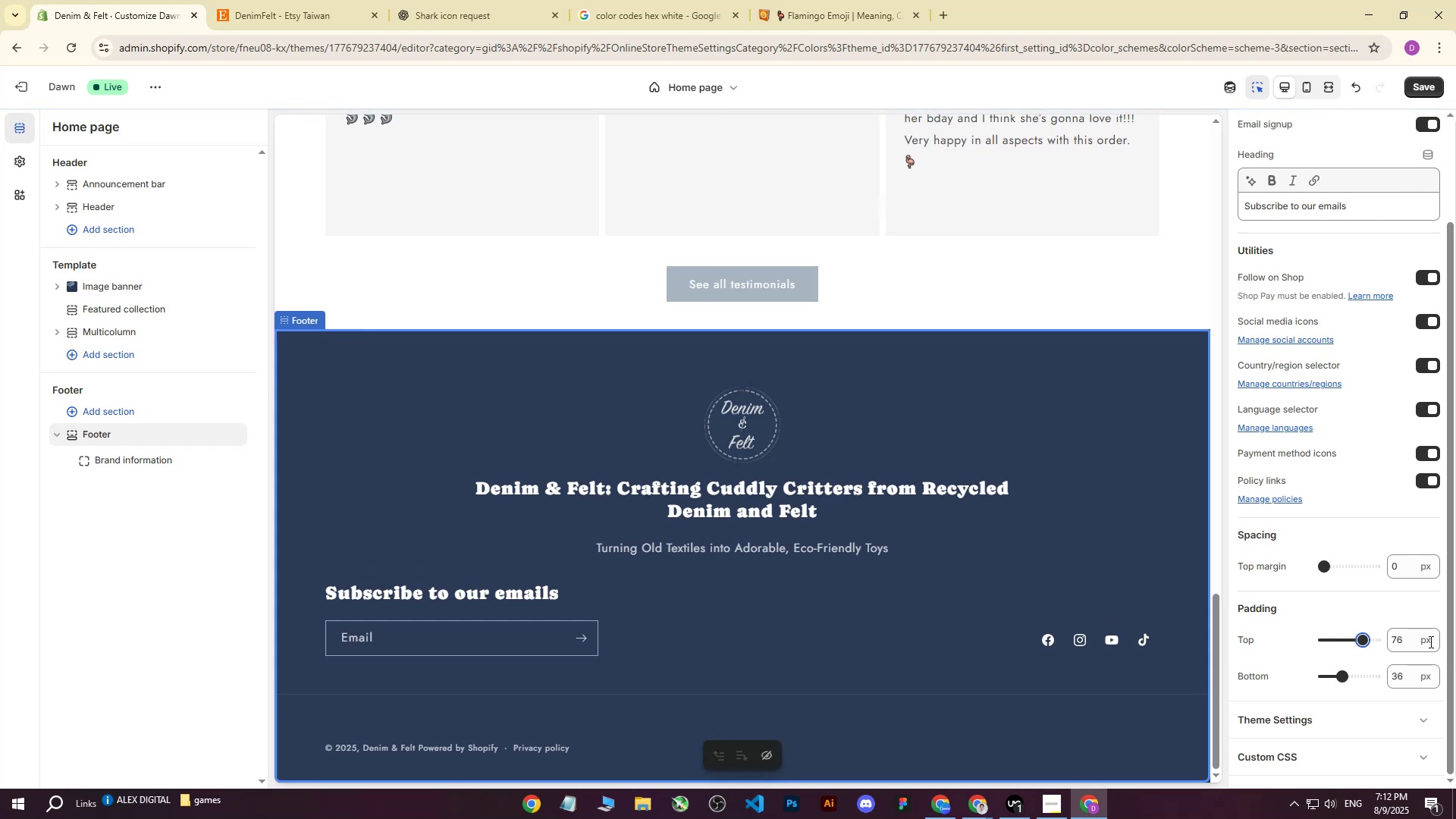 
scroll: coordinate [1031, 472], scroll_direction: down, amount: 2.0
 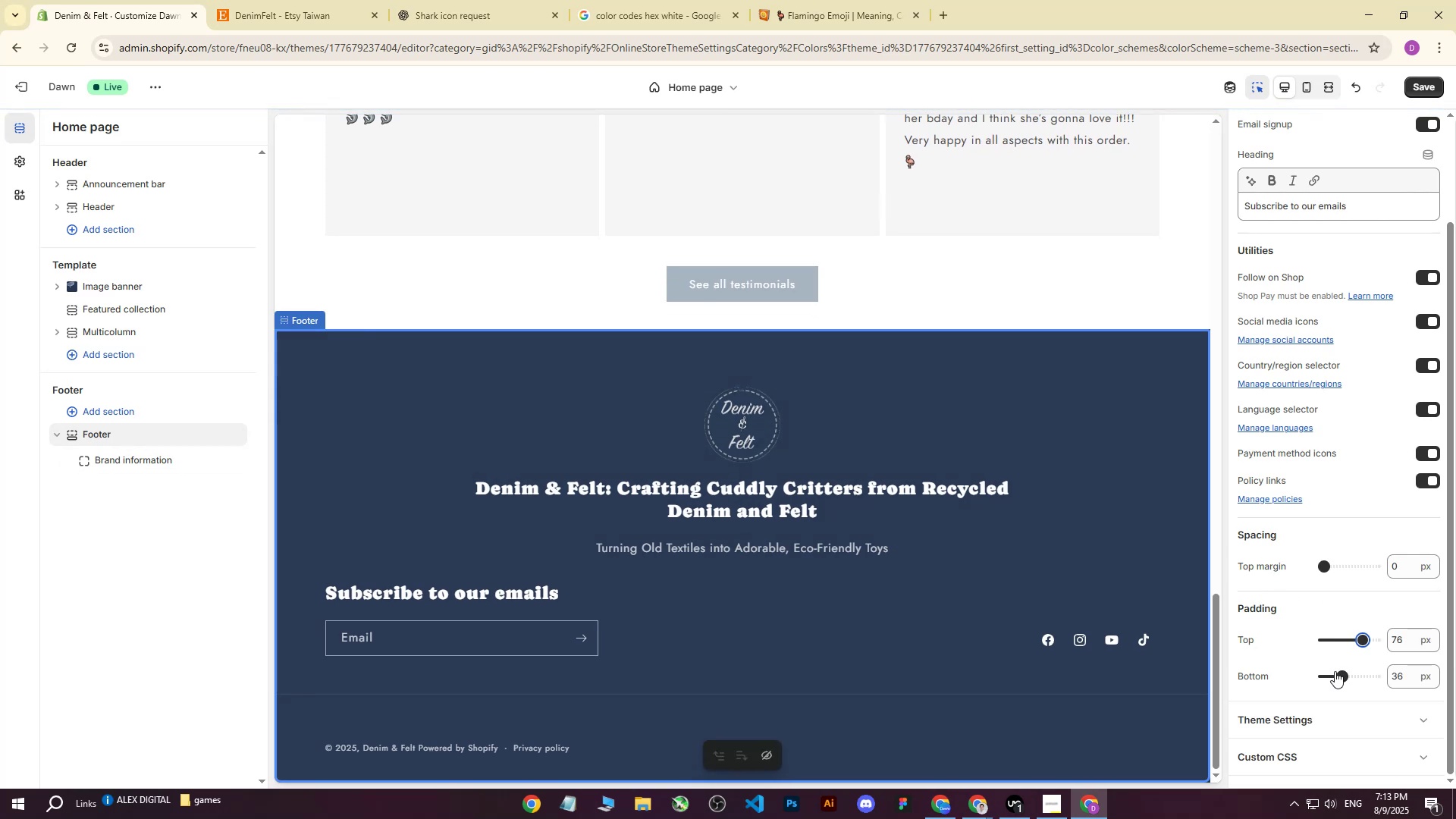 
left_click_drag(start_coordinate=[1338, 673], to_coordinate=[1330, 676])
 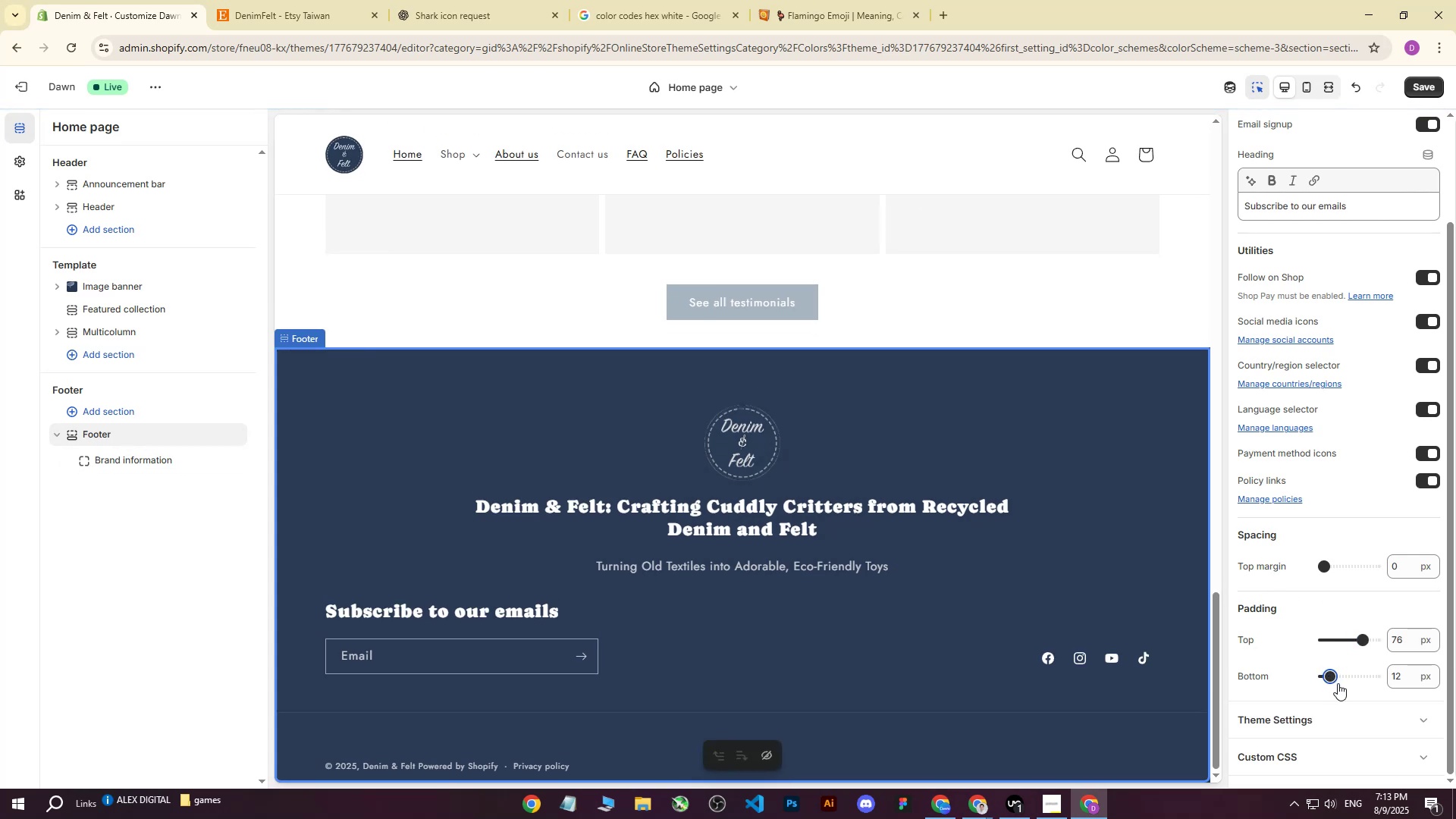 
left_click_drag(start_coordinate=[1332, 679], to_coordinate=[1355, 679])
 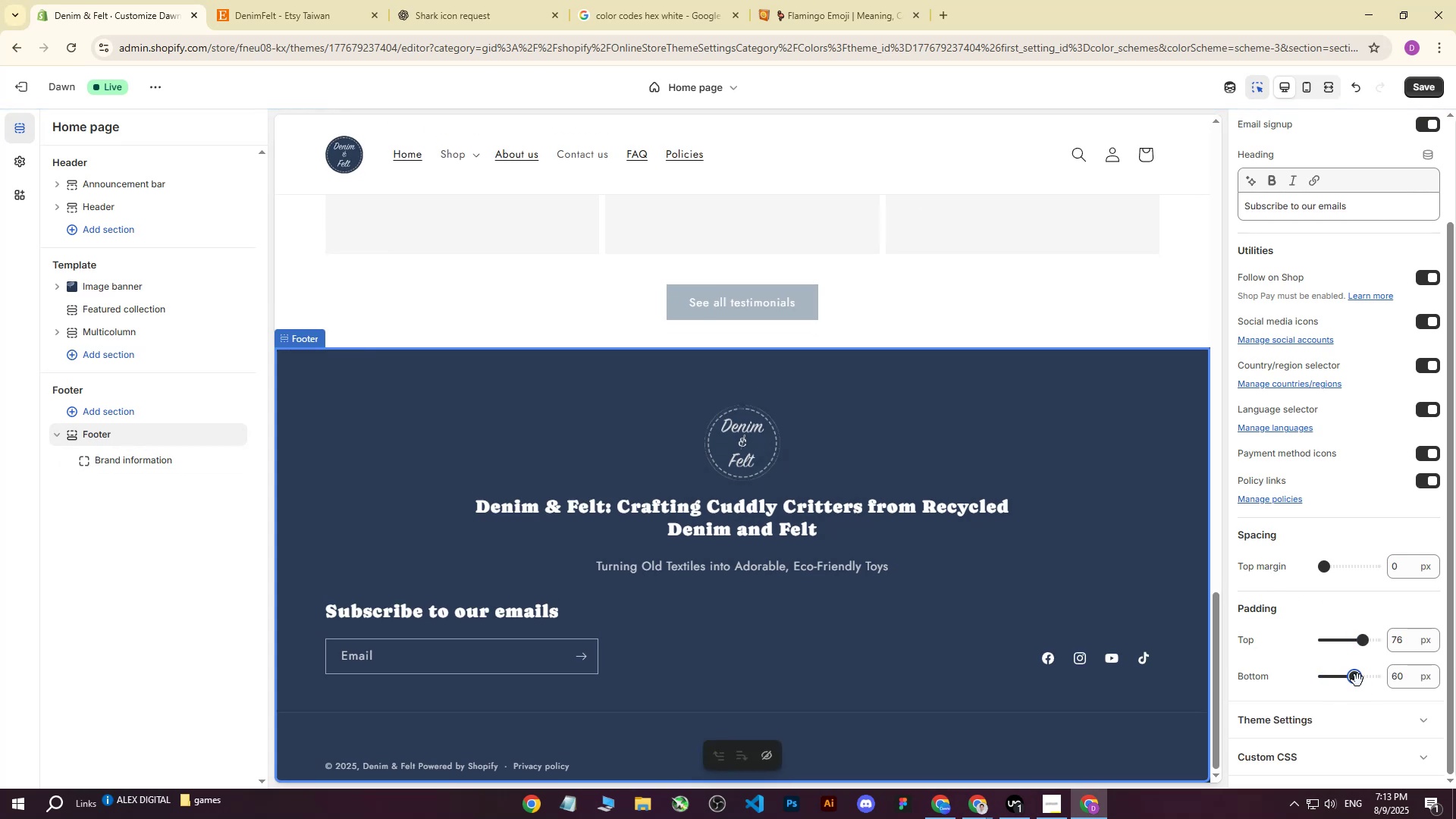 
left_click_drag(start_coordinate=[1352, 682], to_coordinate=[1365, 681])
 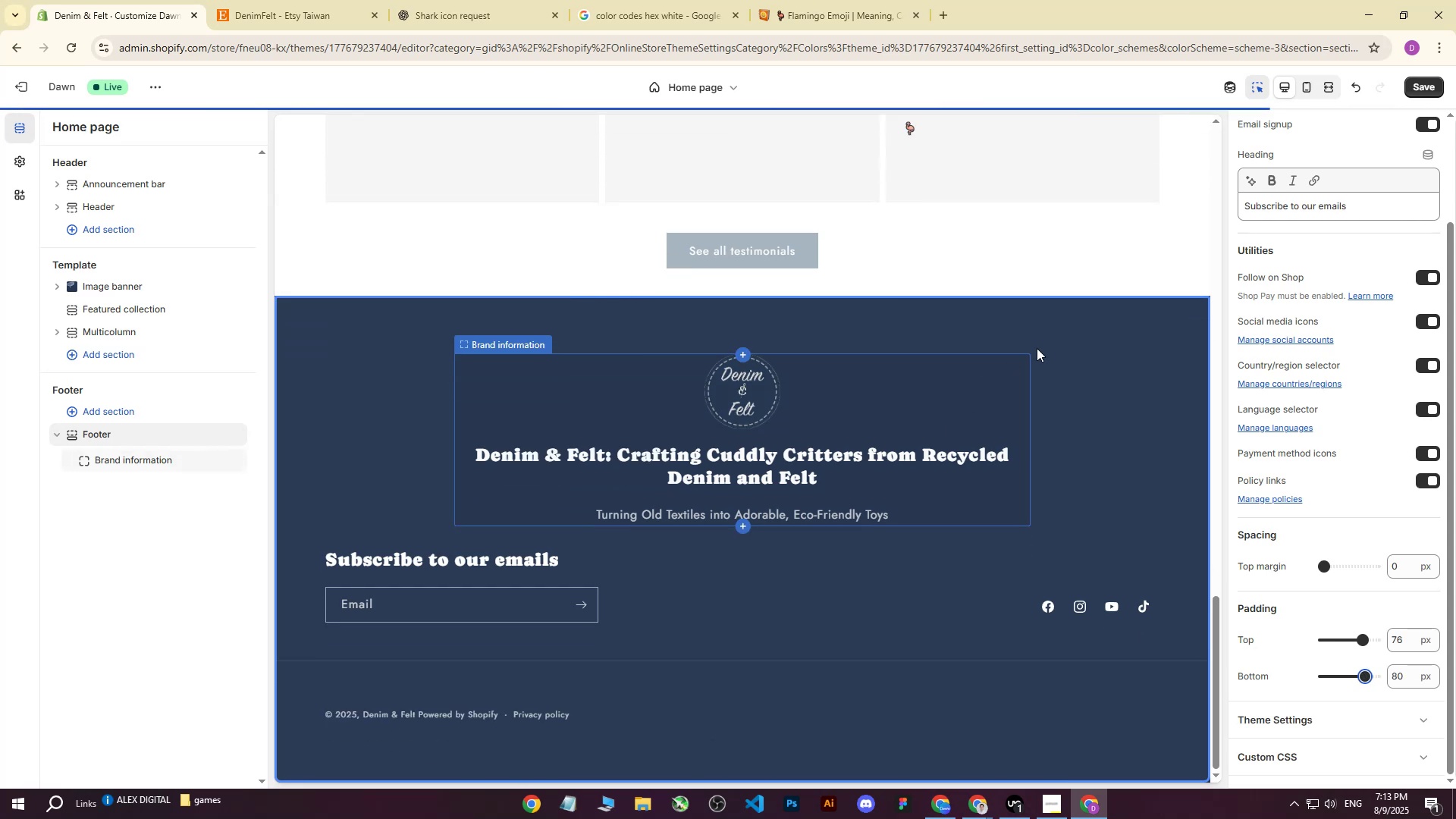 
scroll: coordinate [1037, 348], scroll_direction: down, amount: 1.0
 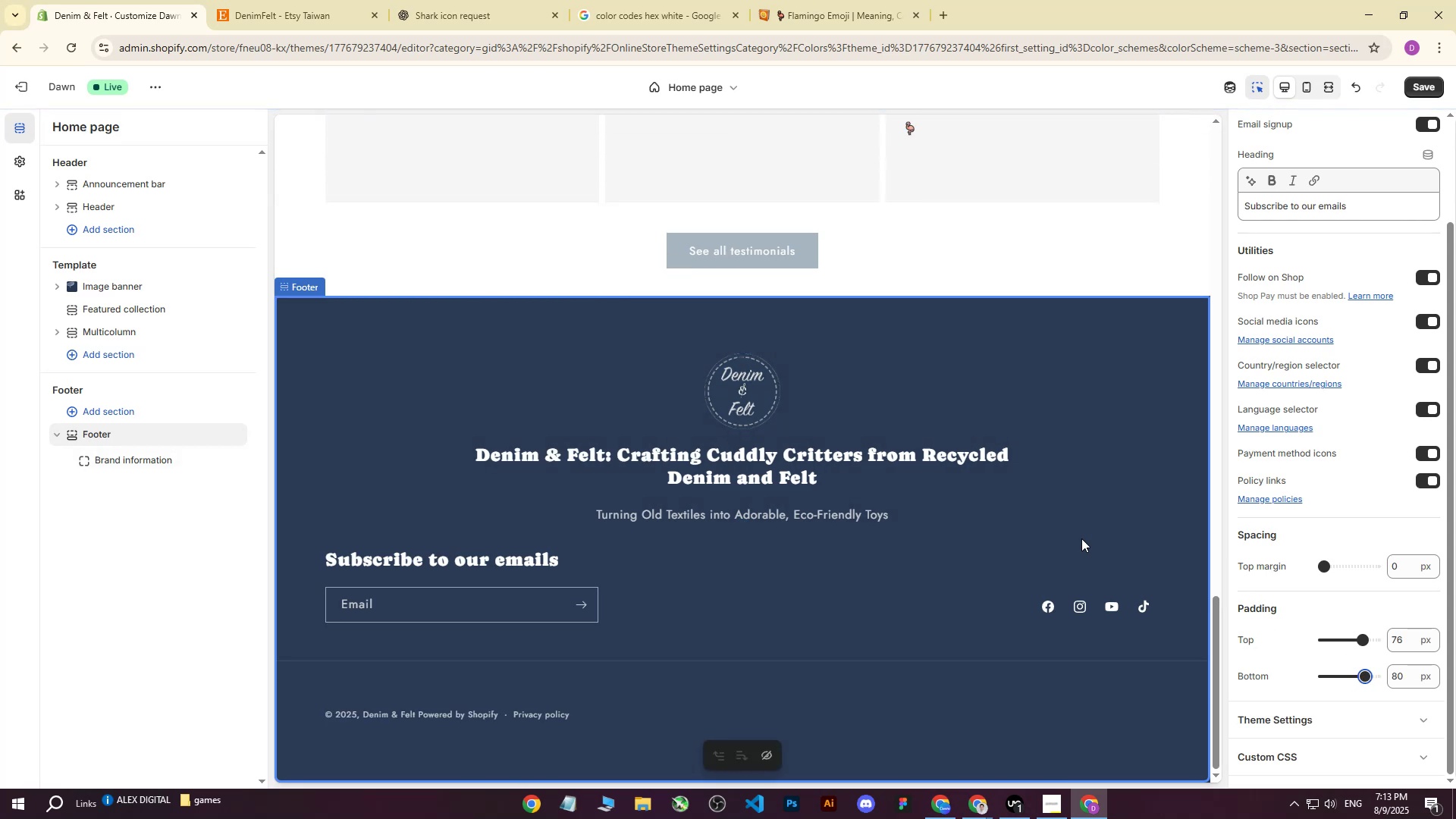 
left_click([253, 557])
 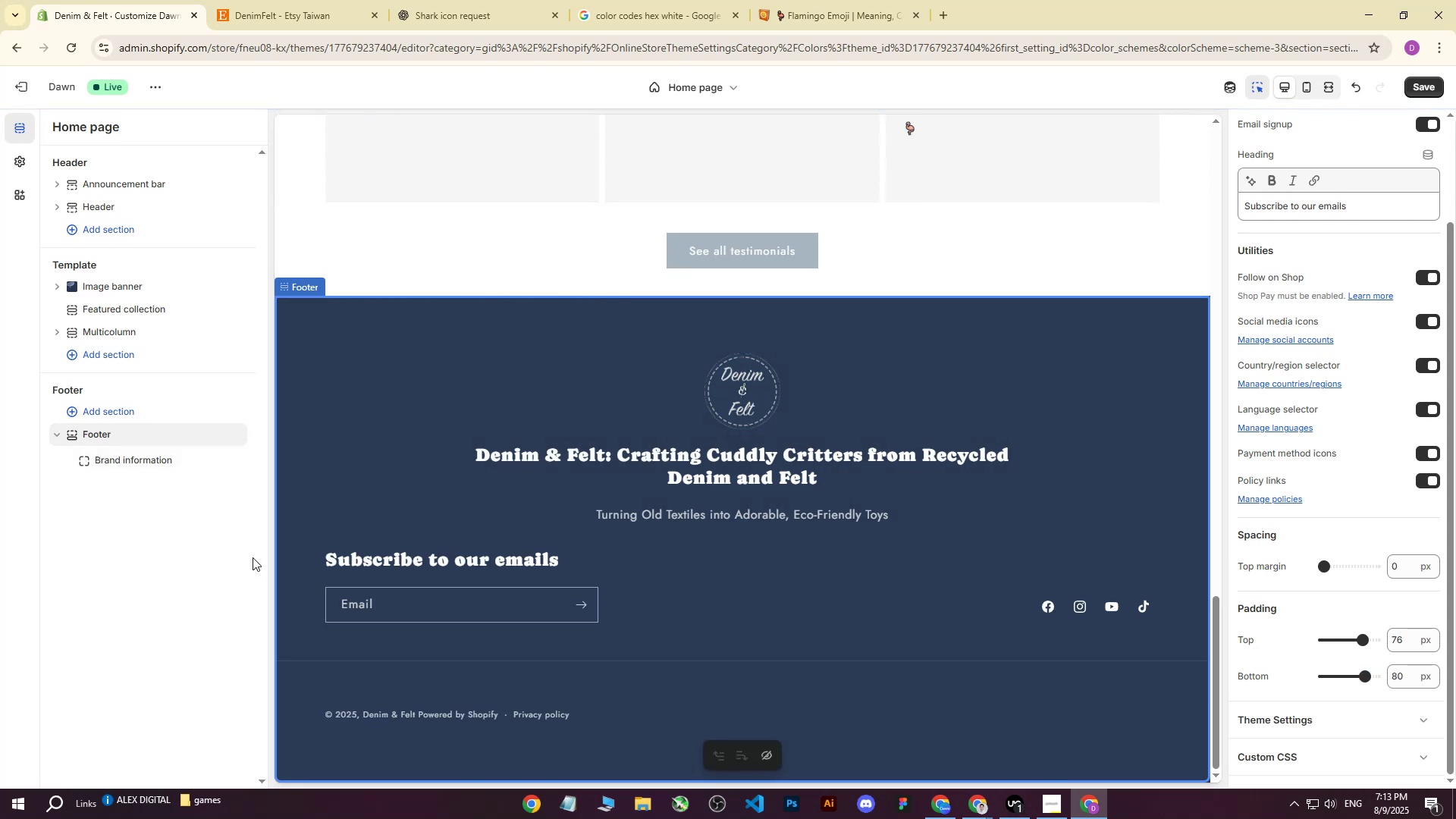 
key(Control+Z)
 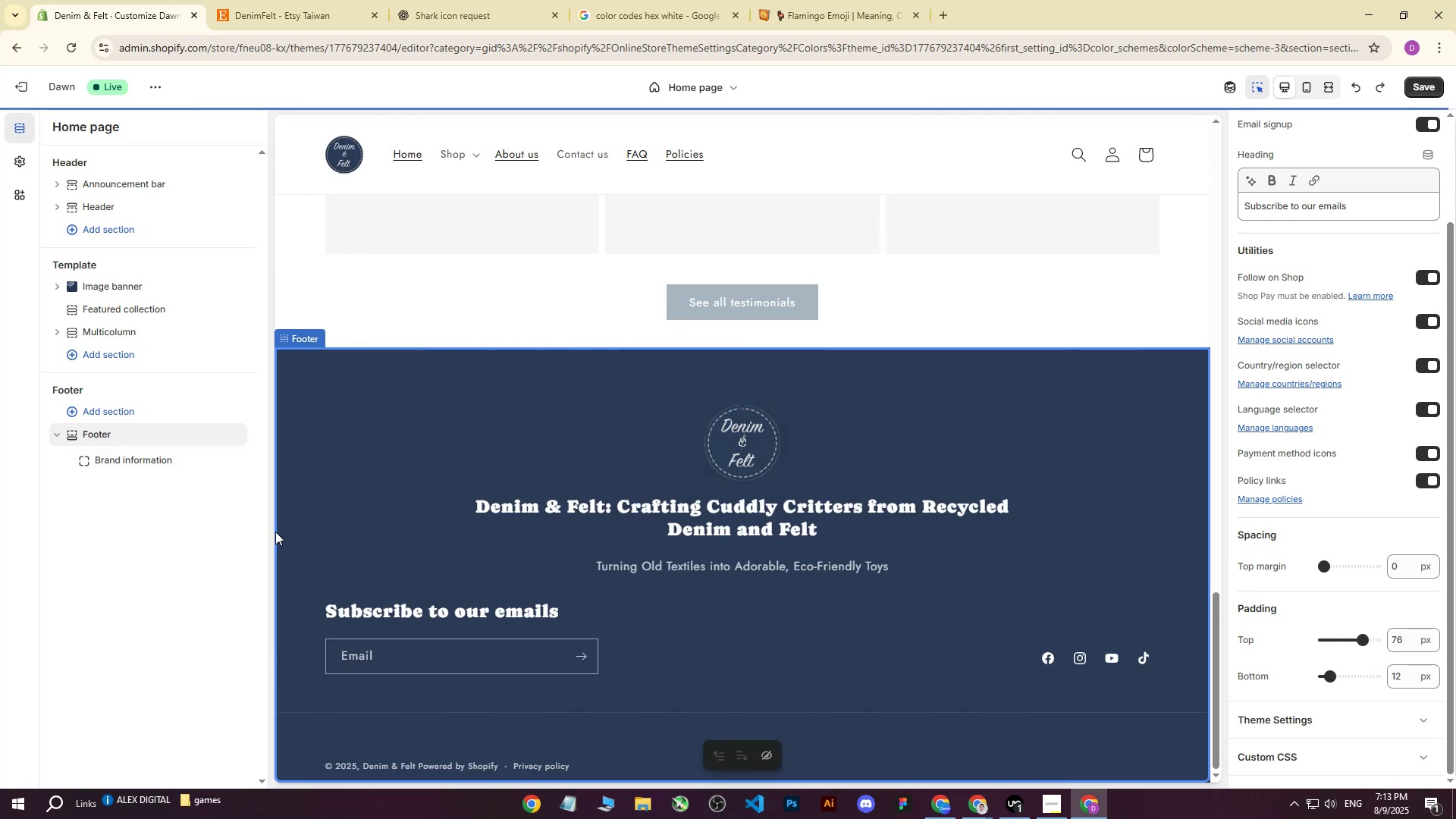 
scroll: coordinate [698, 474], scroll_direction: down, amount: 4.0
 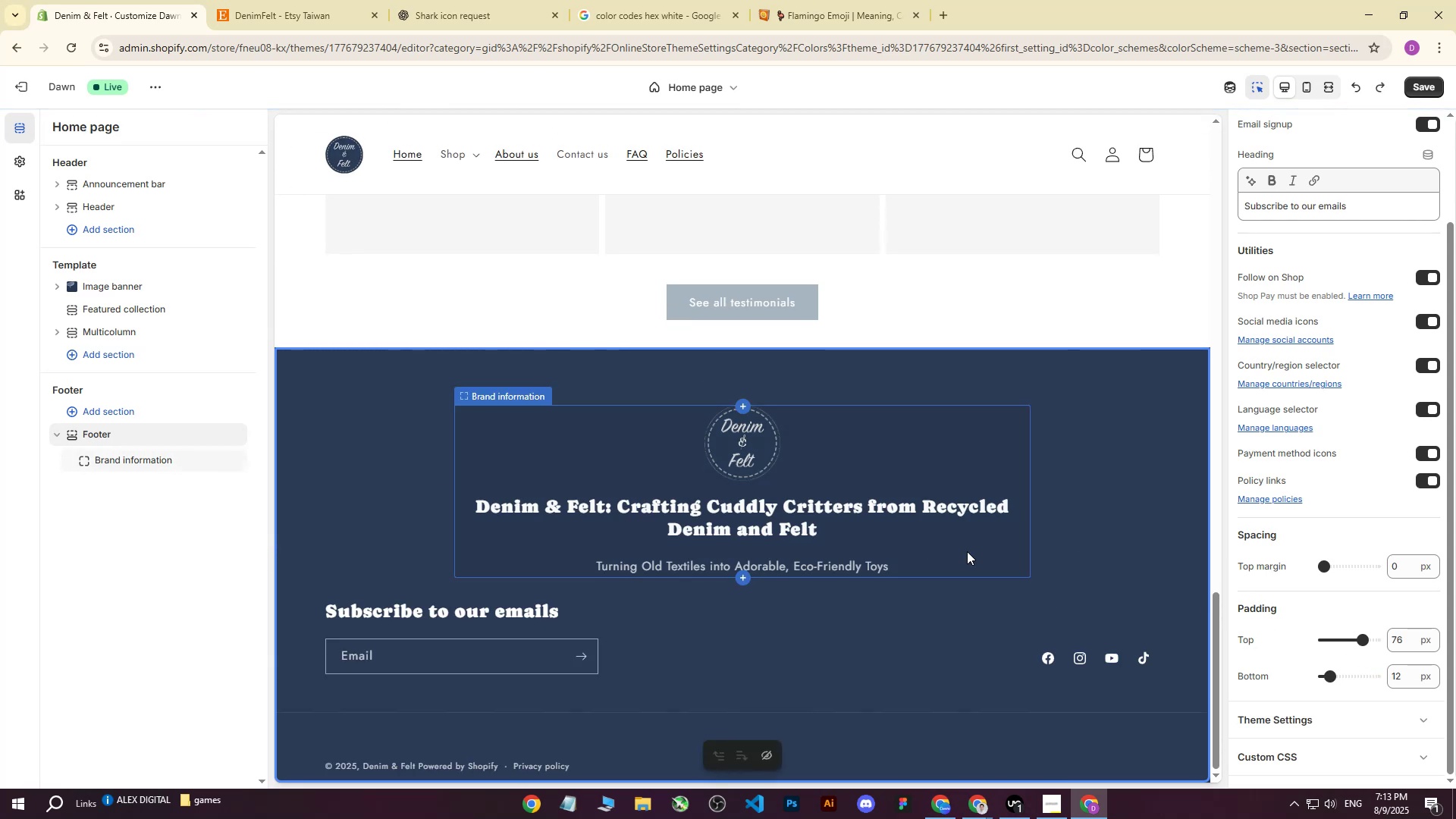 
key(Control+ControlLeft)
 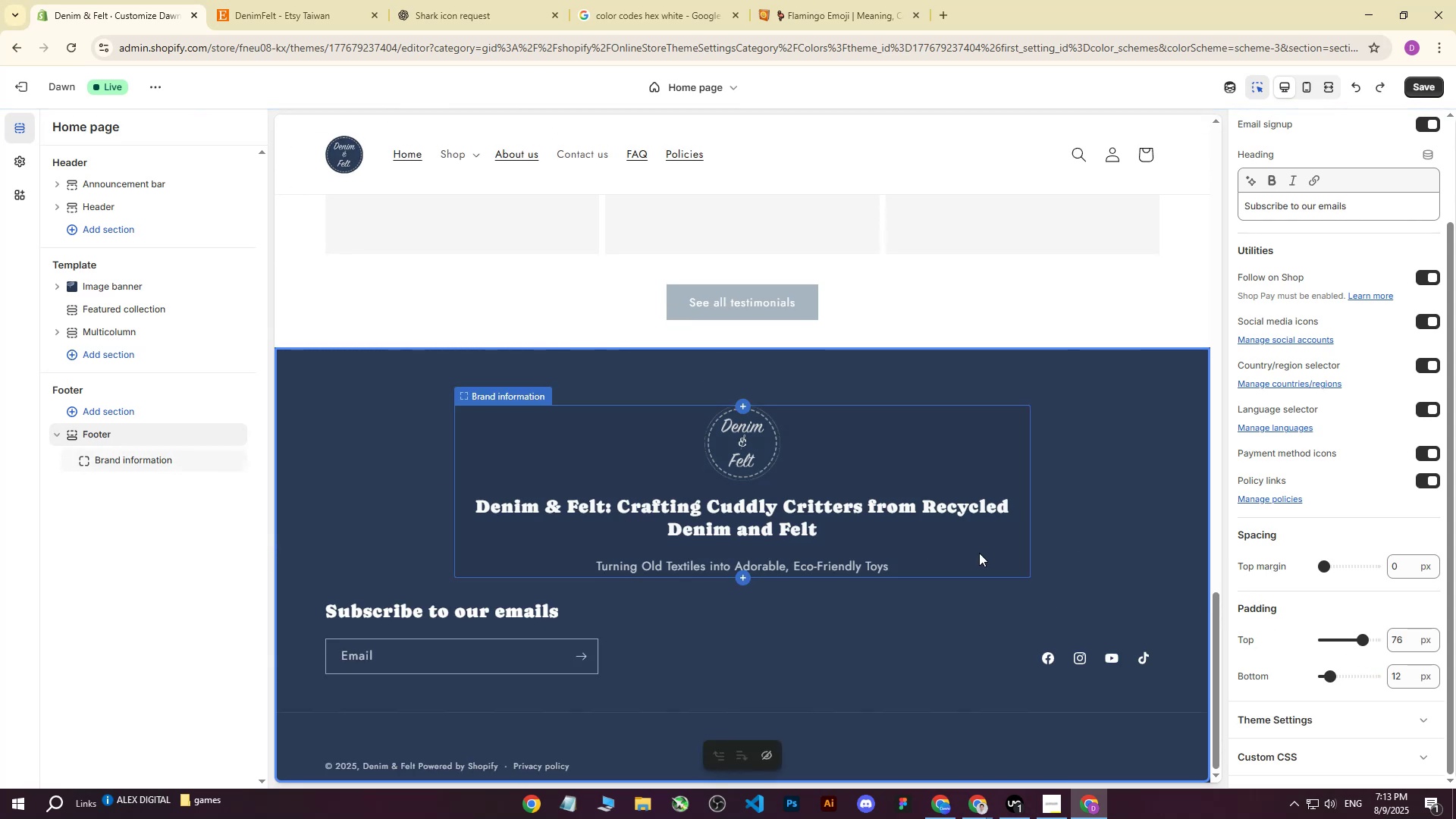 
key(Control+Z)
 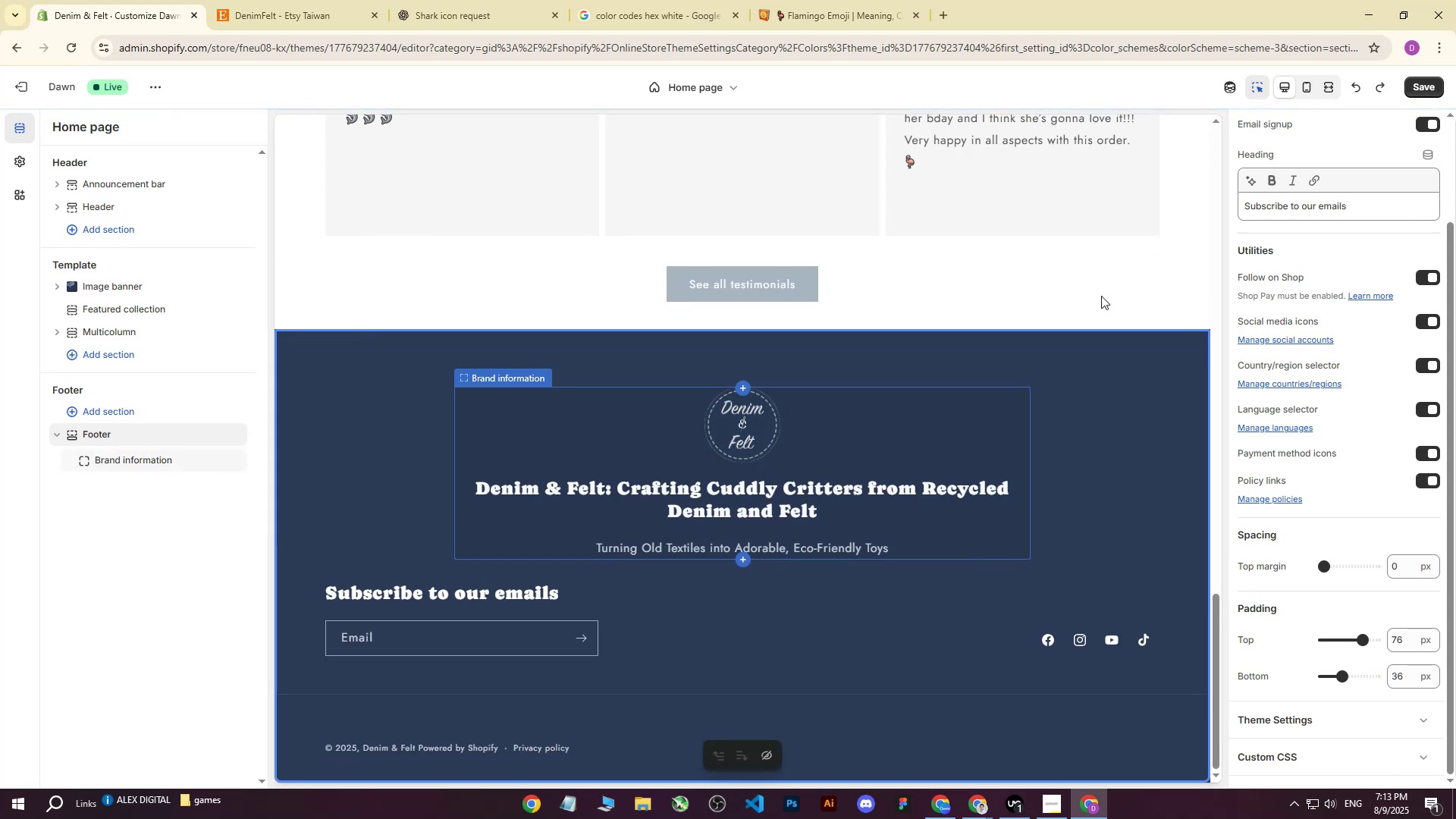 
left_click([203, 559])
 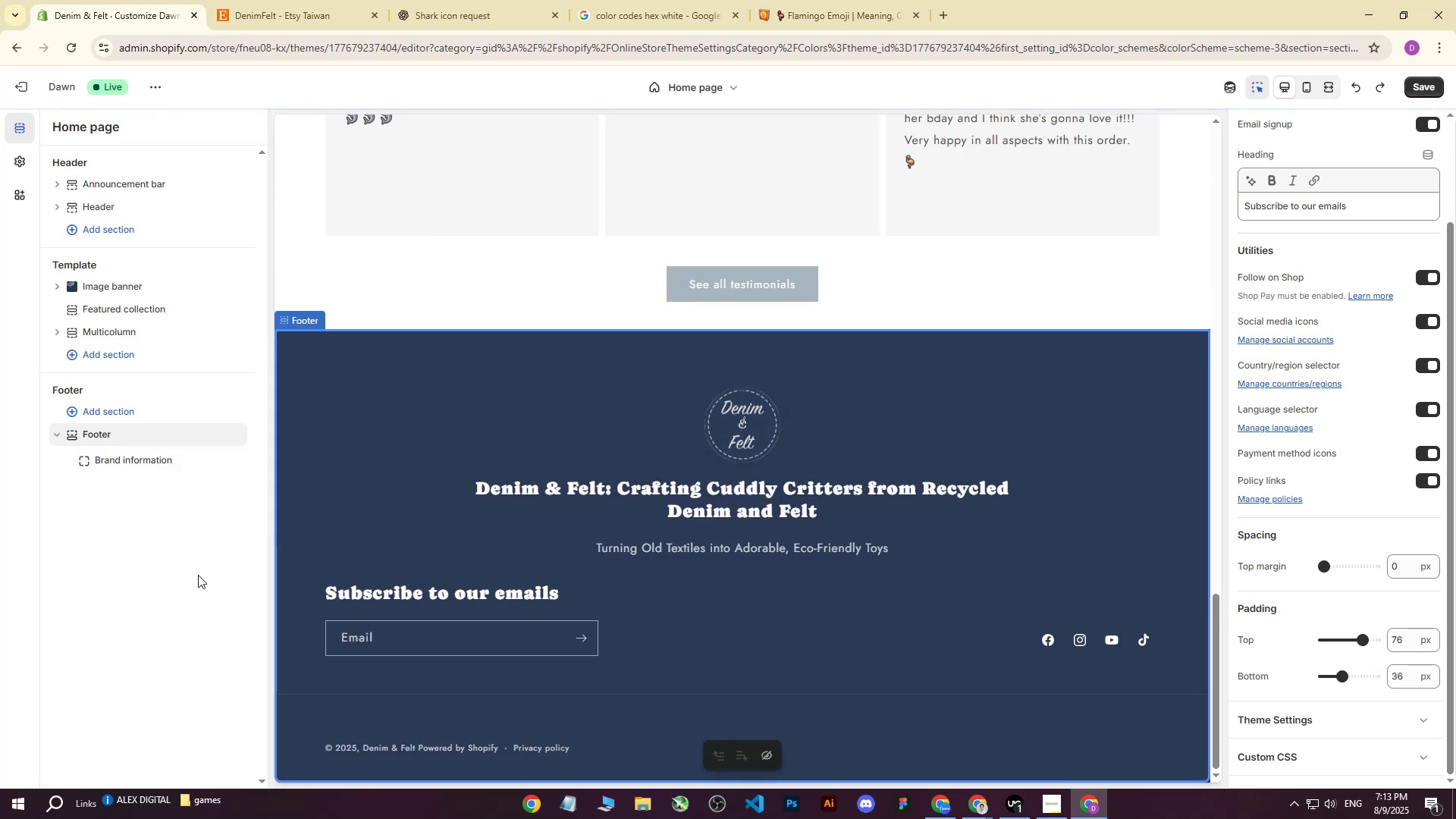 
left_click([198, 575])
 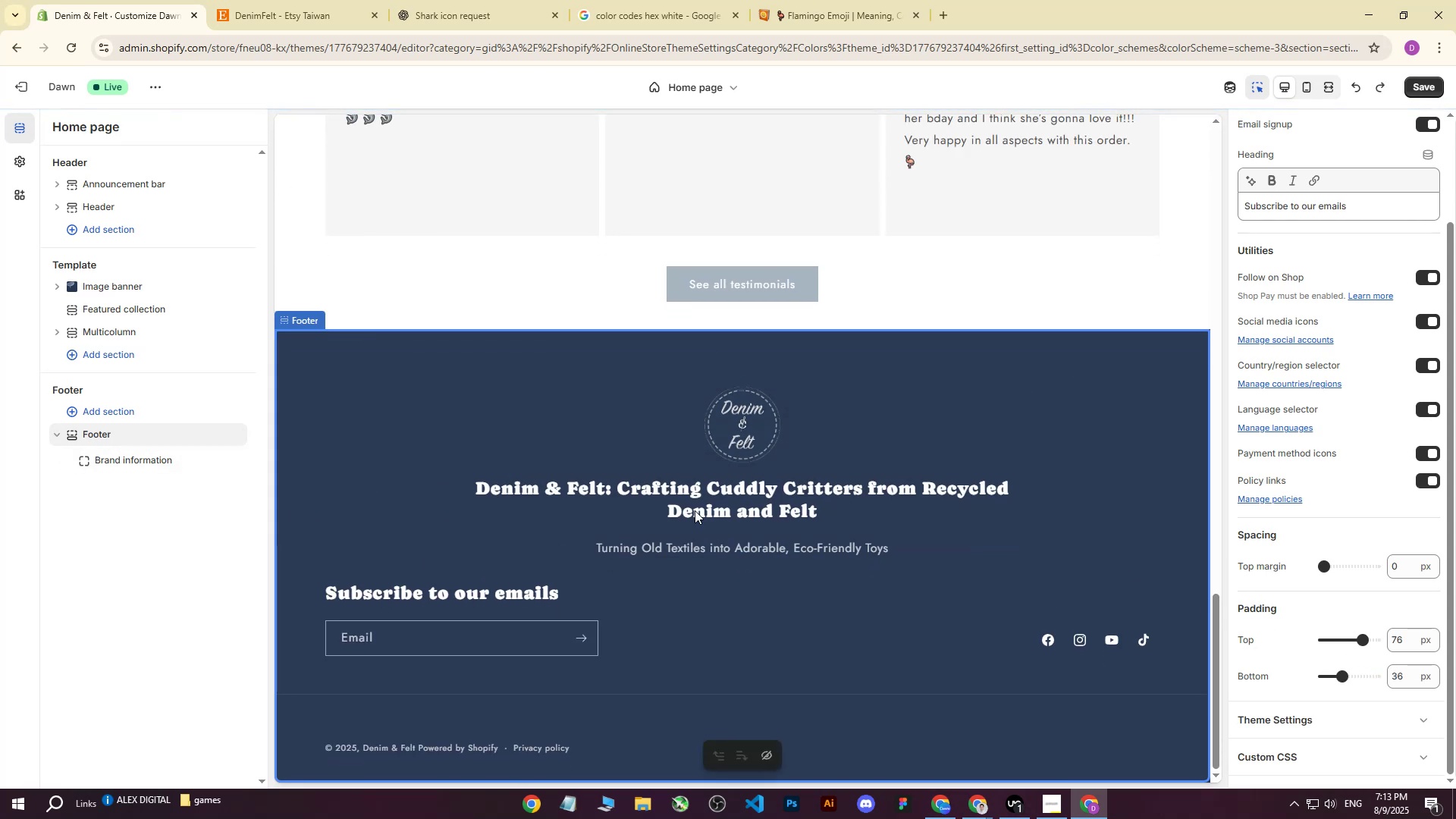 
scroll: coordinate [854, 449], scroll_direction: up, amount: 20.0
 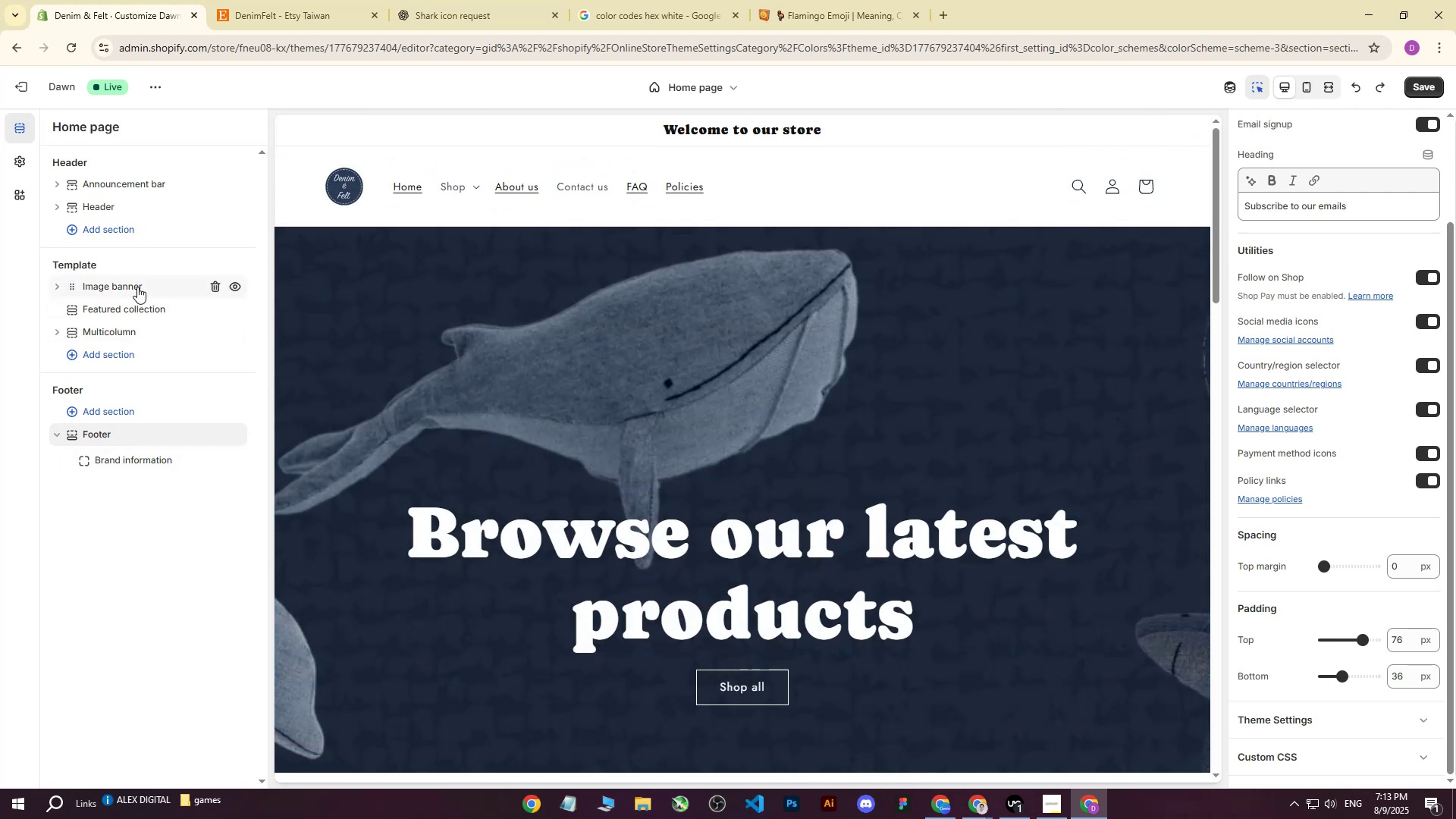 
left_click([20, 165])
 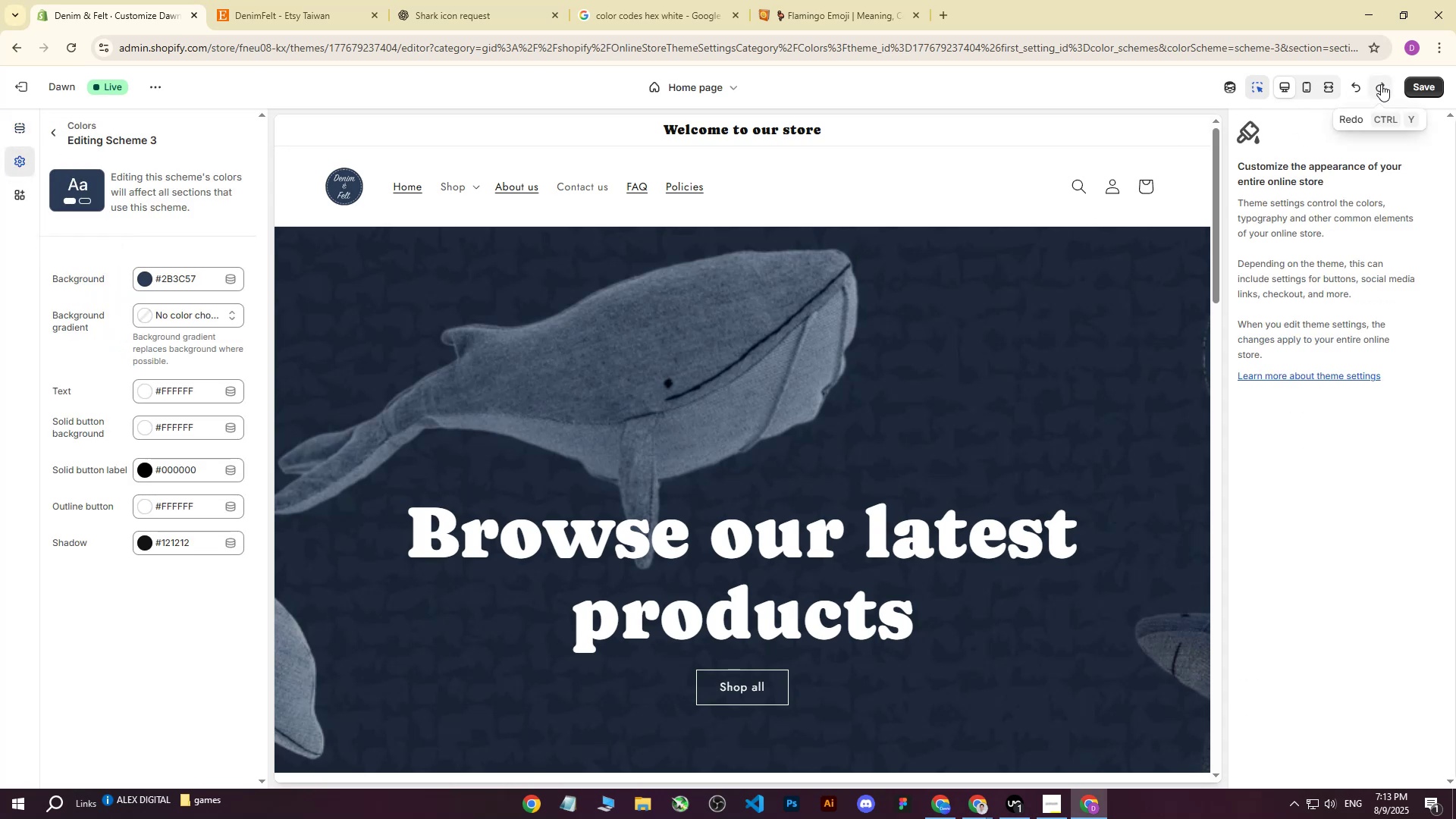 
left_click([1412, 83])
 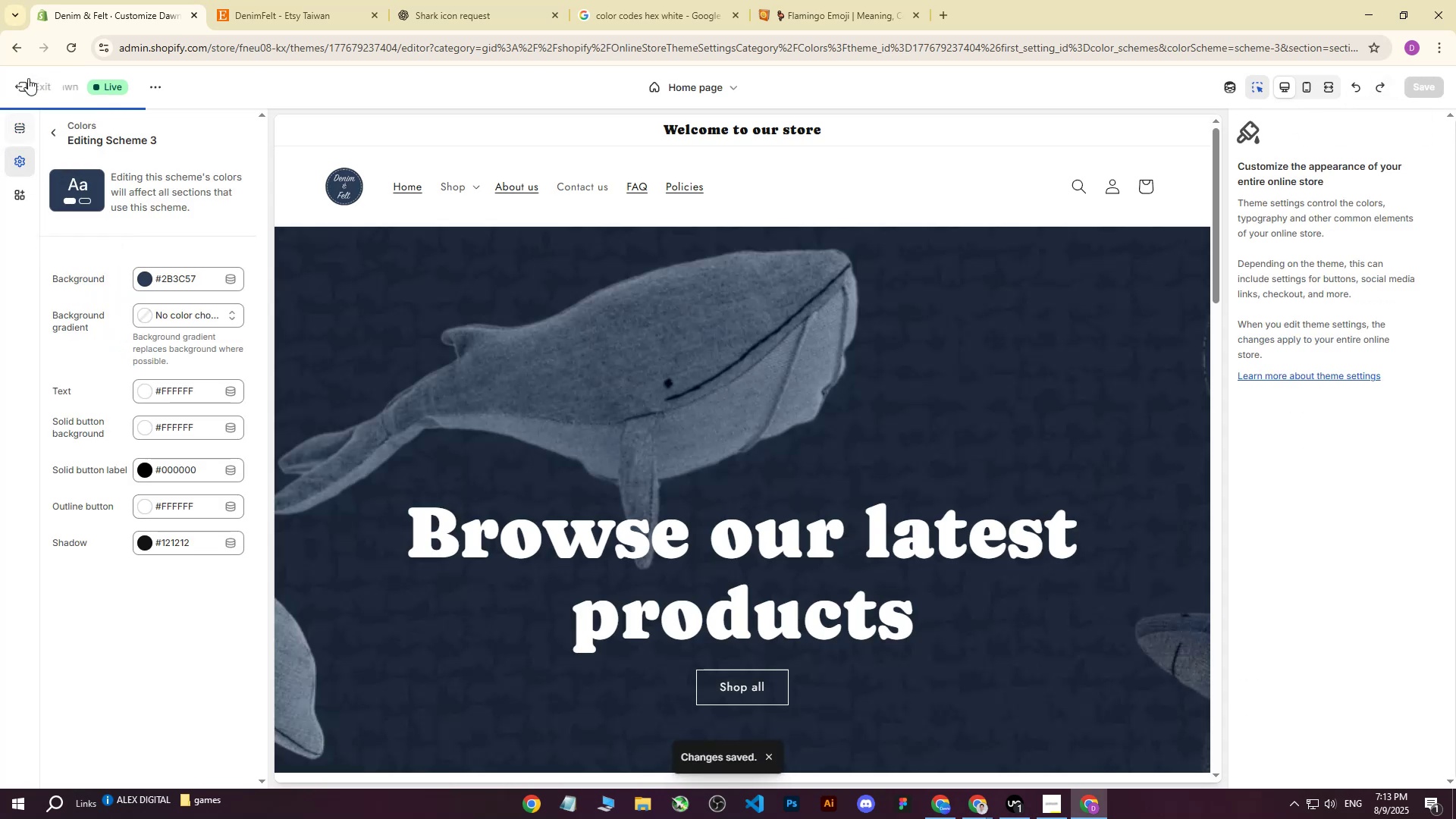 
left_click([33, 86])
 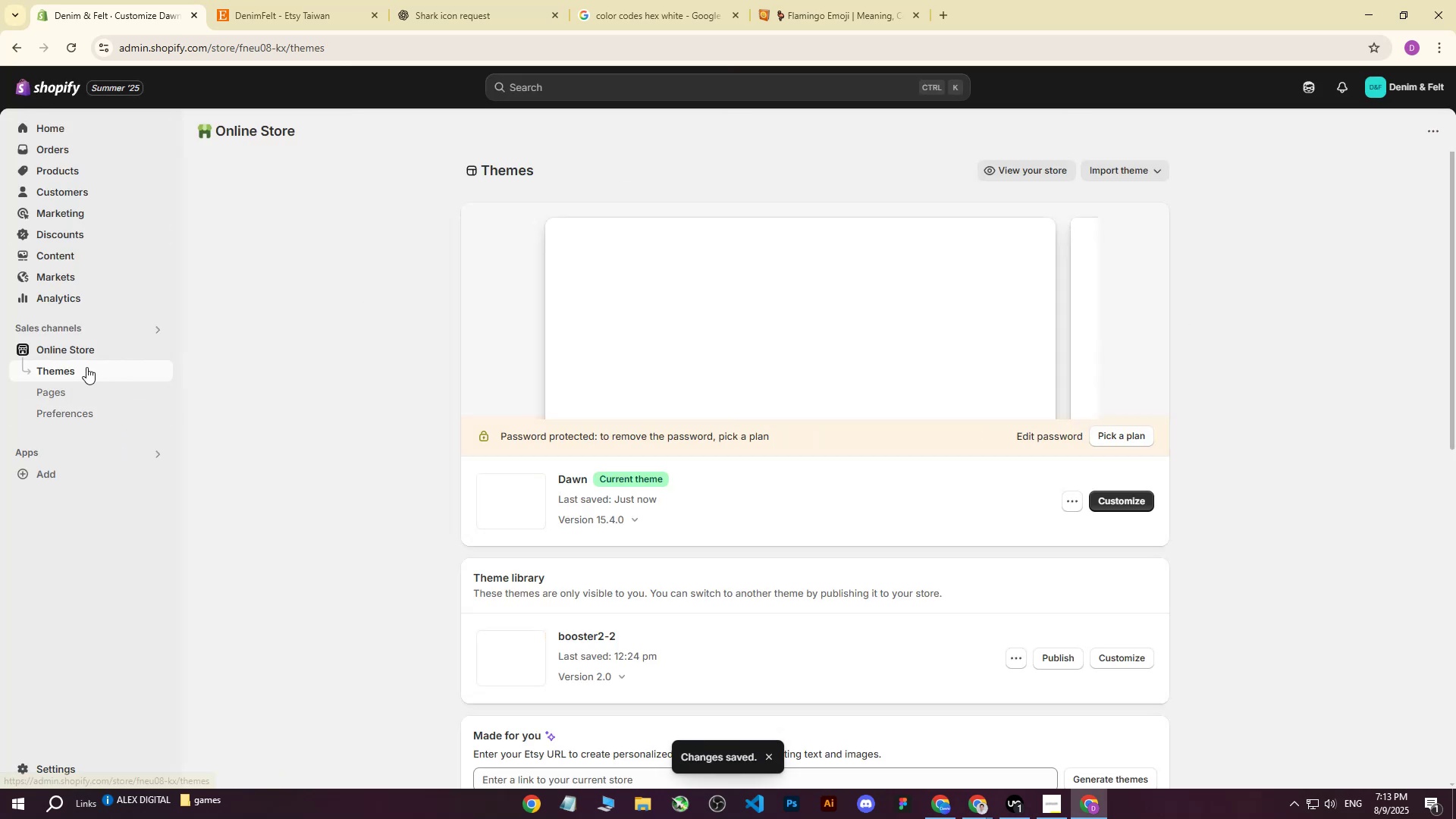 
left_click([77, 353])
 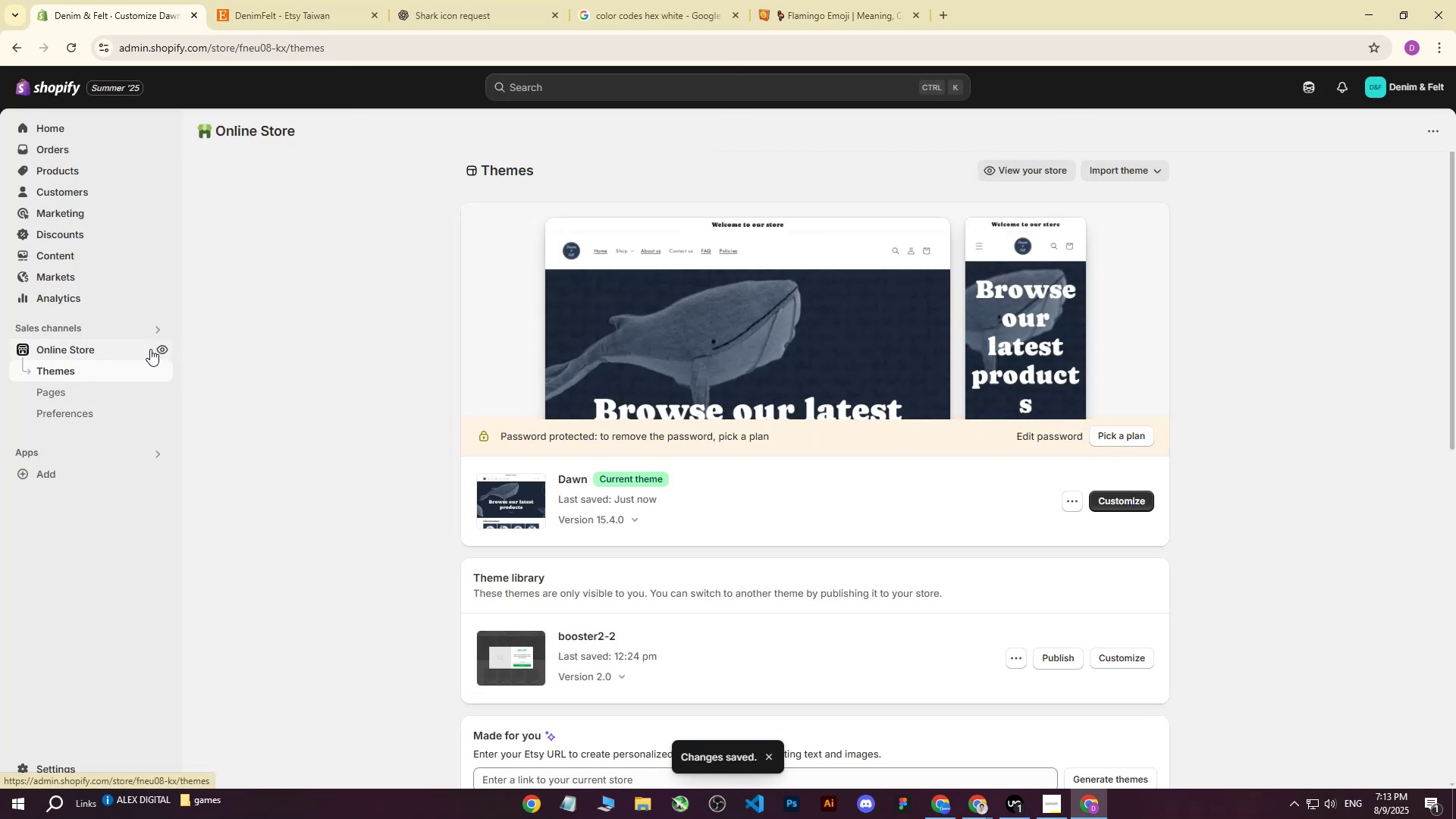 
left_click([161, 347])
 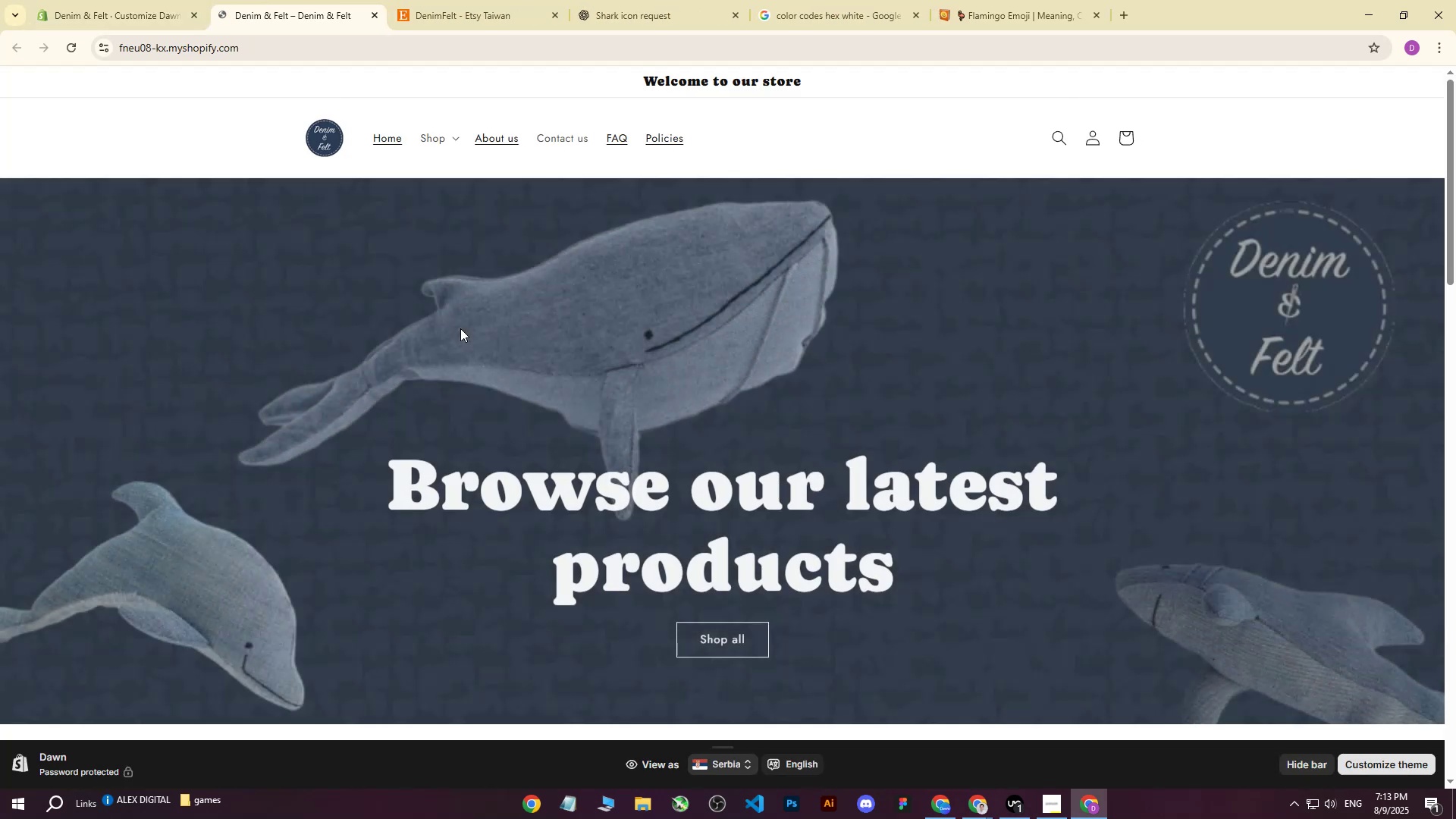 
scroll: coordinate [460, 333], scroll_direction: down, amount: 8.0
 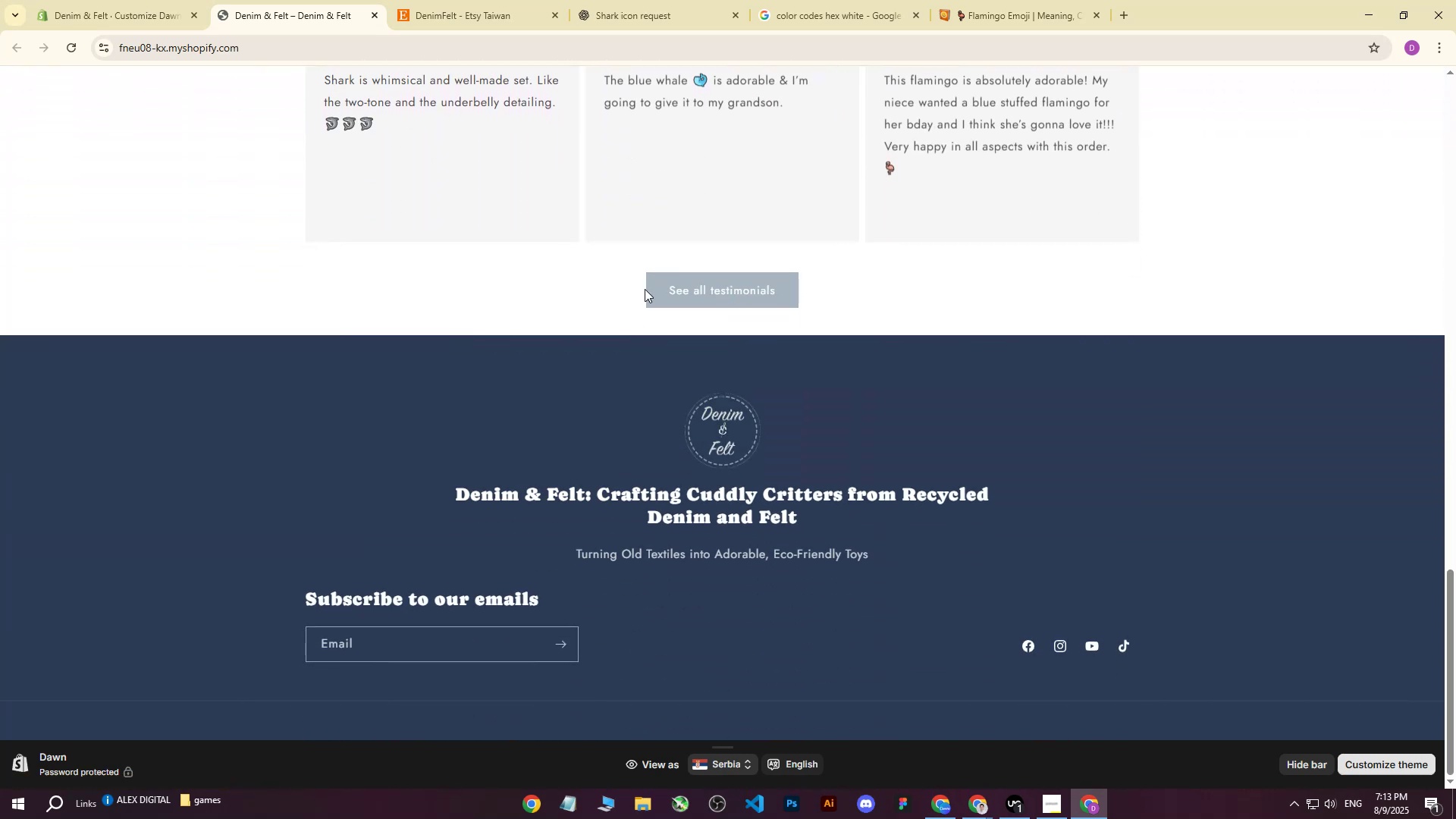 
left_click([717, 287])
 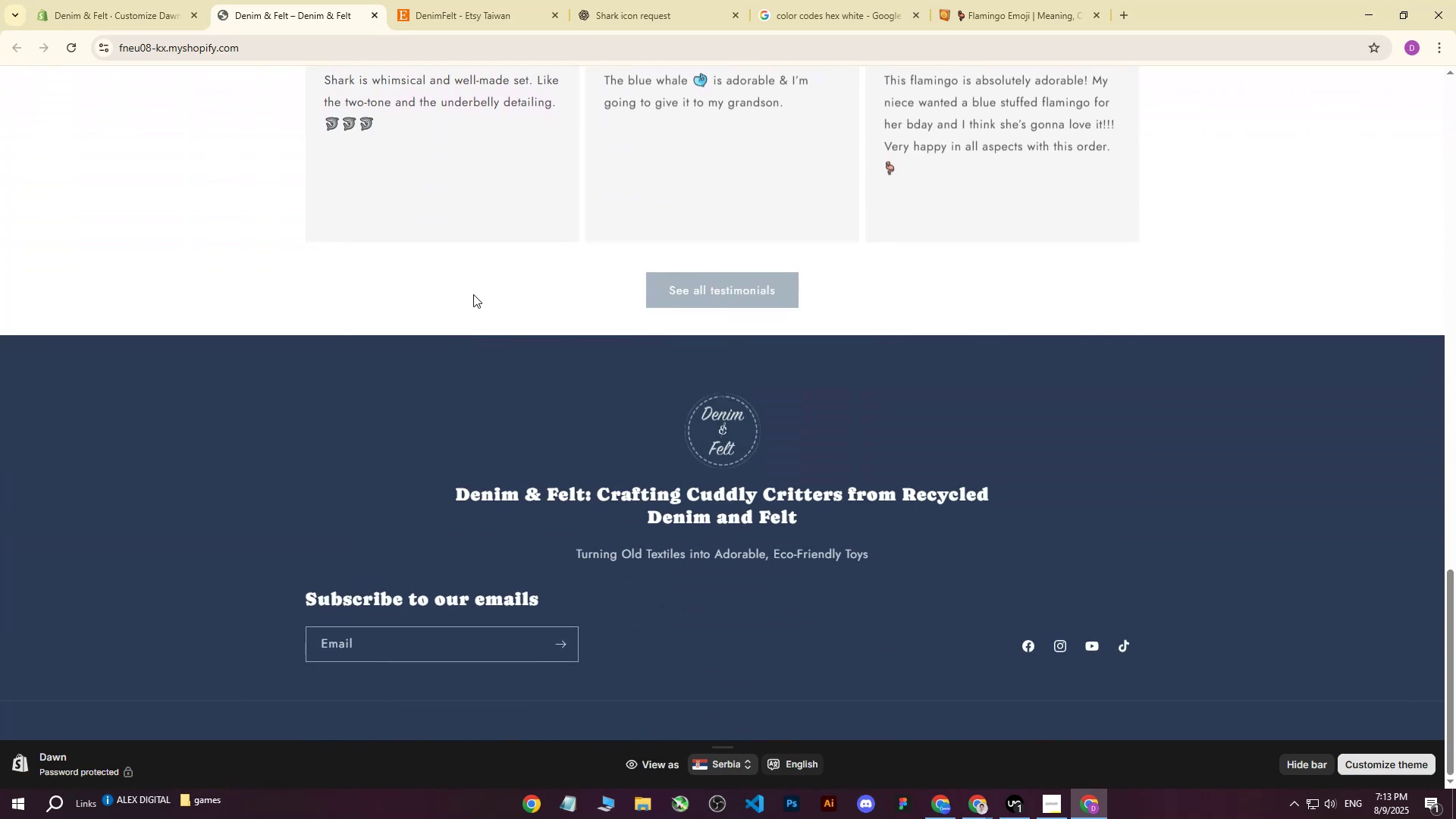 
scroll: coordinate [467, 306], scroll_direction: down, amount: 3.0
 